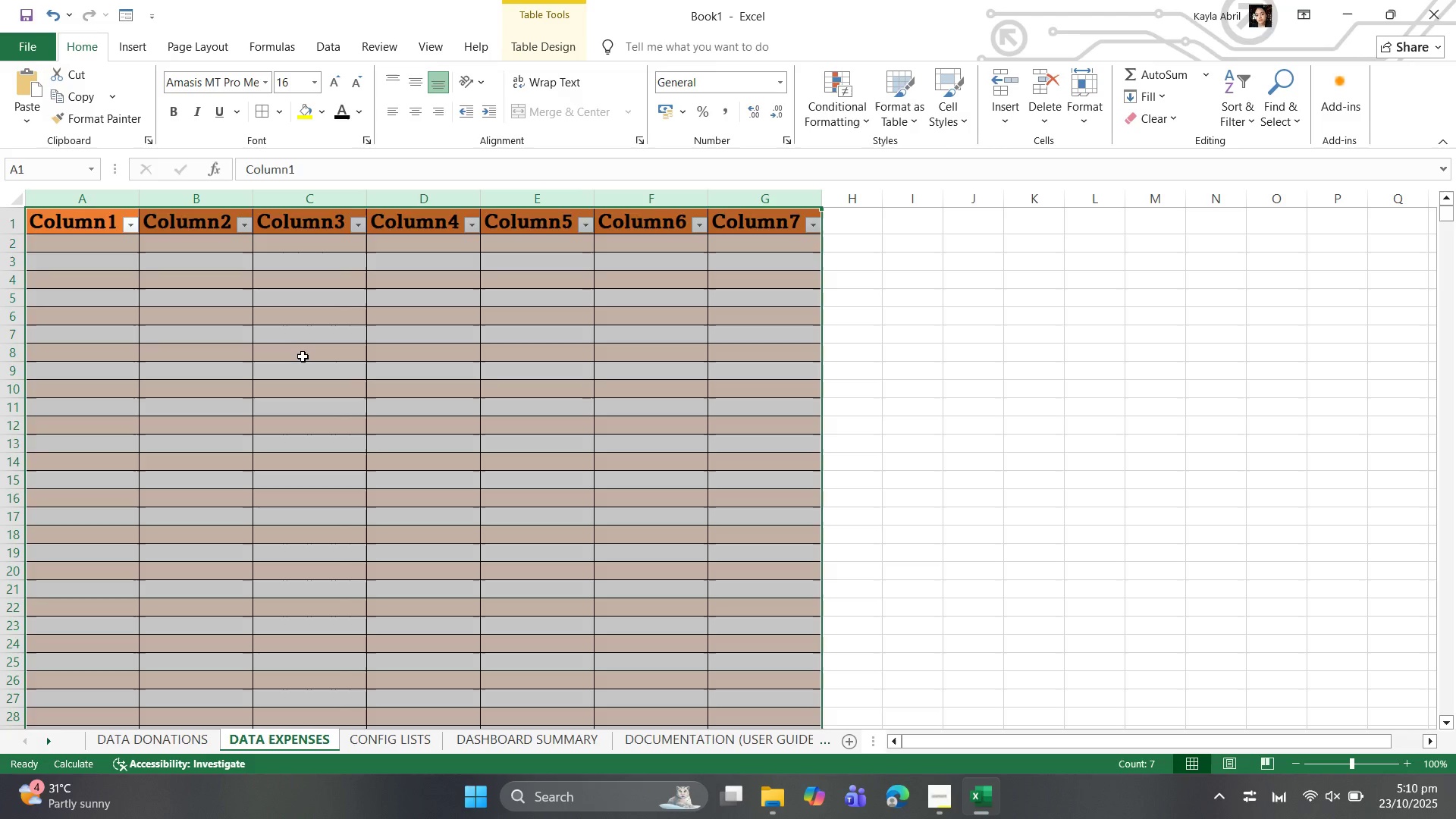 
left_click([303, 356])
 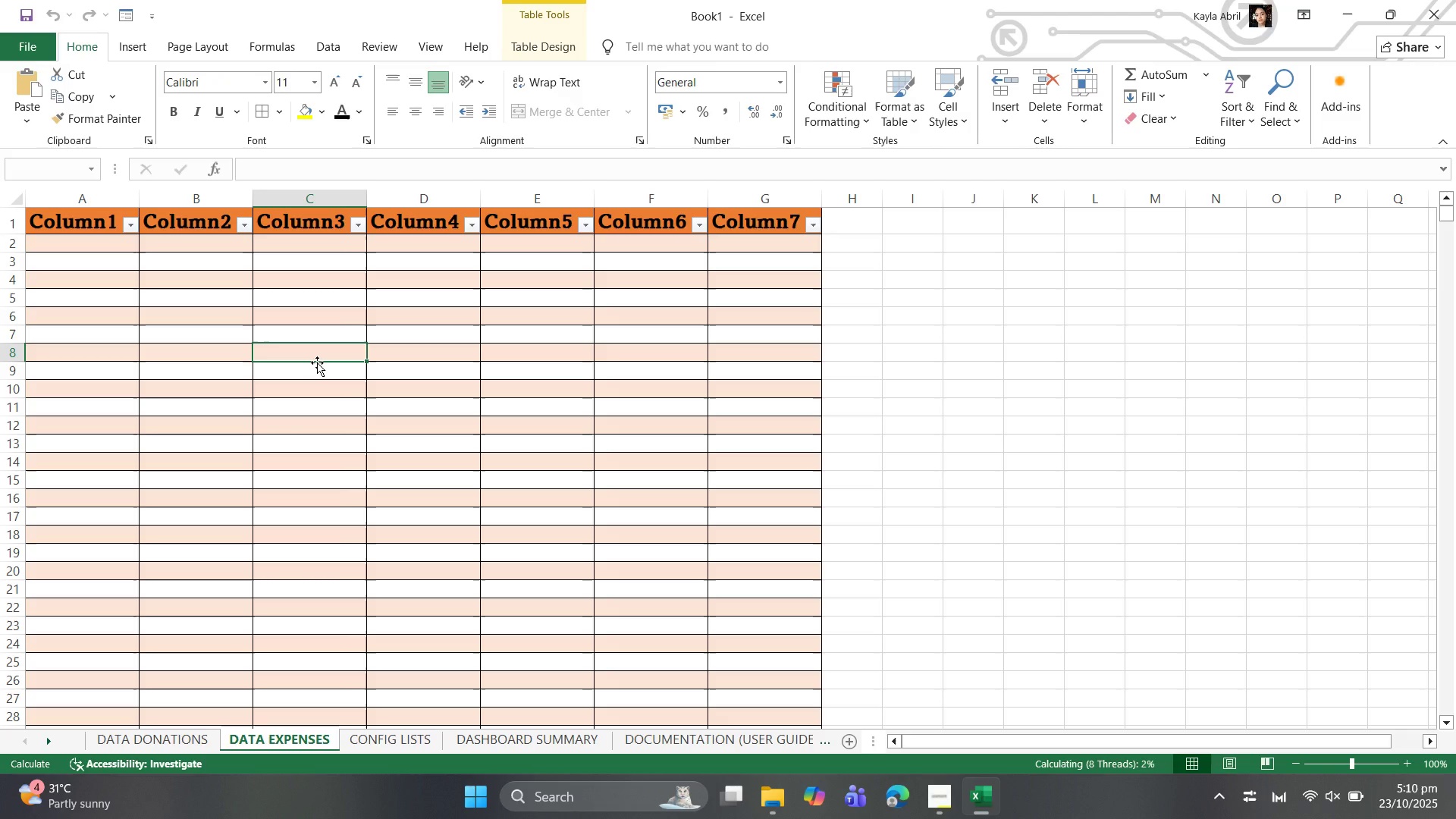 
wait(7.59)
 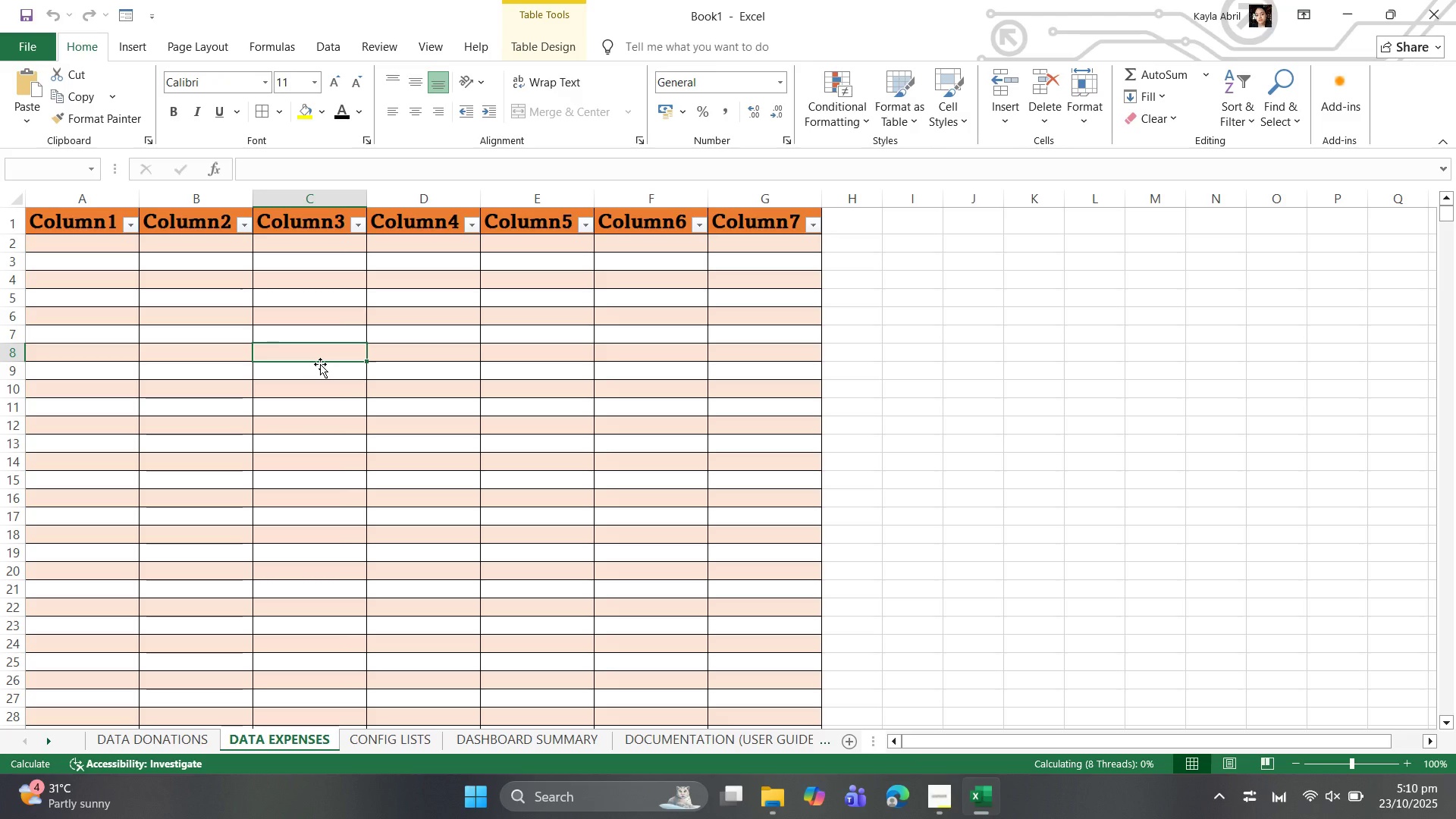 
left_click([86, 249])
 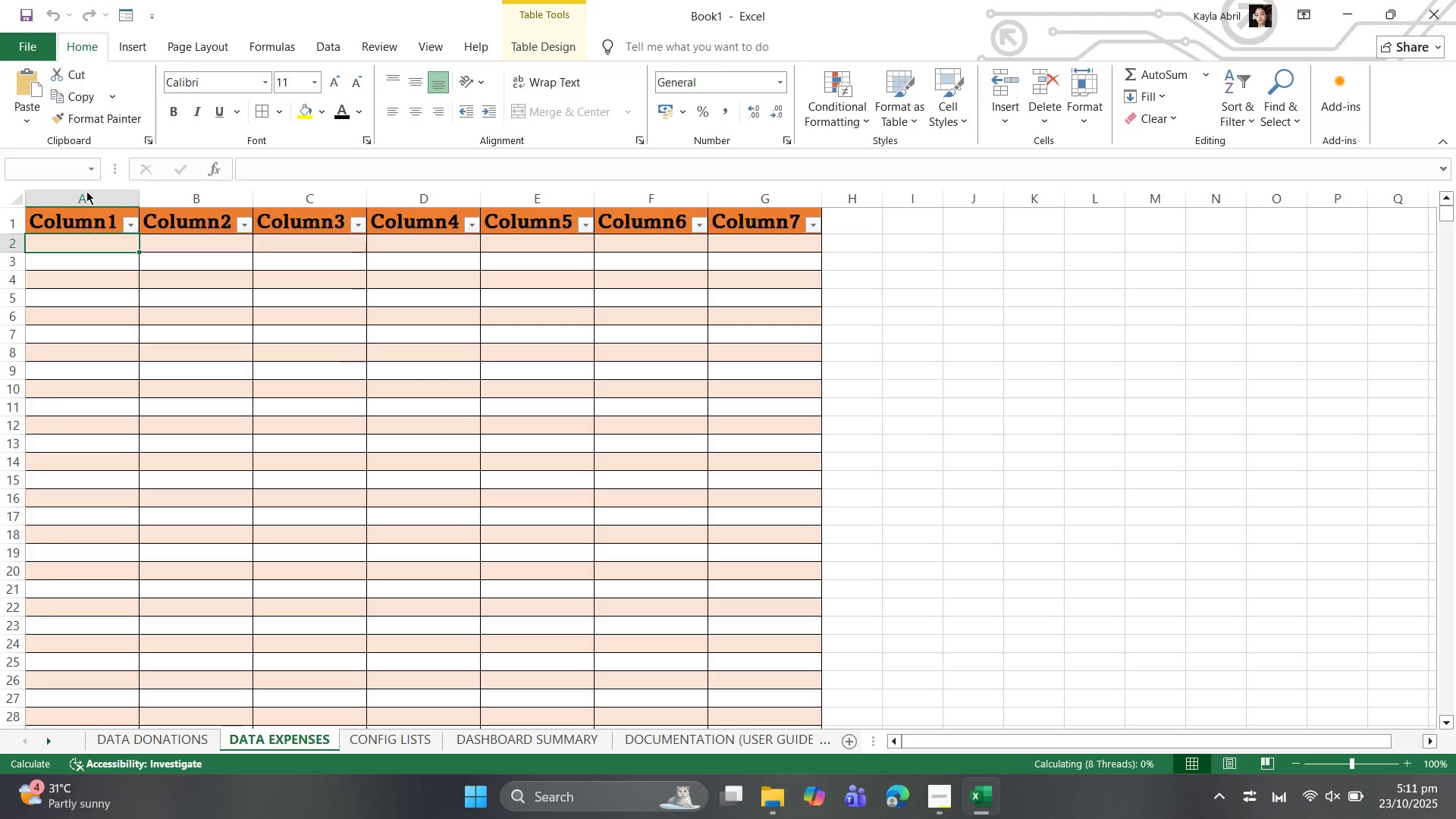 
left_click_drag(start_coordinate=[98, 192], to_coordinate=[742, 198])
 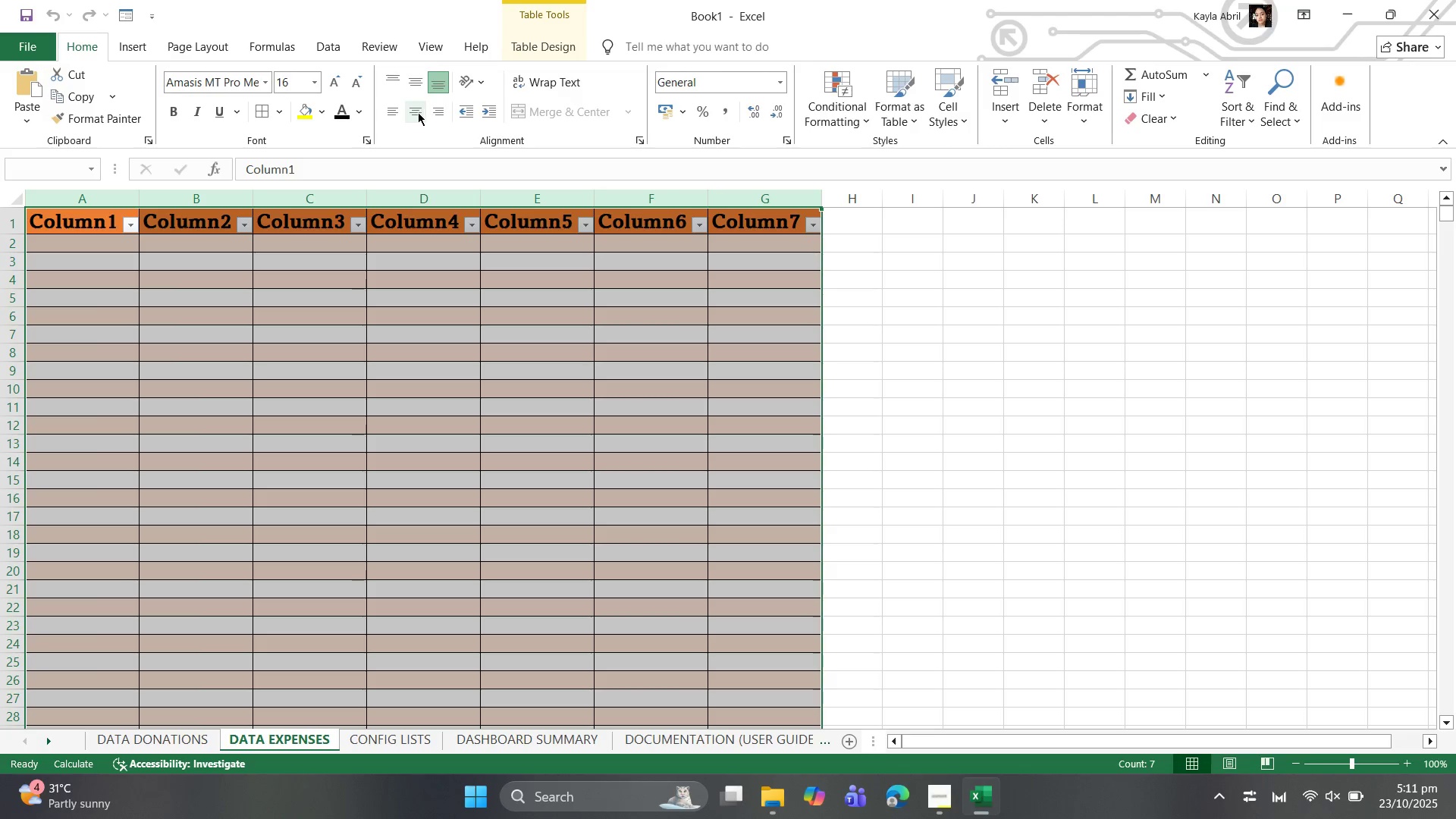 
left_click([418, 112])
 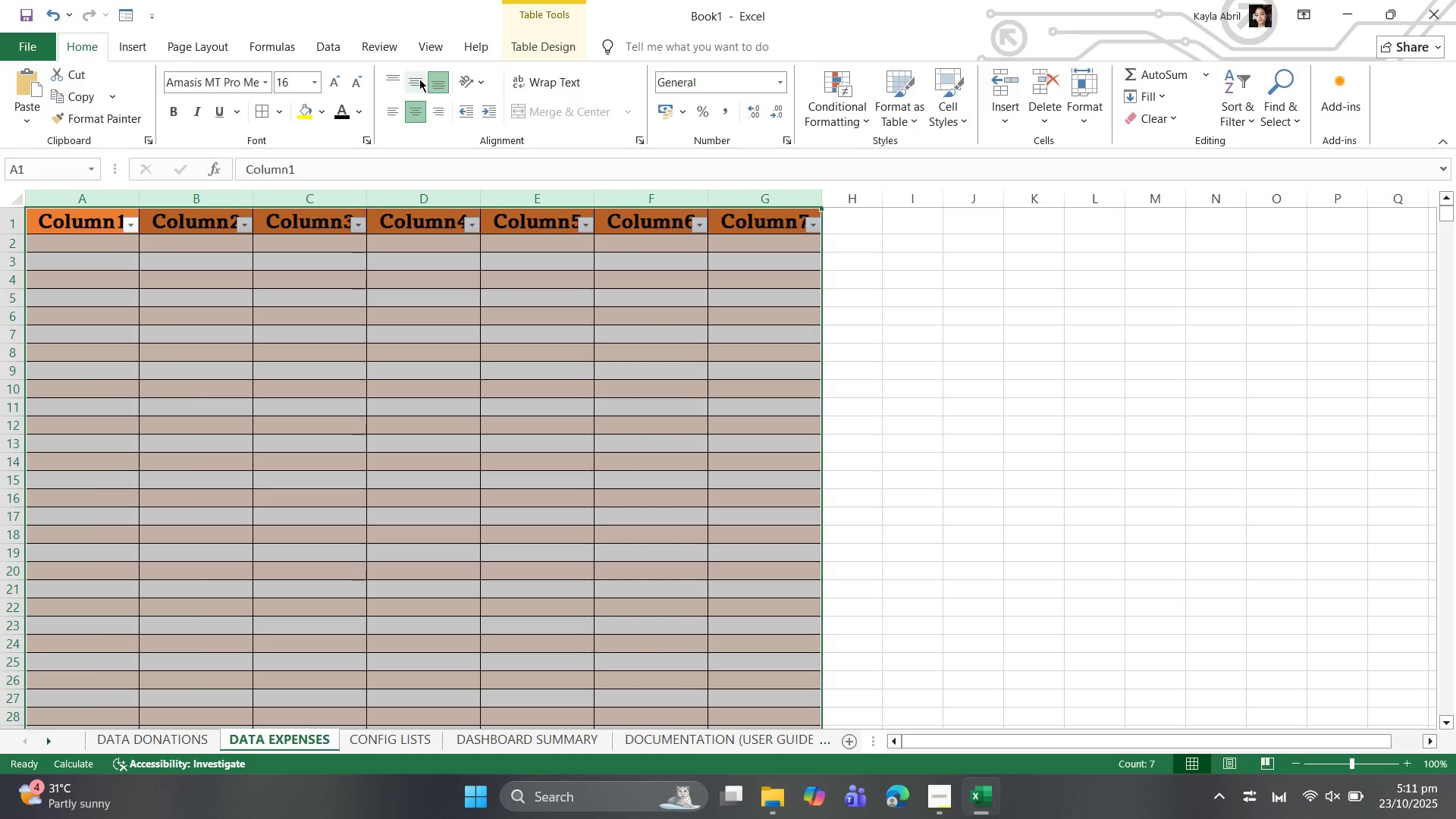 
left_click([419, 79])
 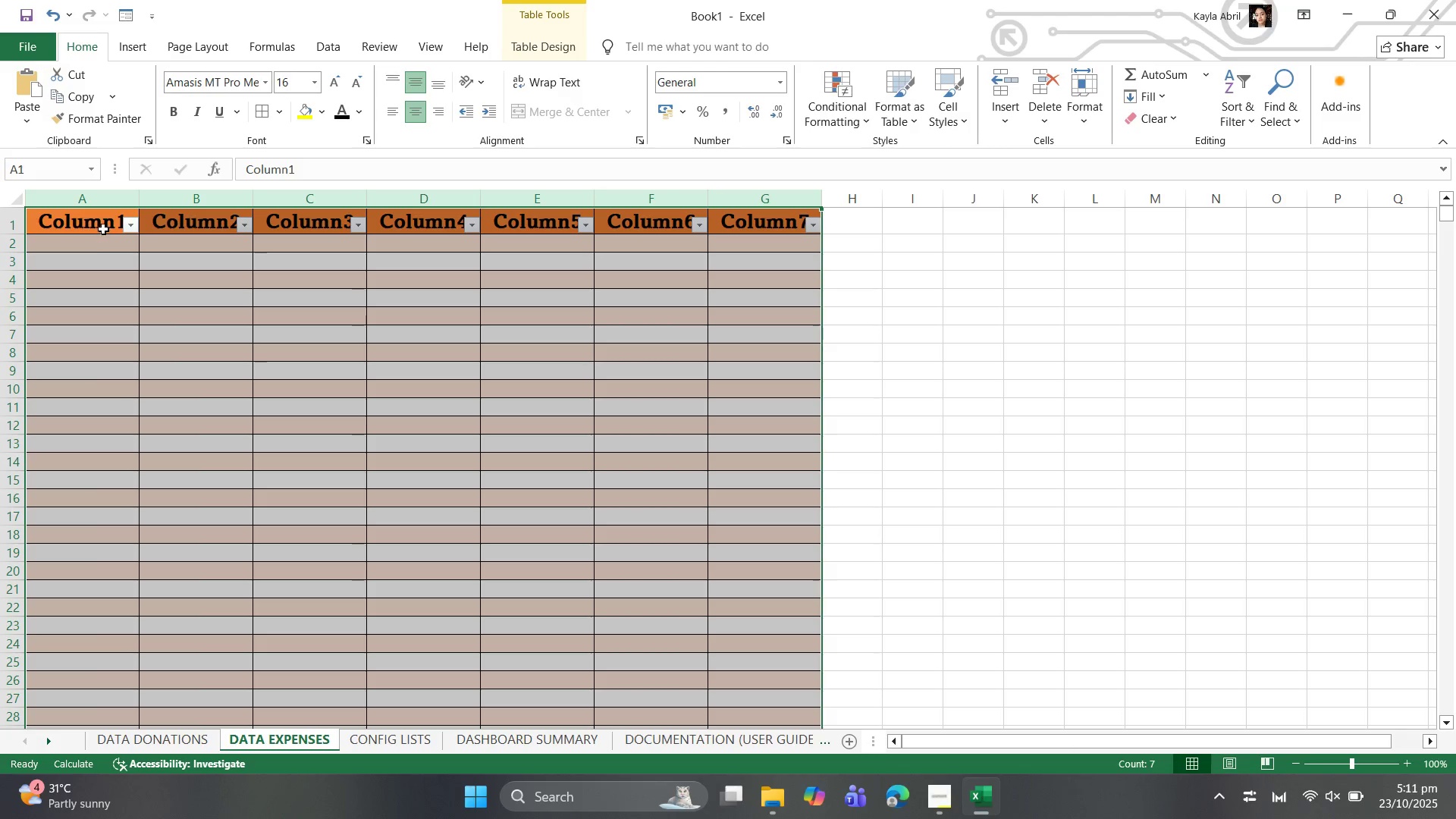 
left_click([99, 223])
 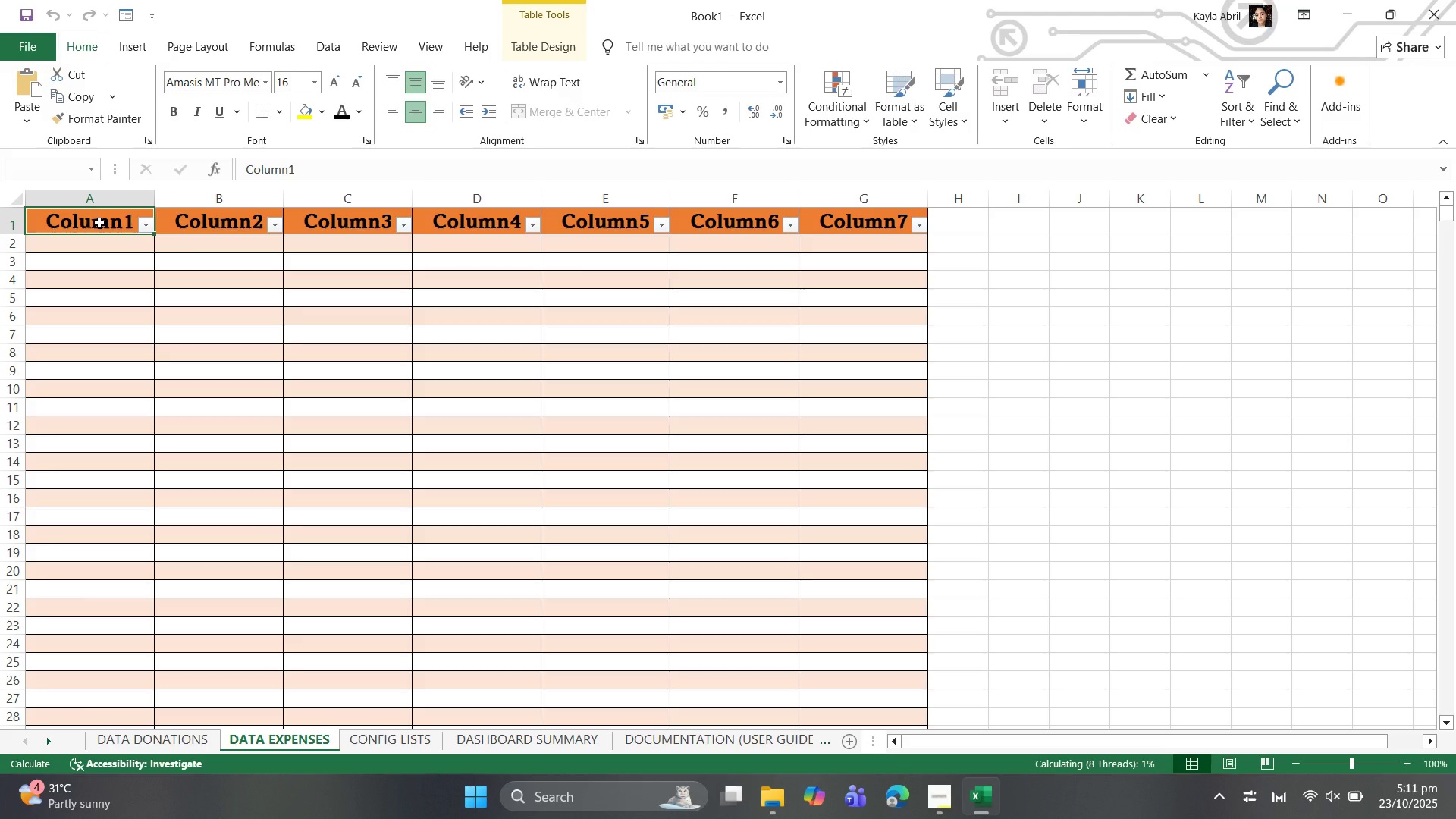 
double_click([99, 223])
 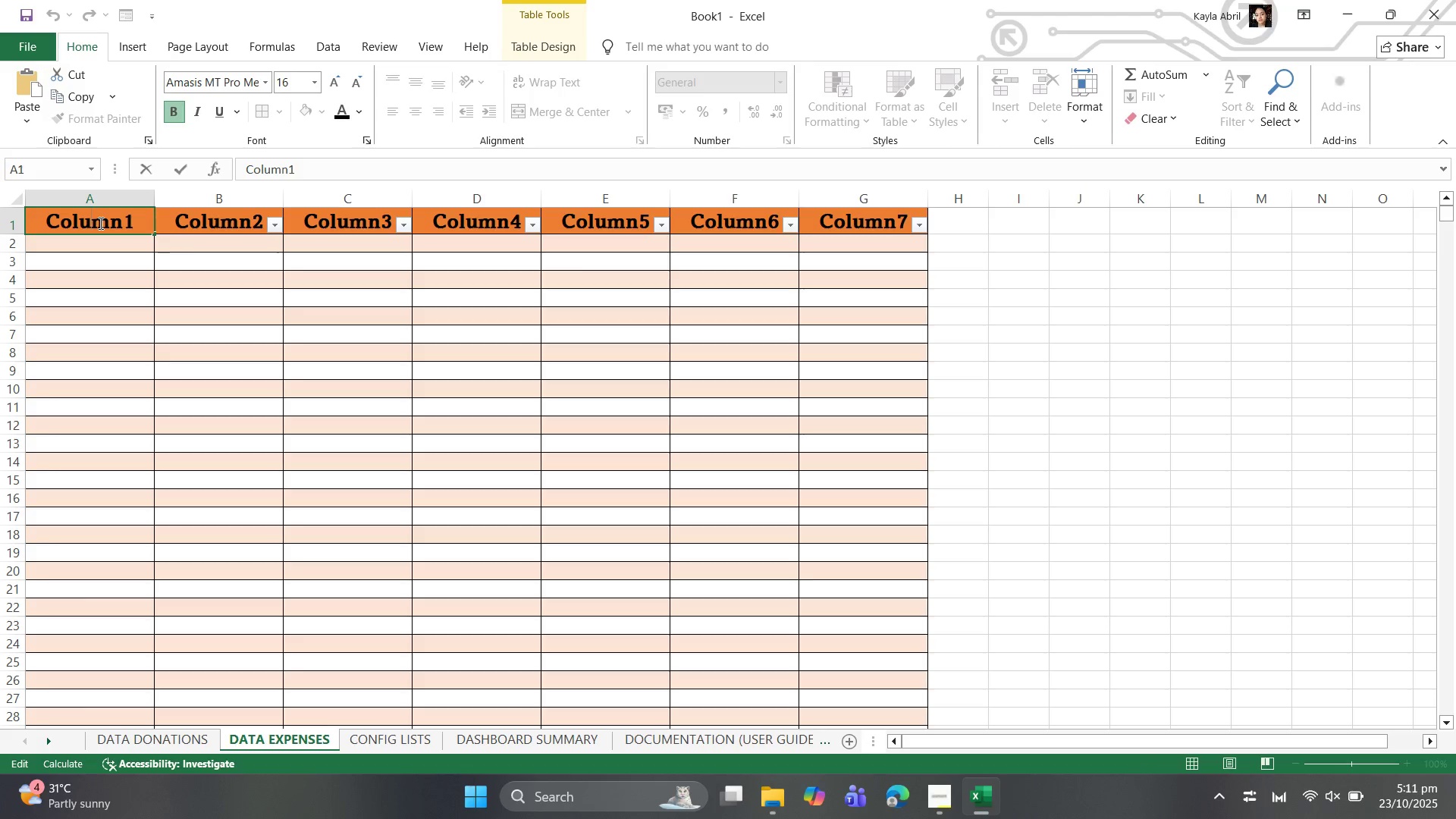 
key(Control+A)
 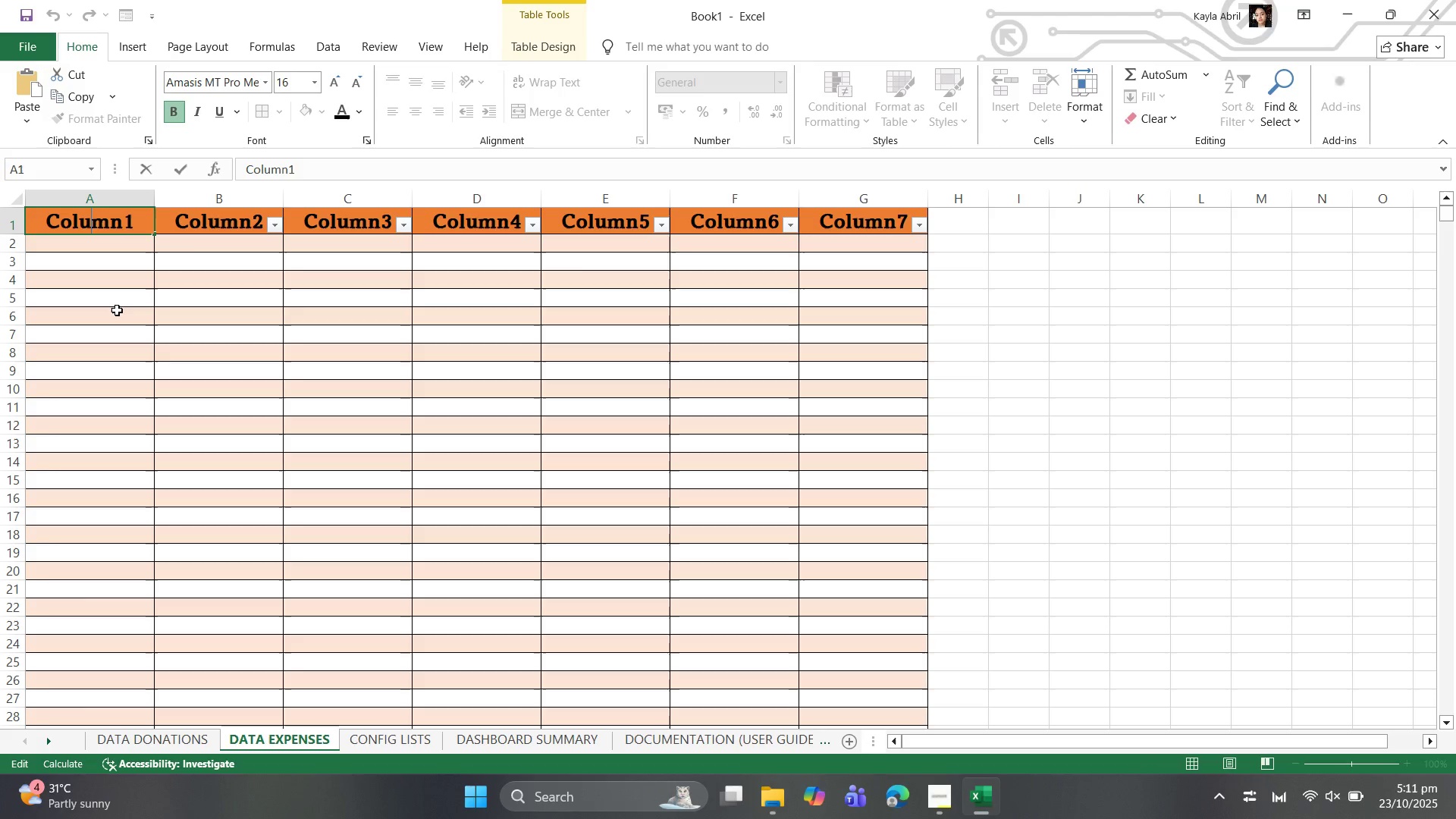 
left_click([117, 310])
 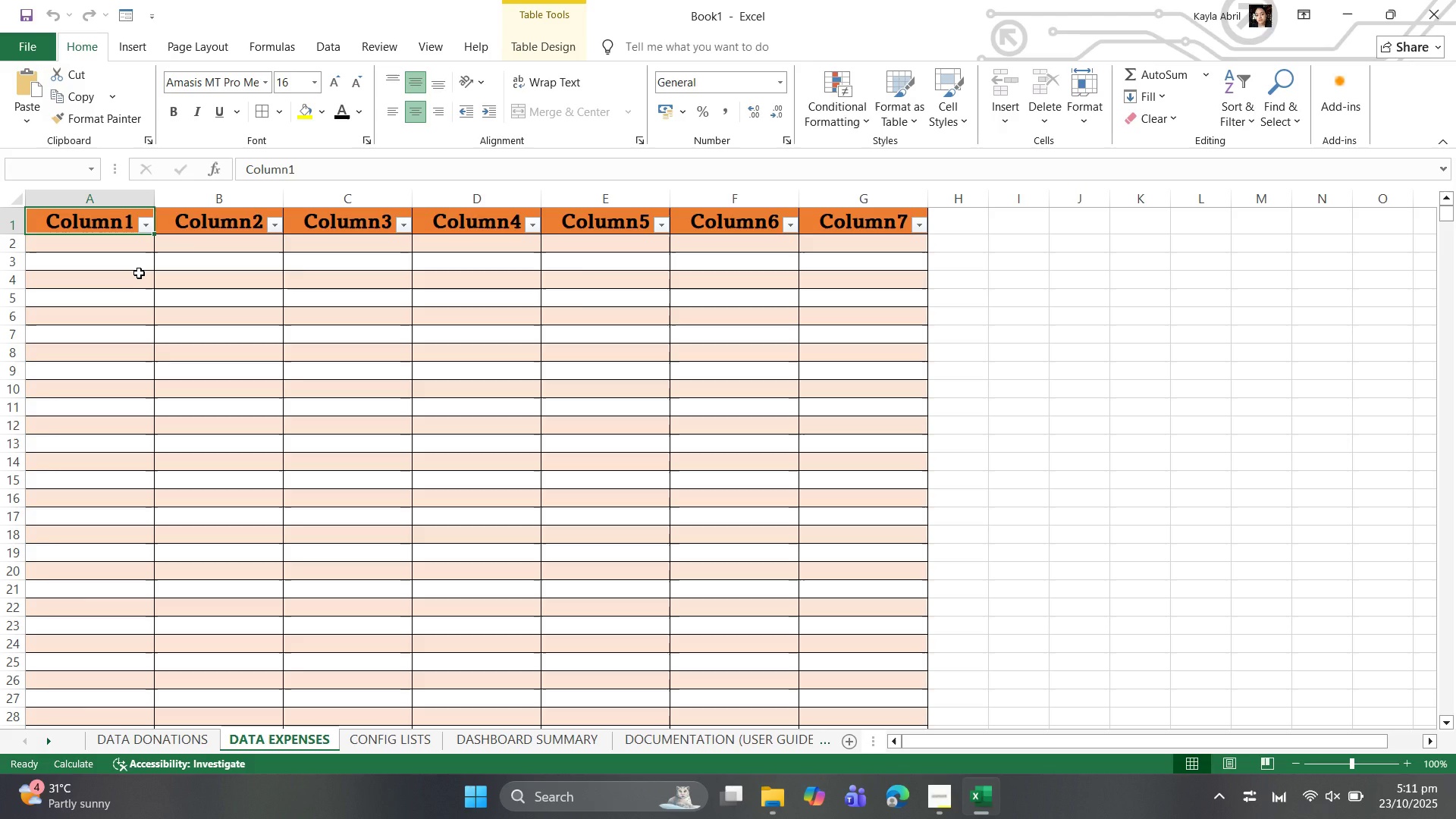 
type(EXPW)
key(Backspace)
type(EBS)
key(Backspace)
key(Backspace)
type(NSE DATE)
 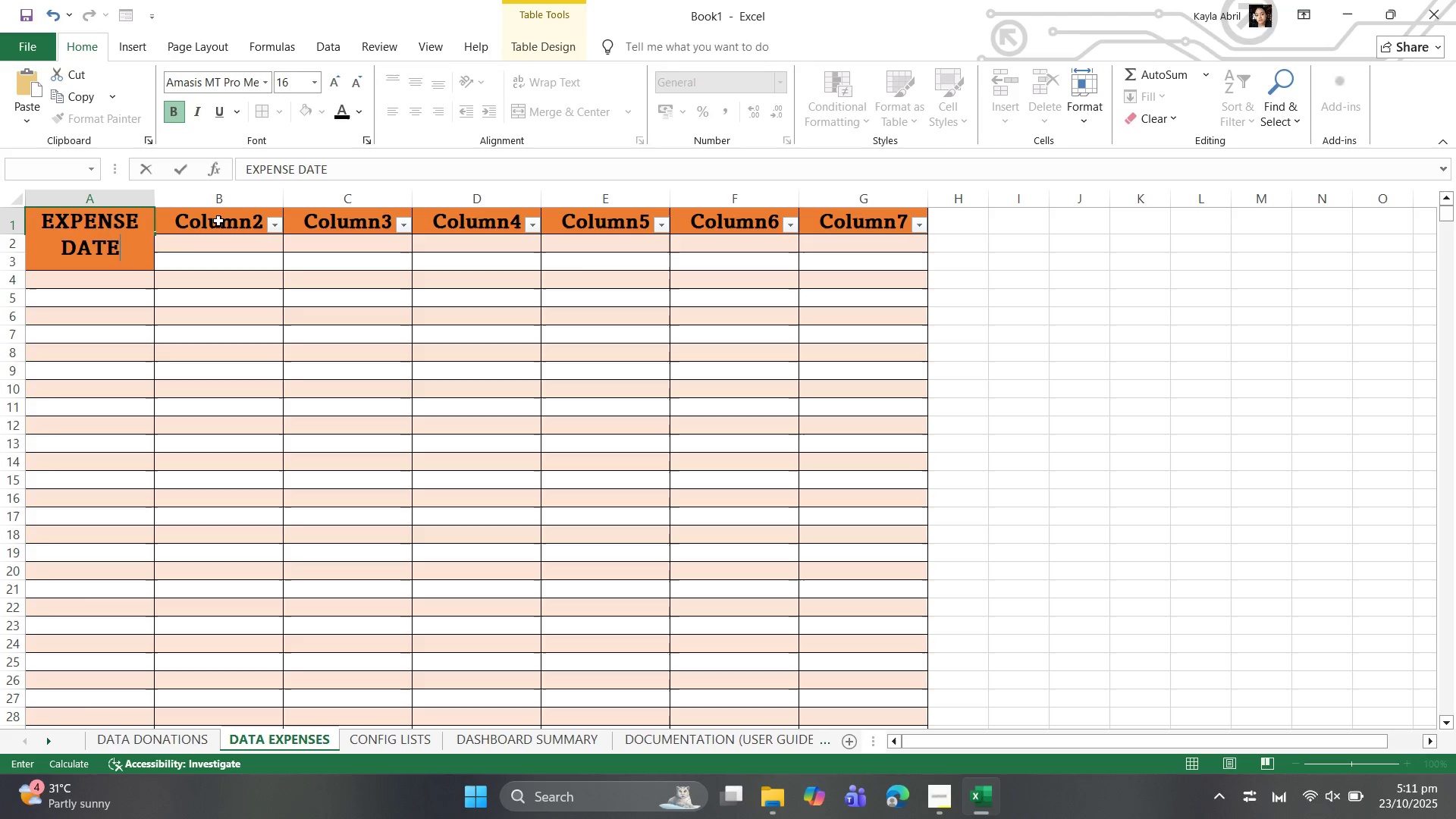 
left_click([218, 221])
 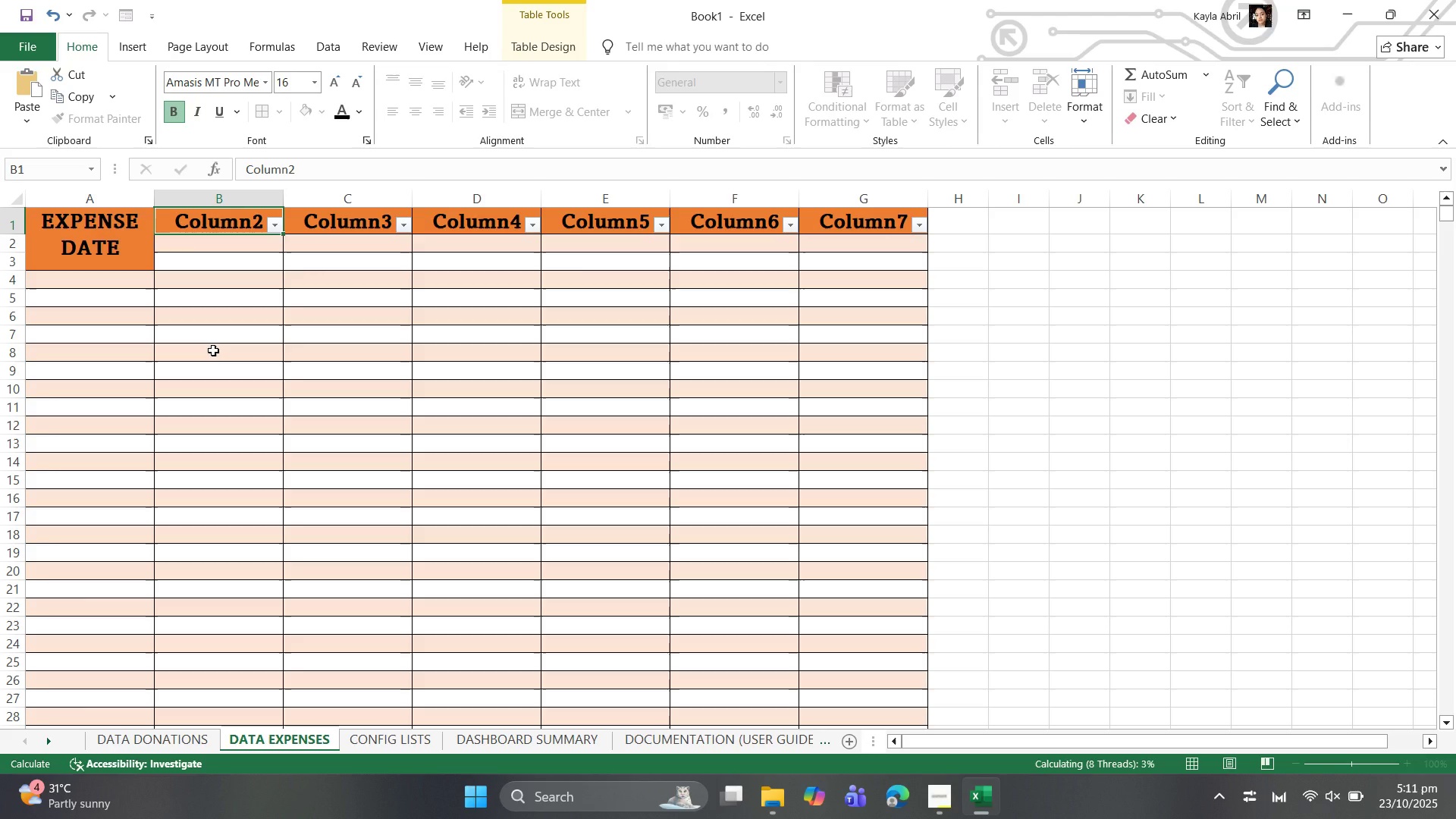 
wait(6.46)
 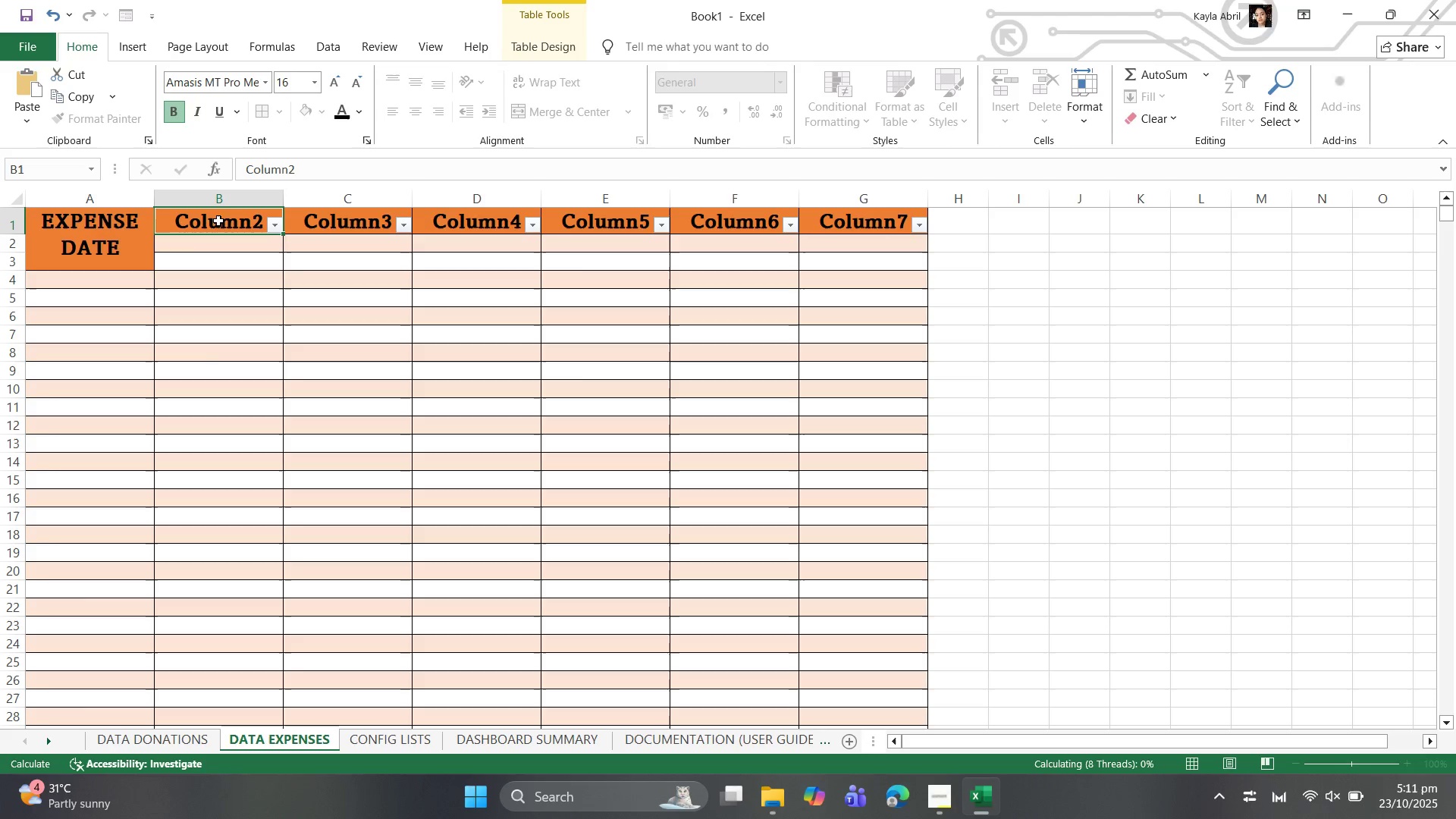 
type(EXPENSE CATEGORY)
 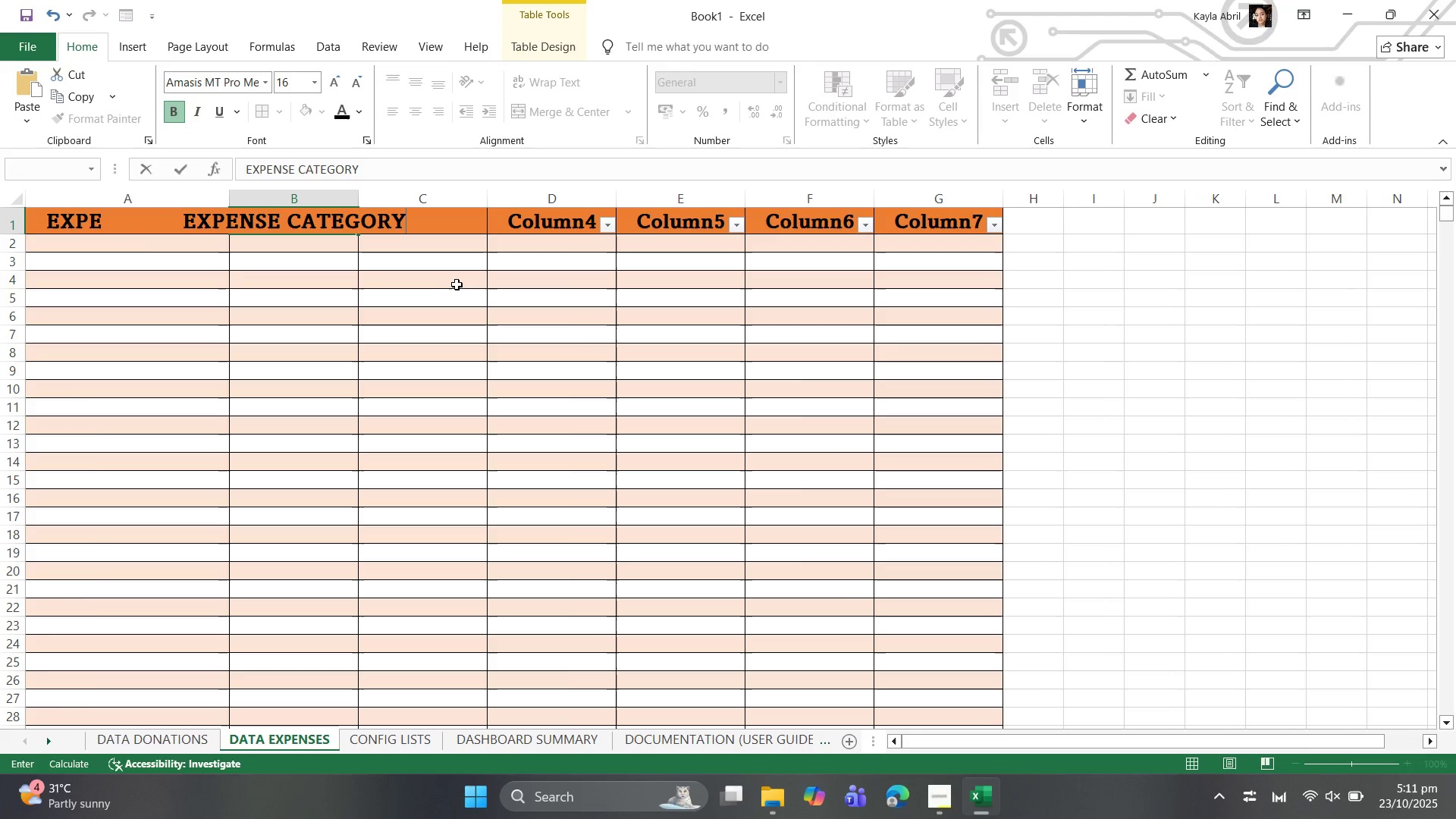 
left_click([457, 284])
 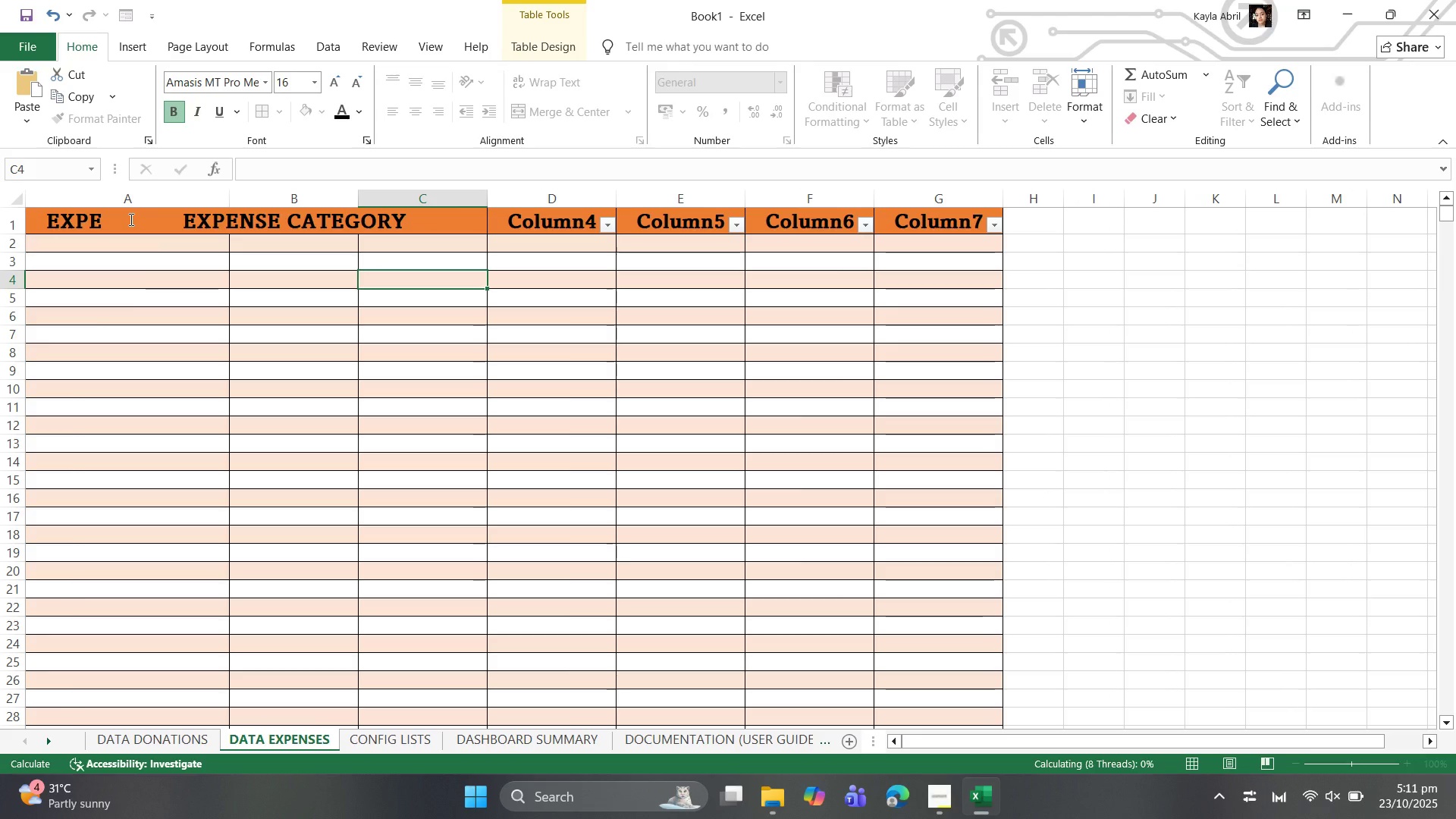 
left_click([167, 311])
 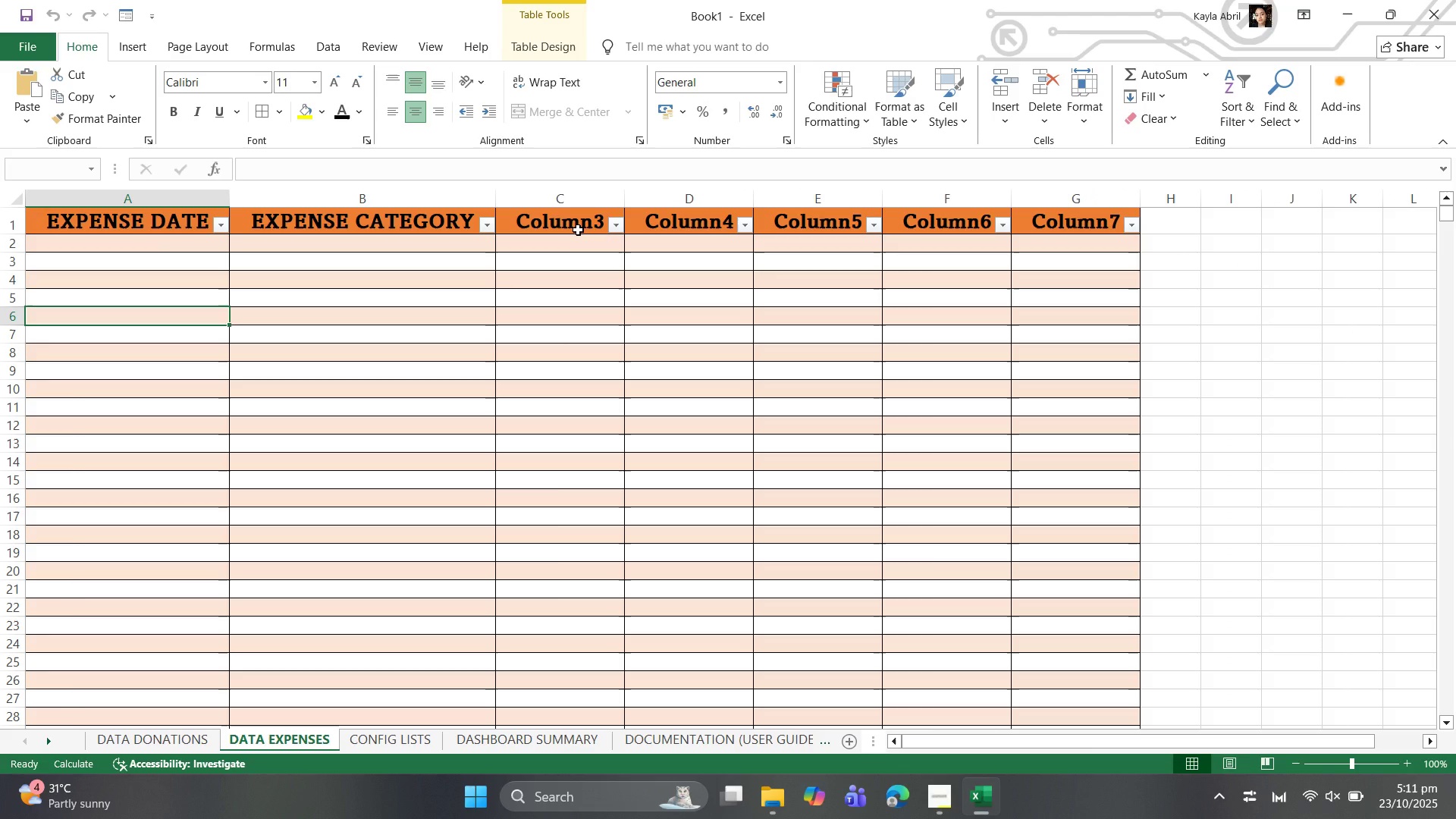 
left_click([578, 230])
 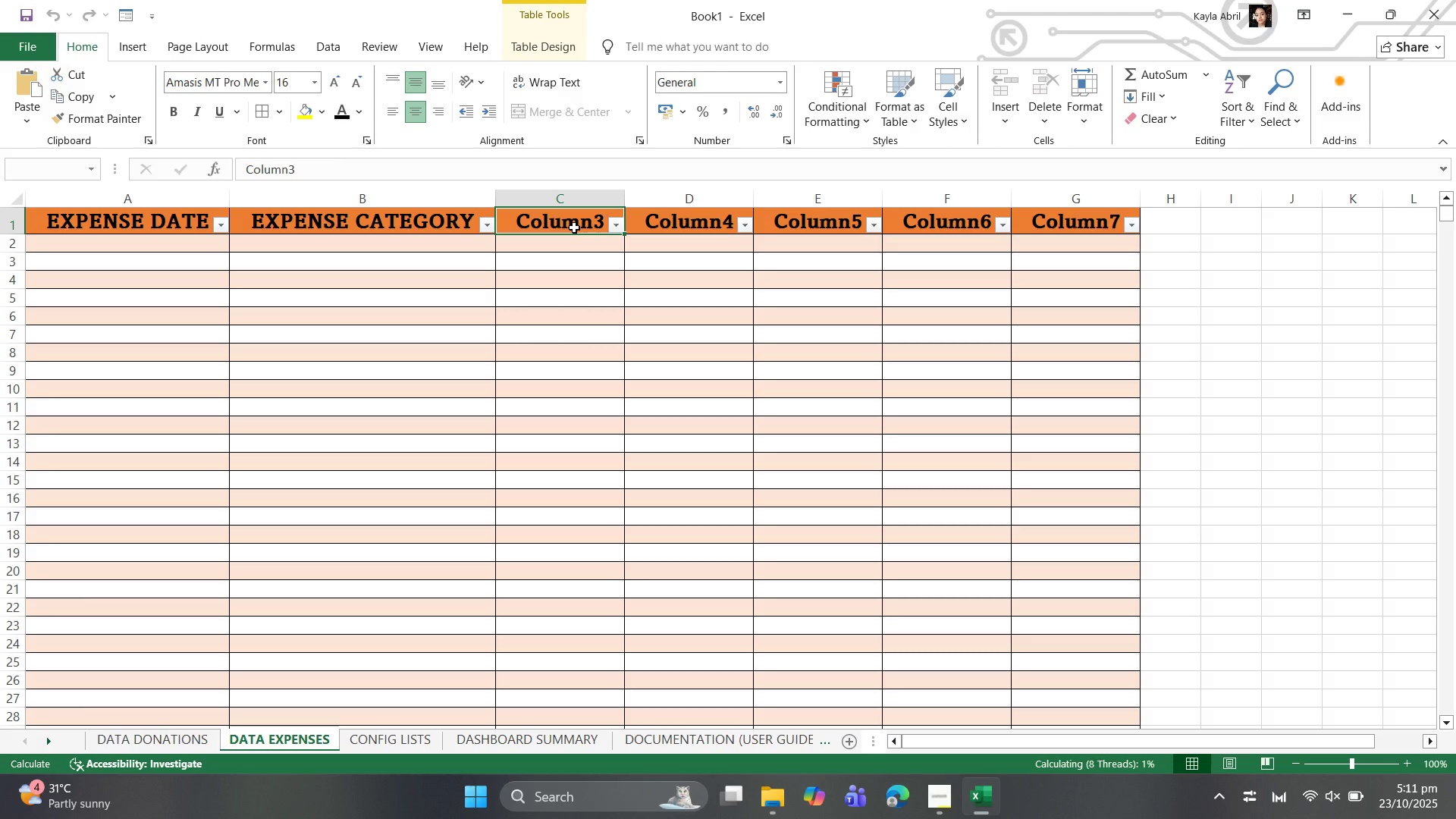 
type(AMOUNTCITY)
 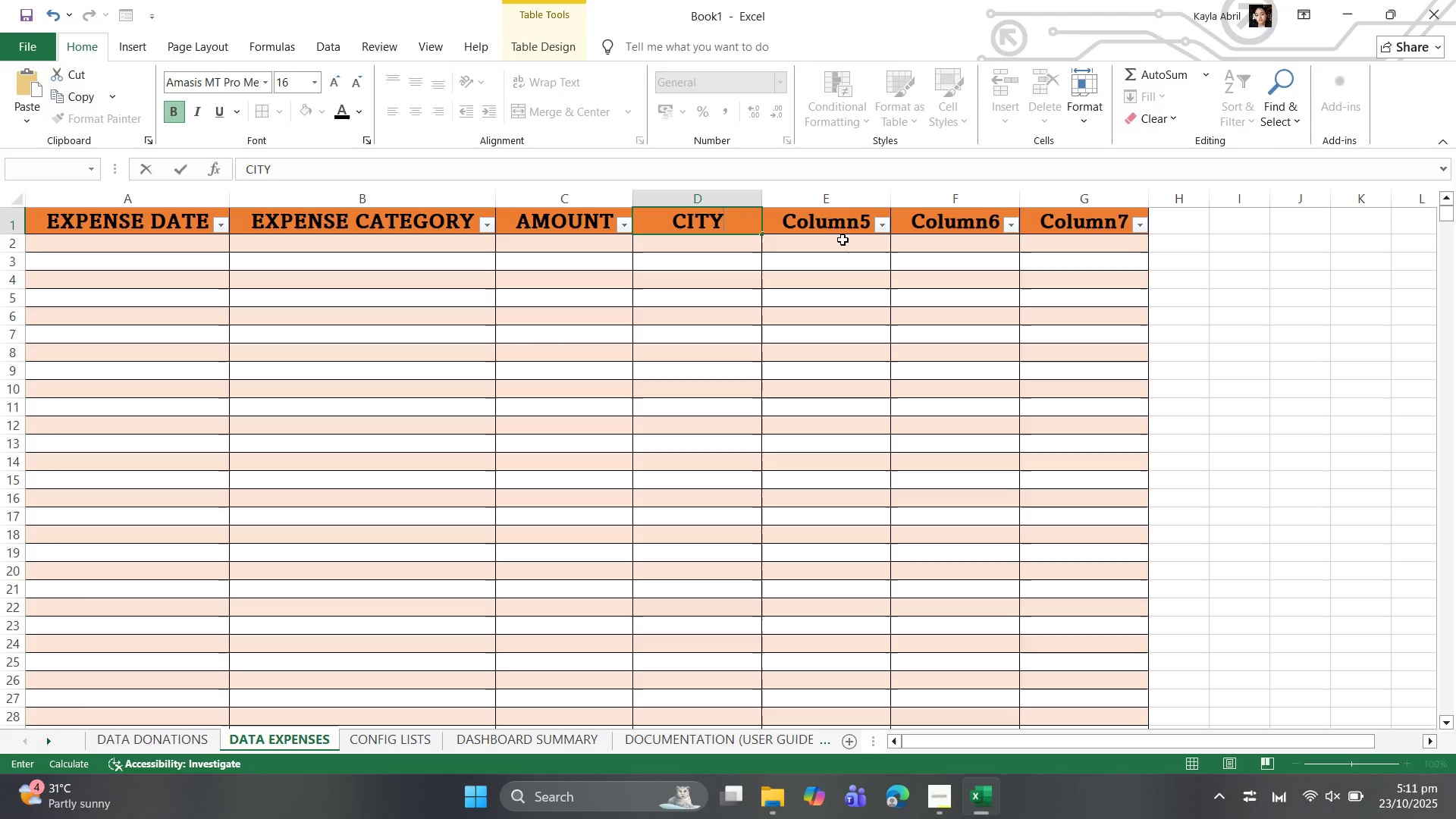 
left_click([815, 220])
 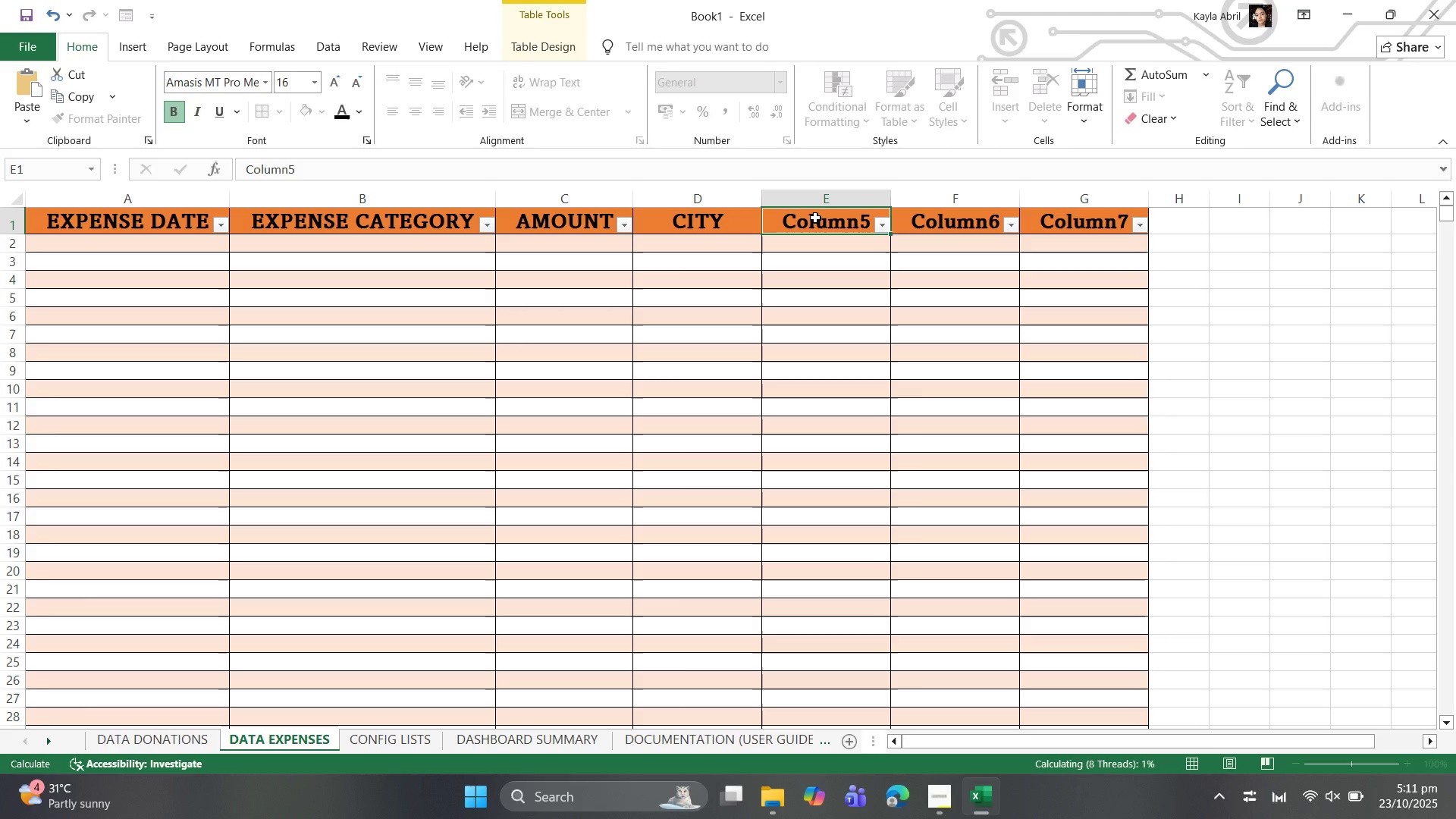 
type(ERLATED EARMARK)
 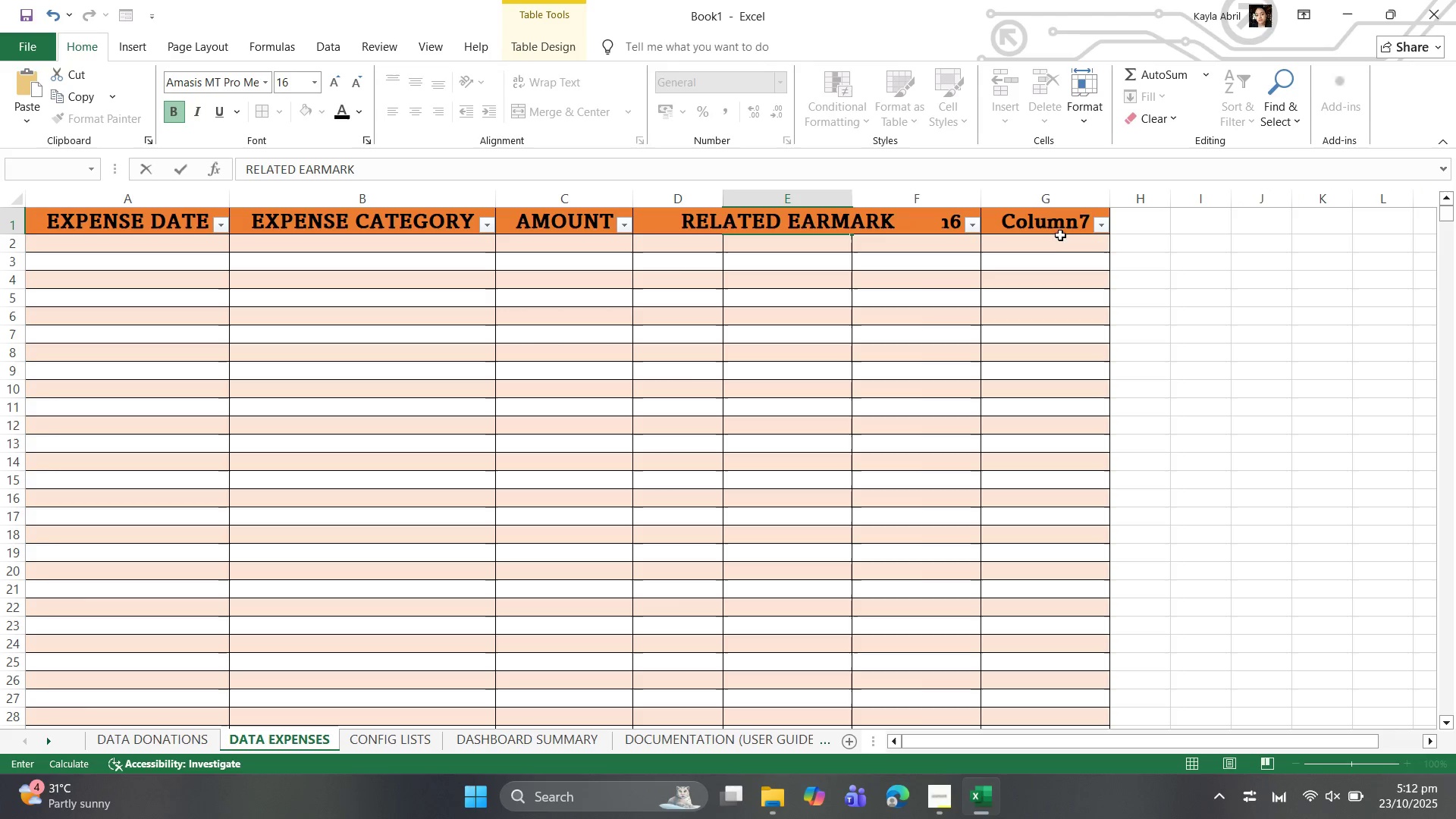 
left_click([1059, 233])
 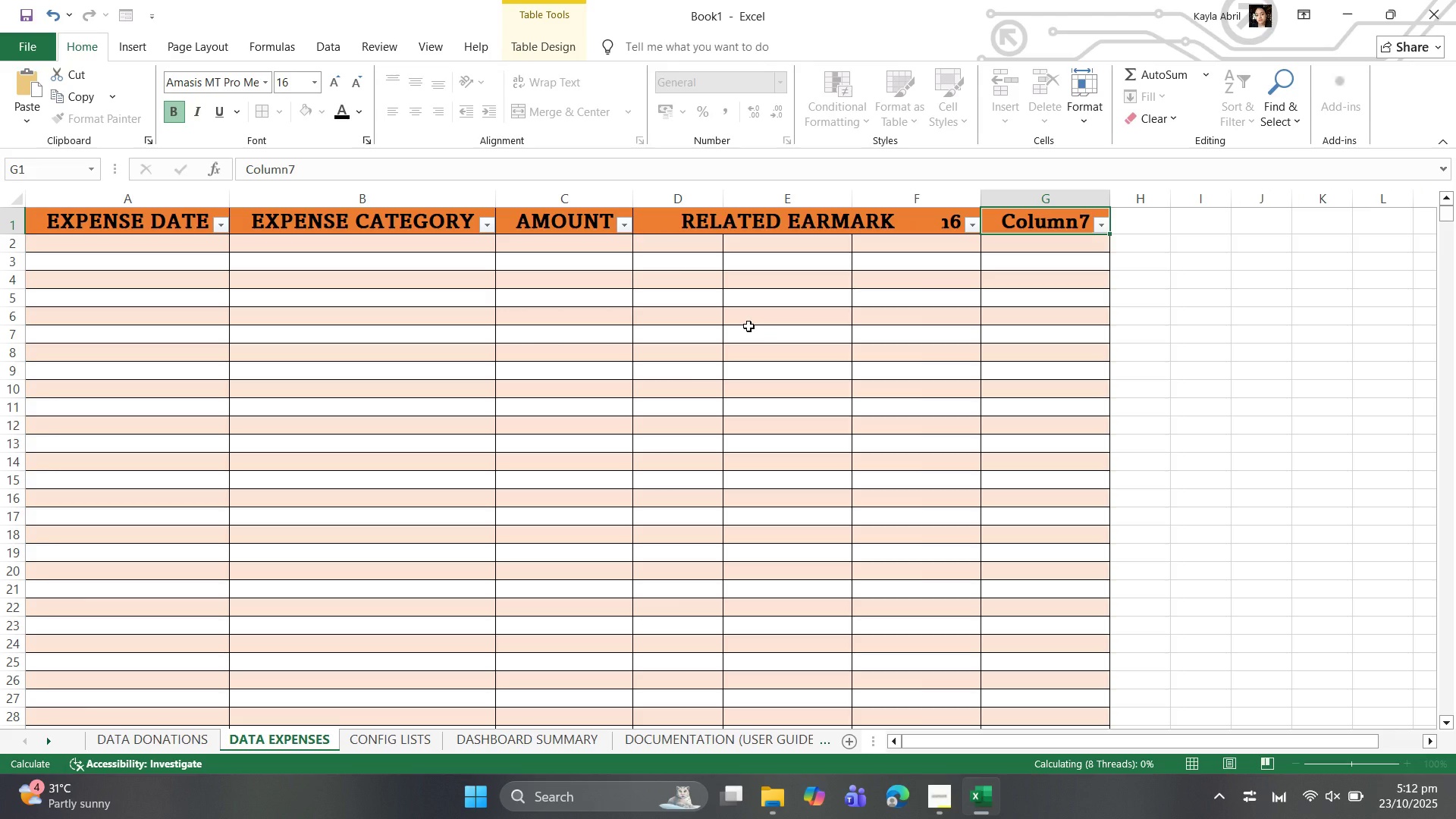 
left_click([746, 326])
 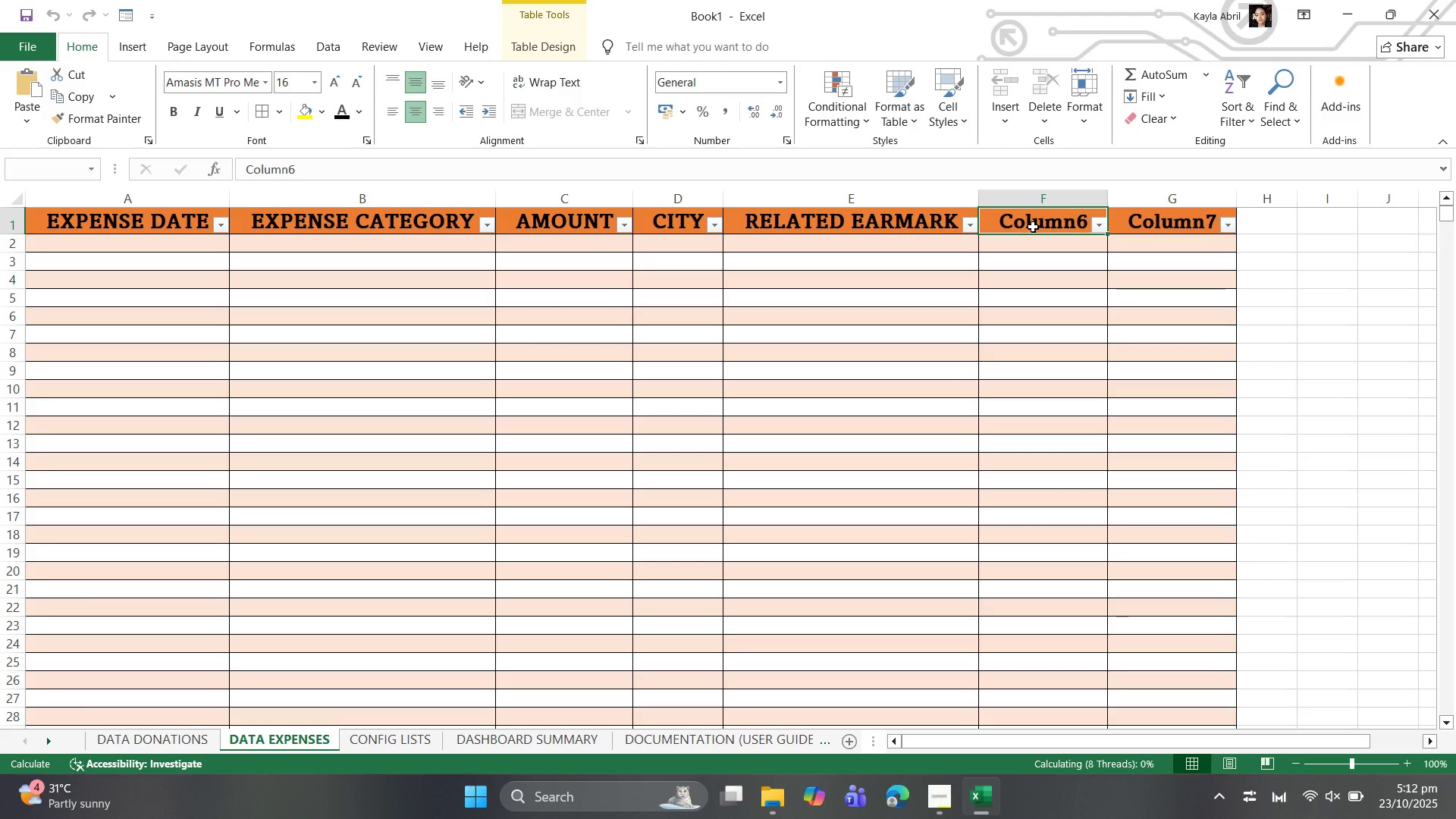 
type(QUARTER)
 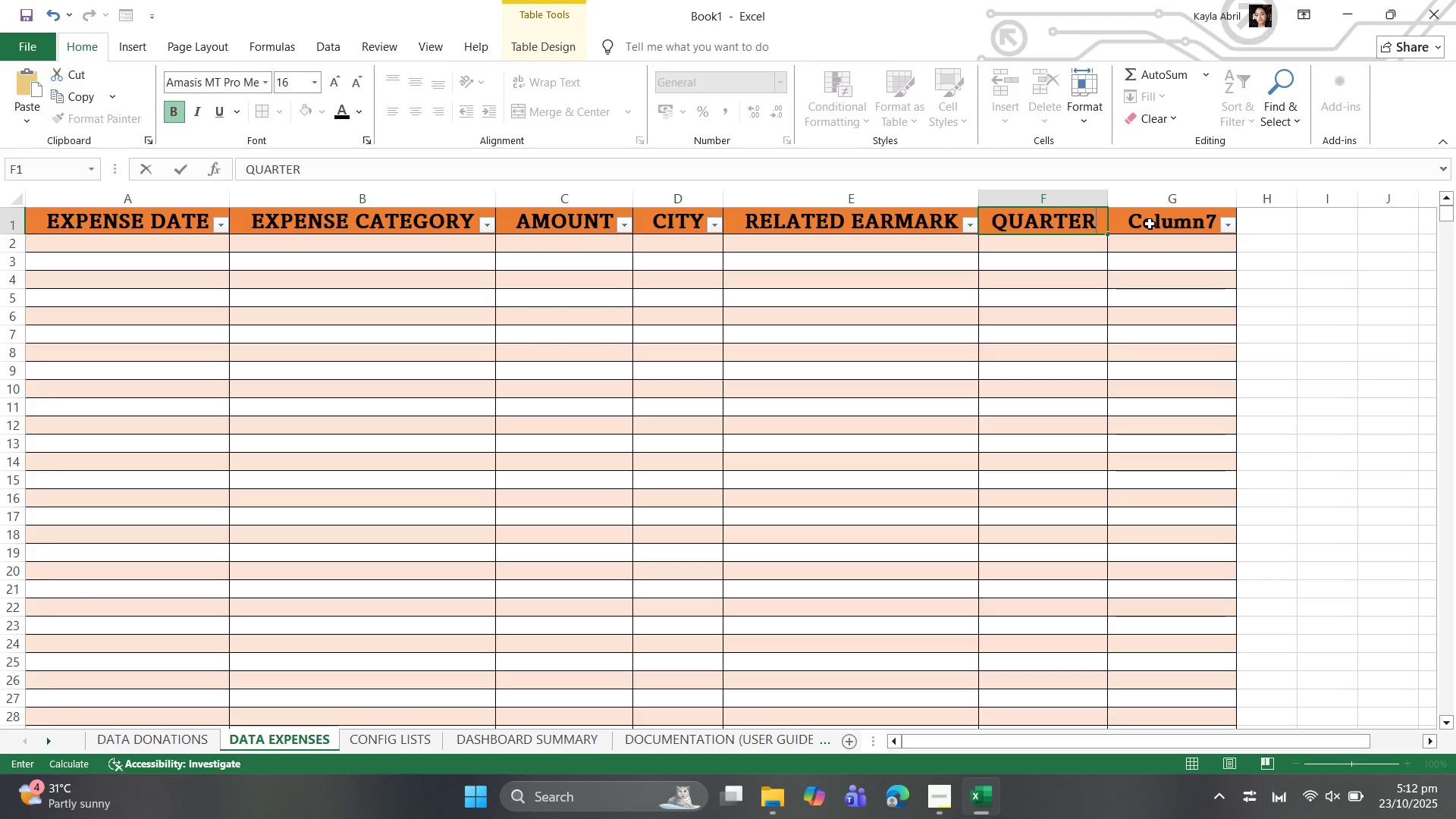 
left_click([1150, 224])
 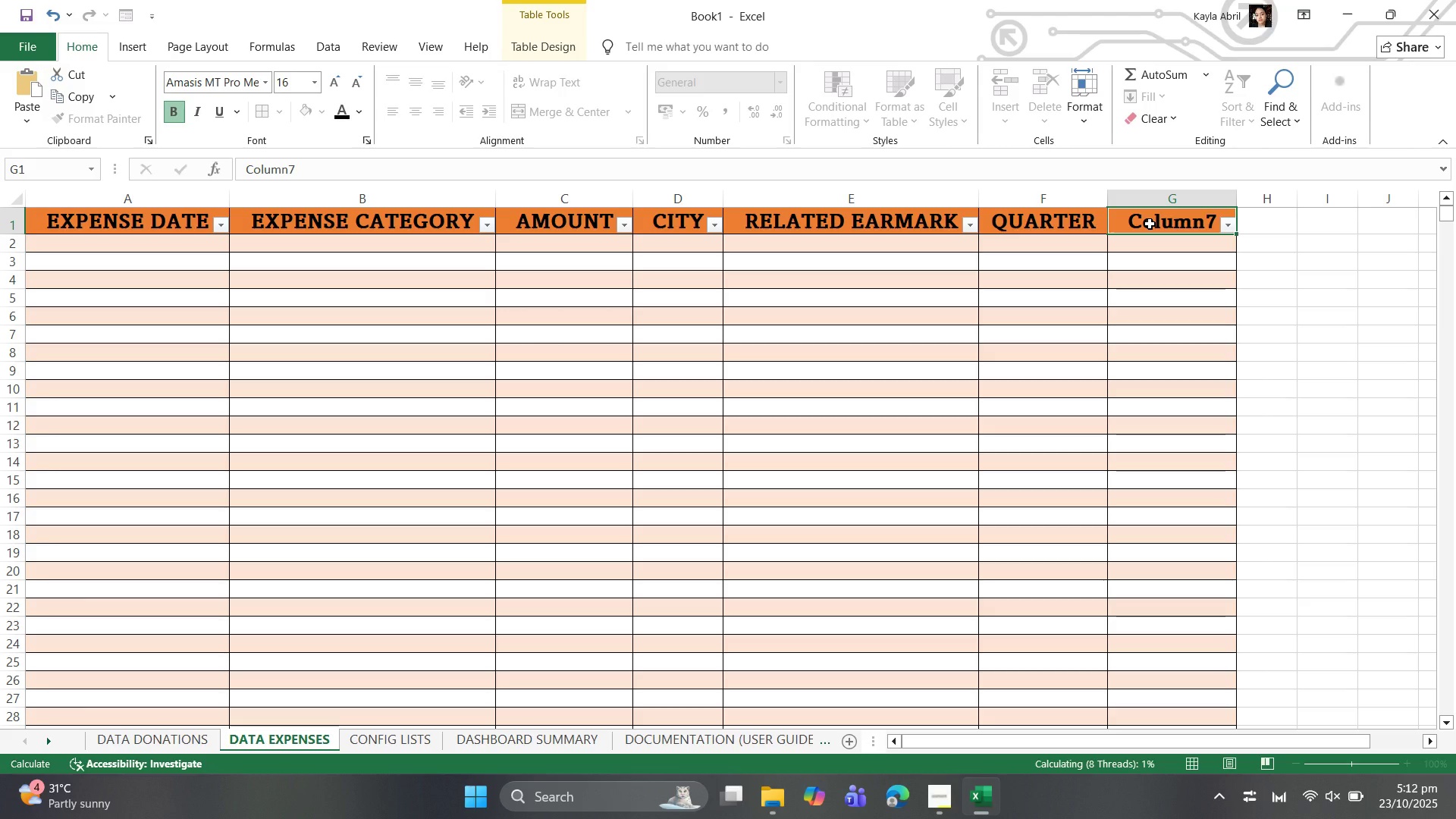 
type(NOTES)
 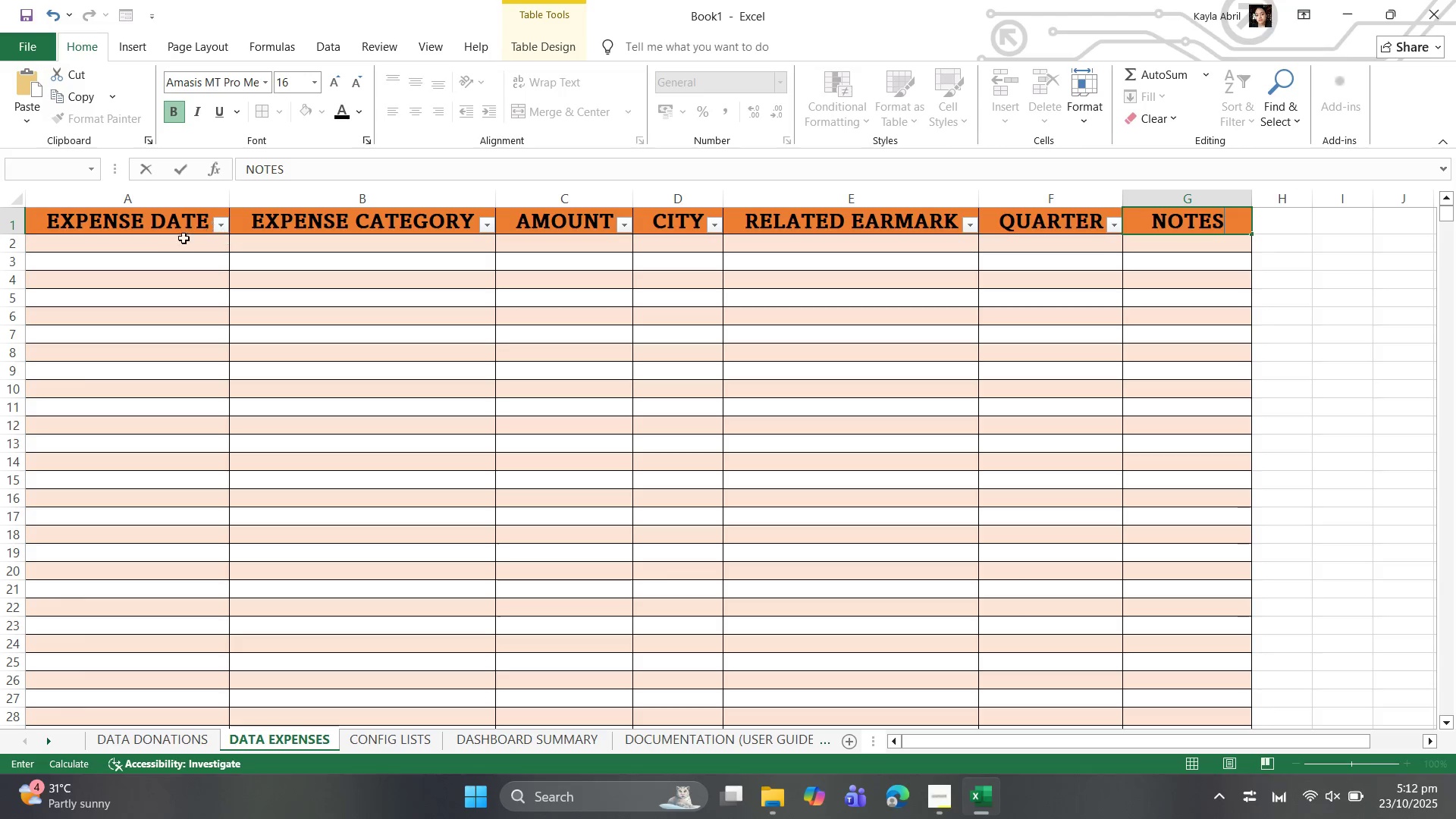 
left_click([153, 249])
 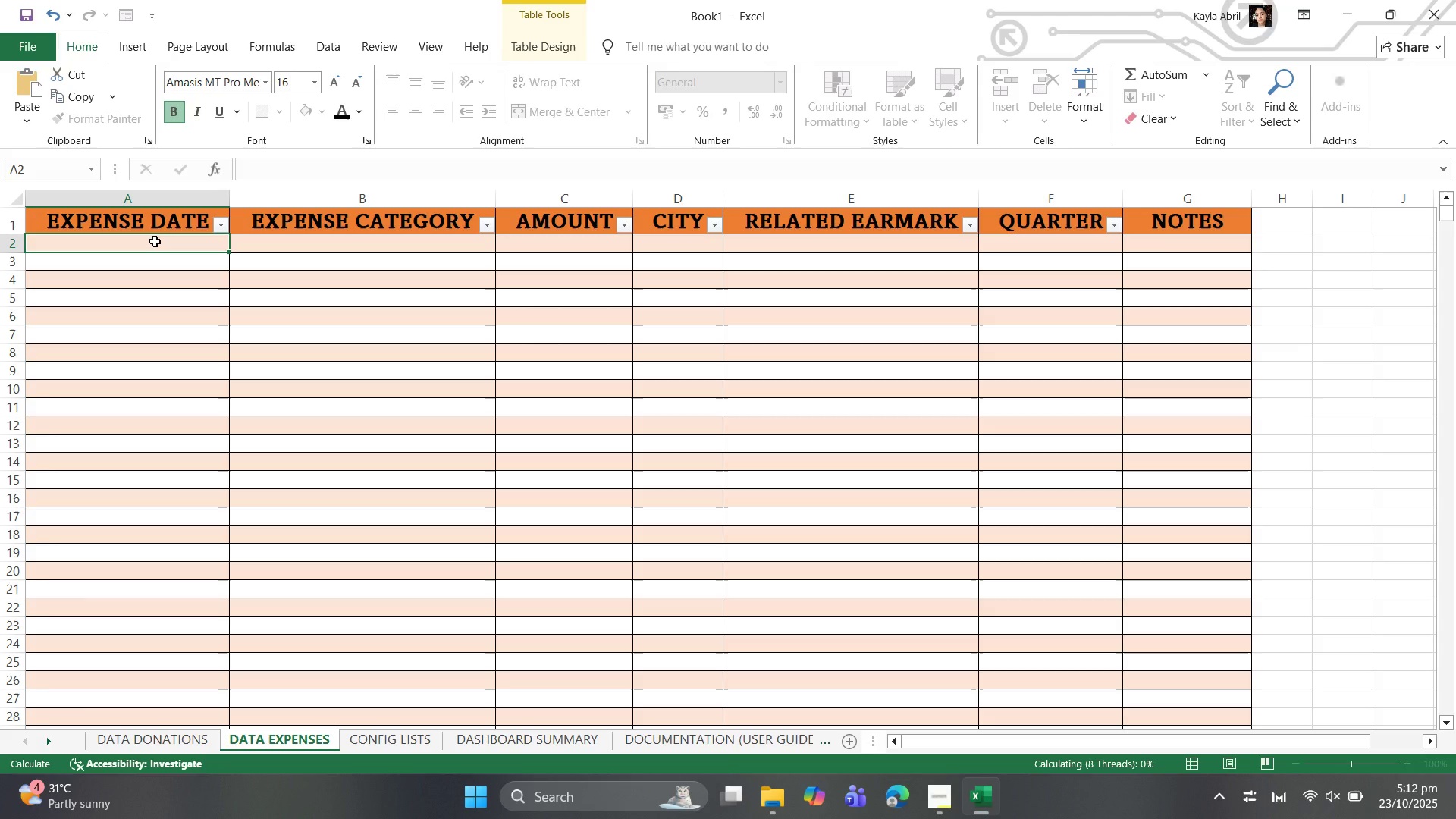 
type(2024-01-20)
 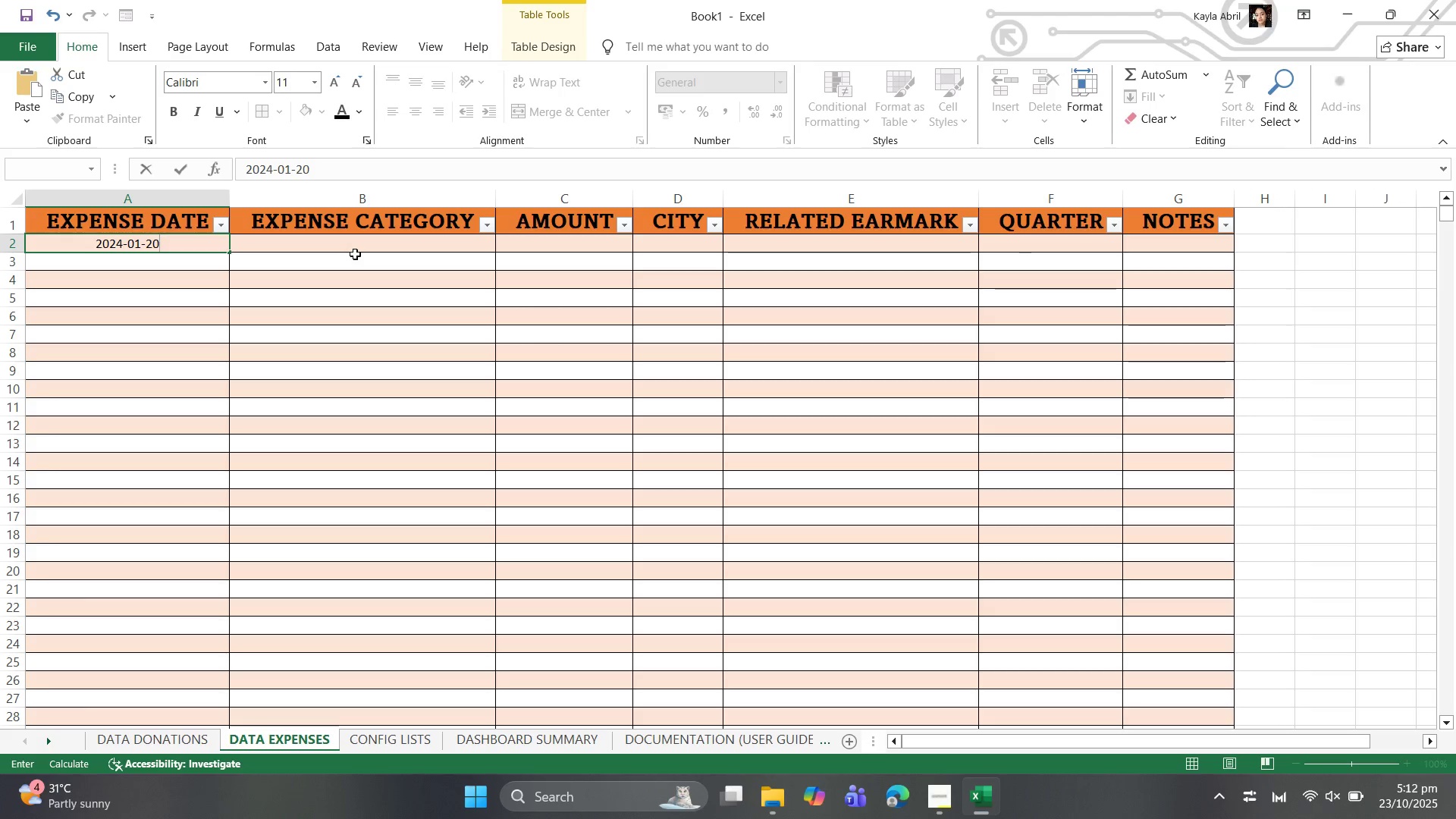 
left_click([367, 243])
 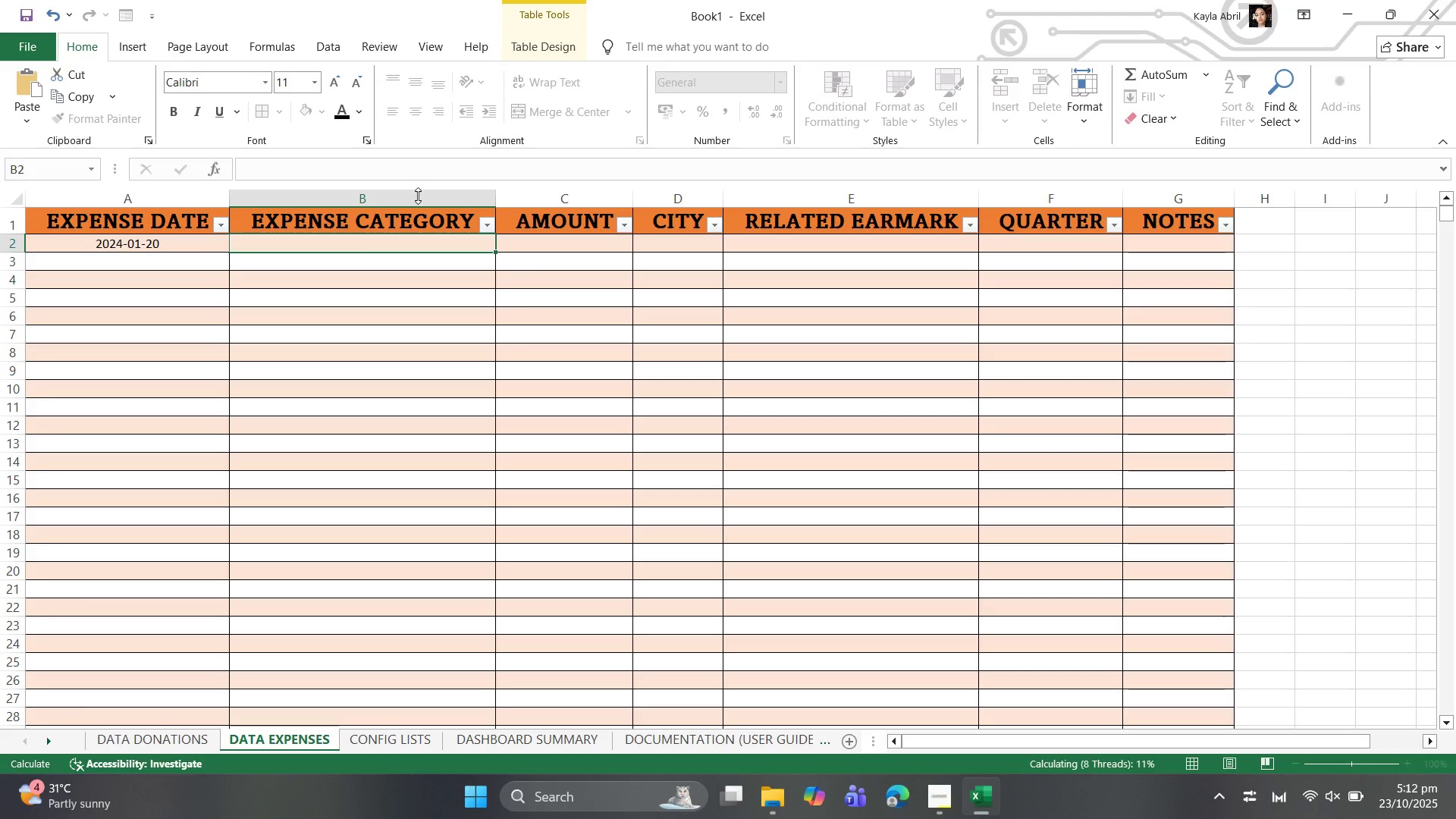 
wait(18.06)
 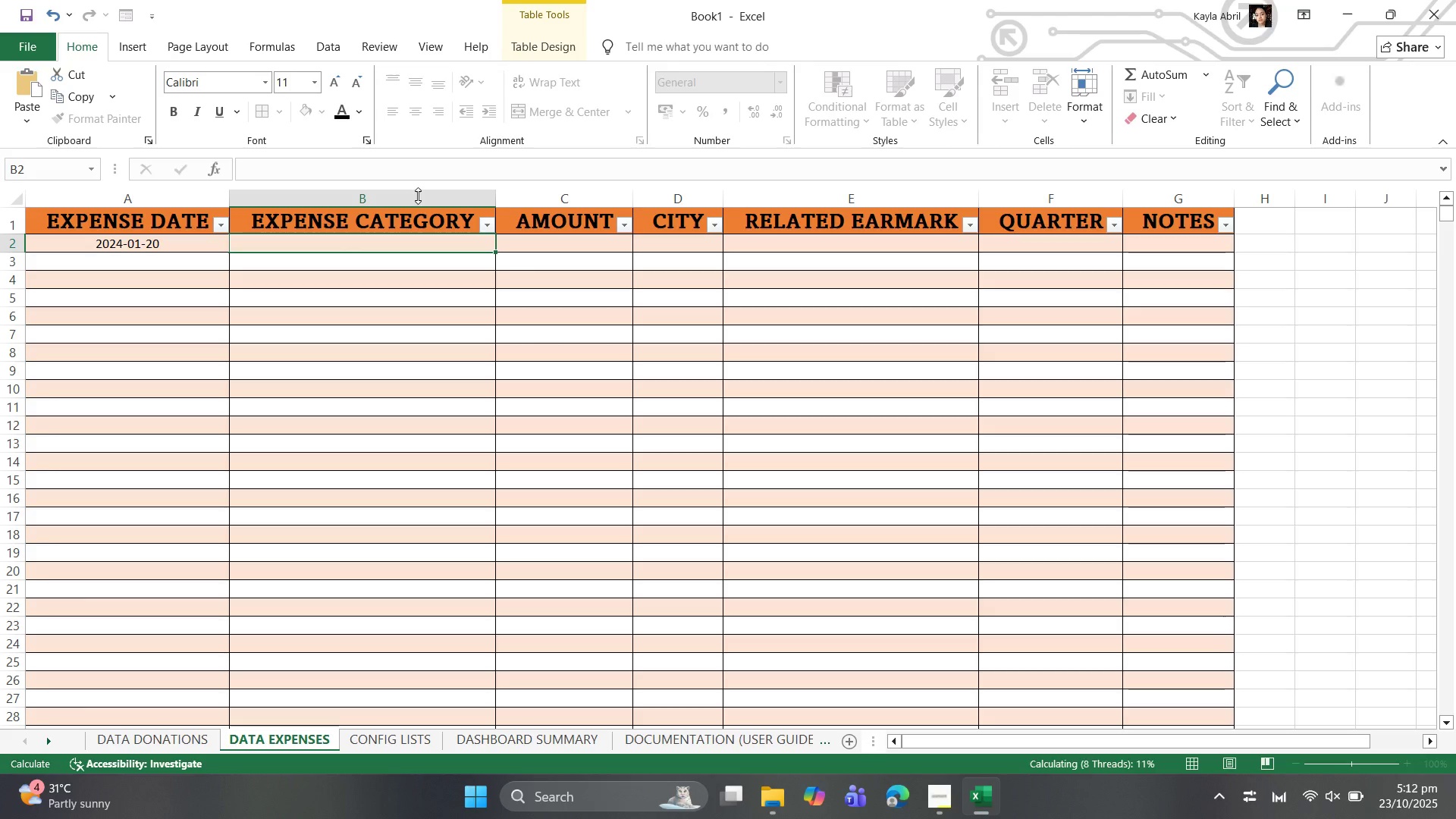 
left_click([375, 195])
 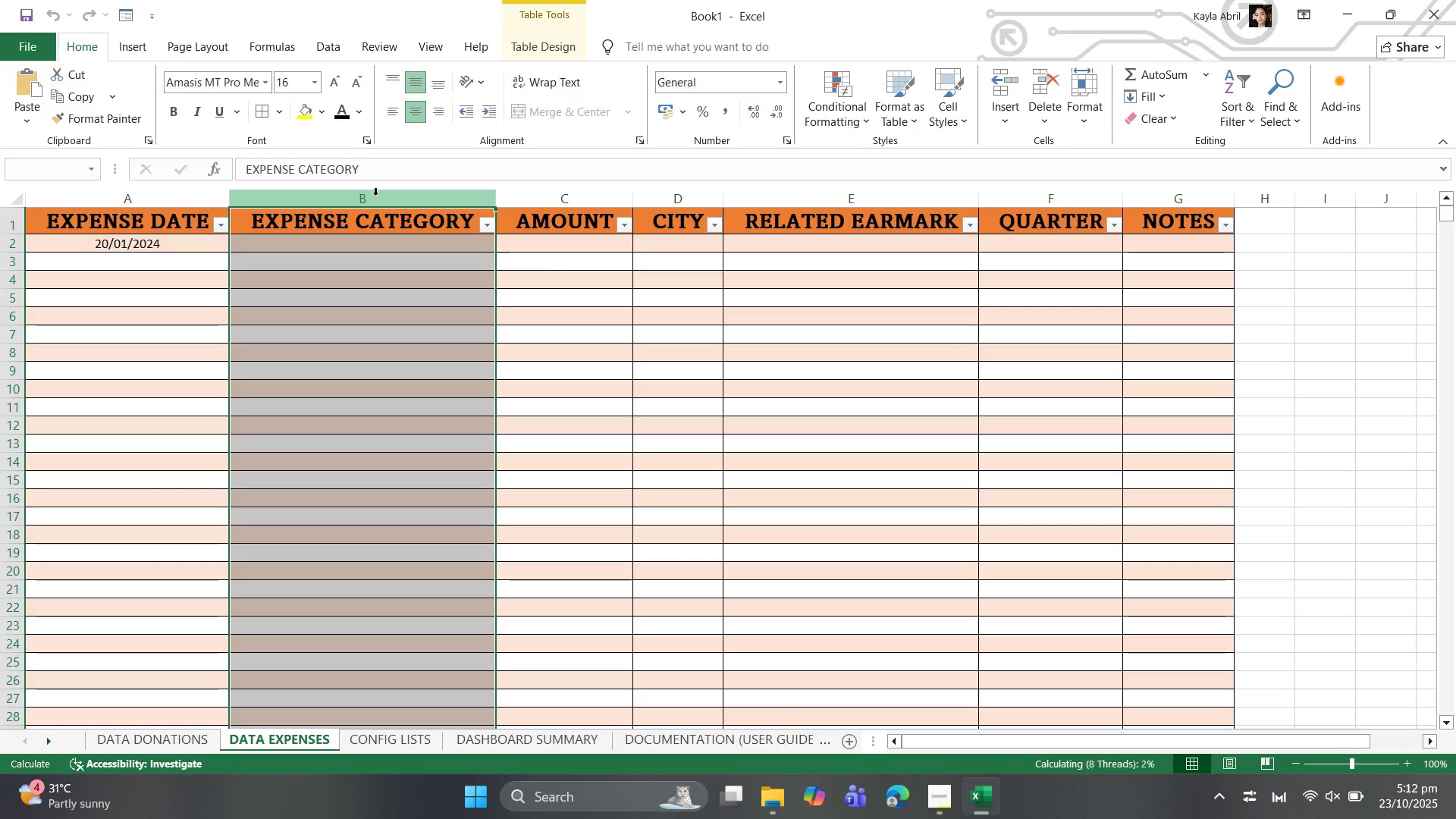 
wait(9.88)
 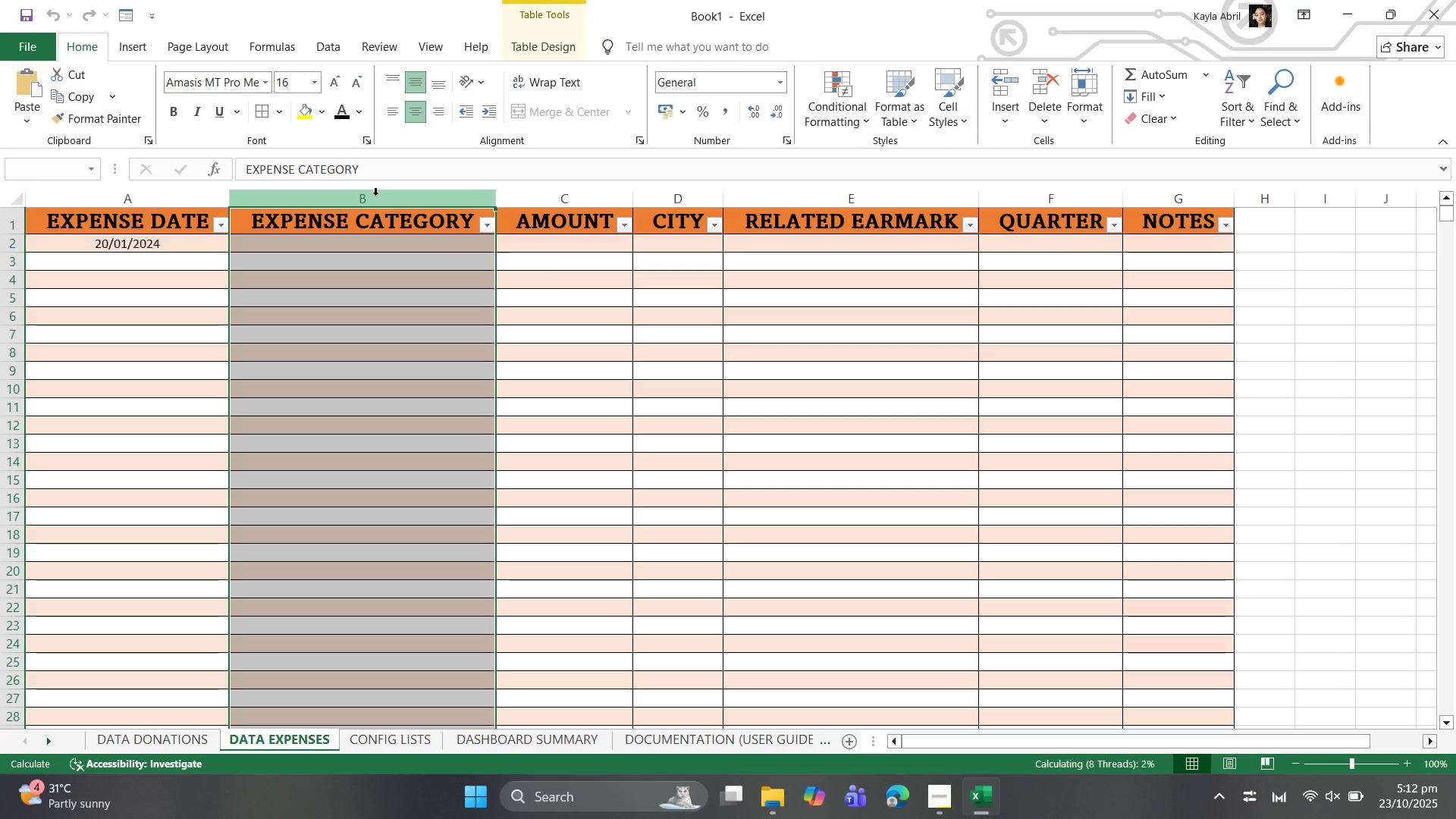 
left_click([401, 747])
 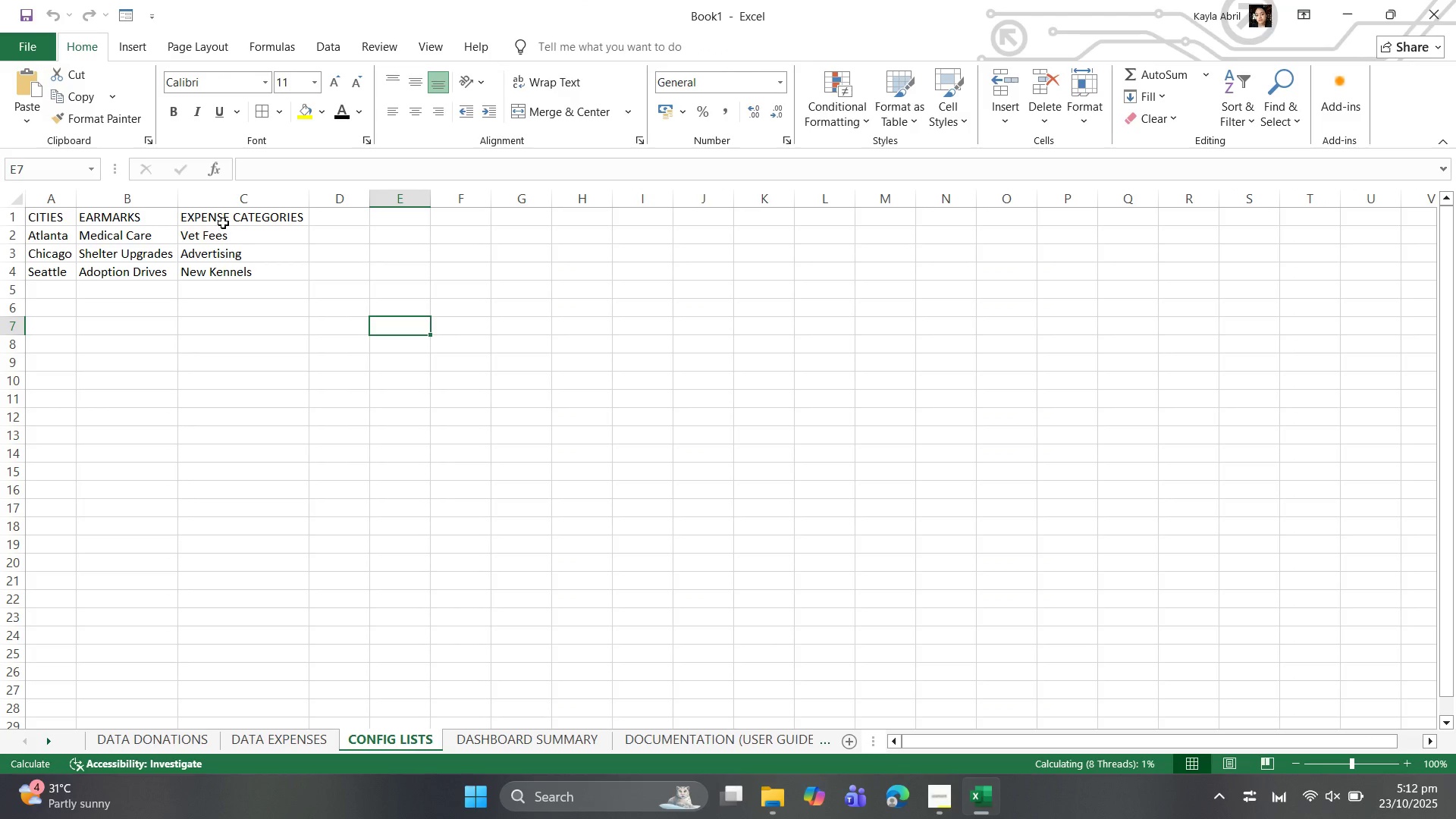 
wait(8.54)
 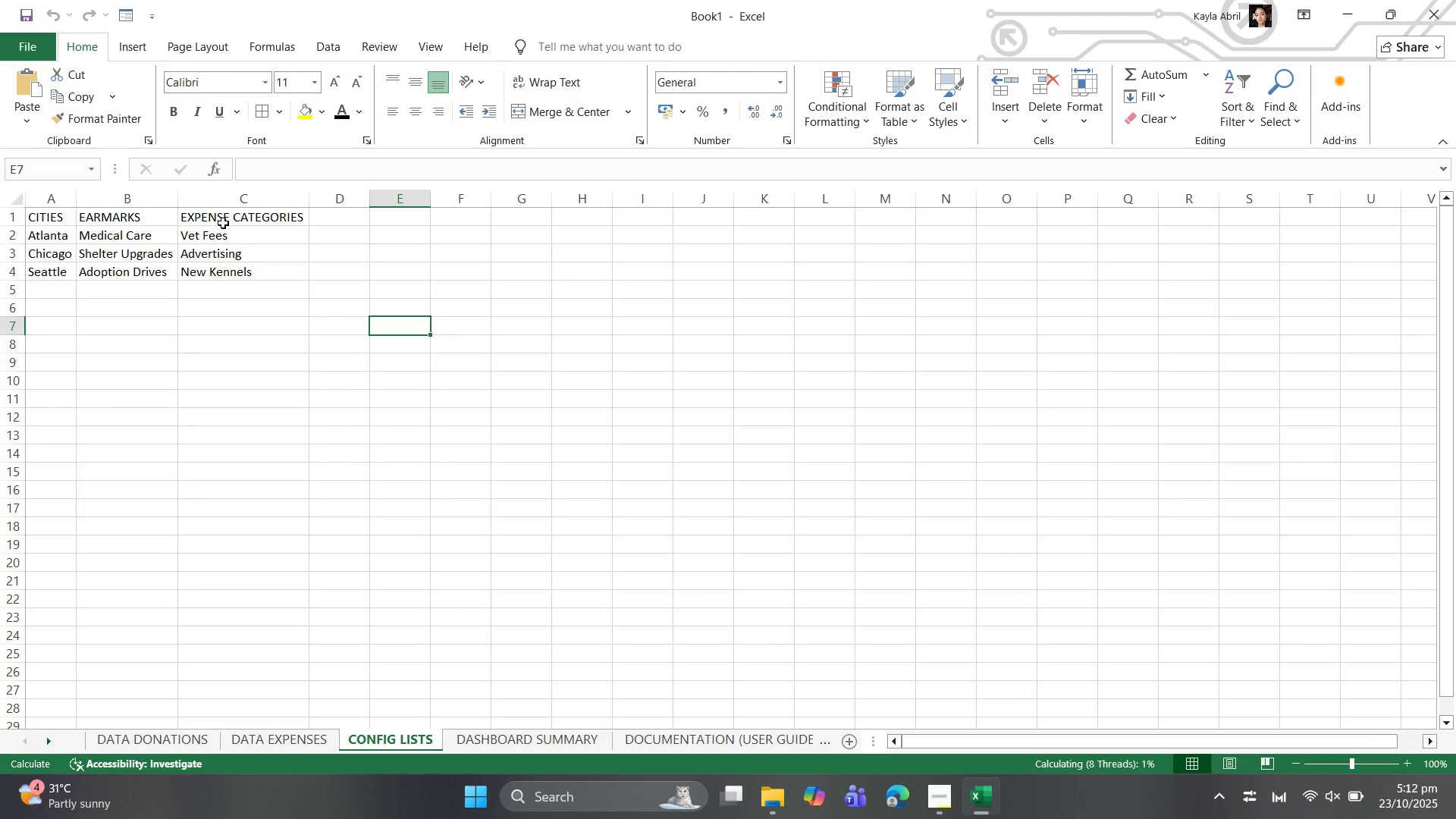 
left_click([256, 733])
 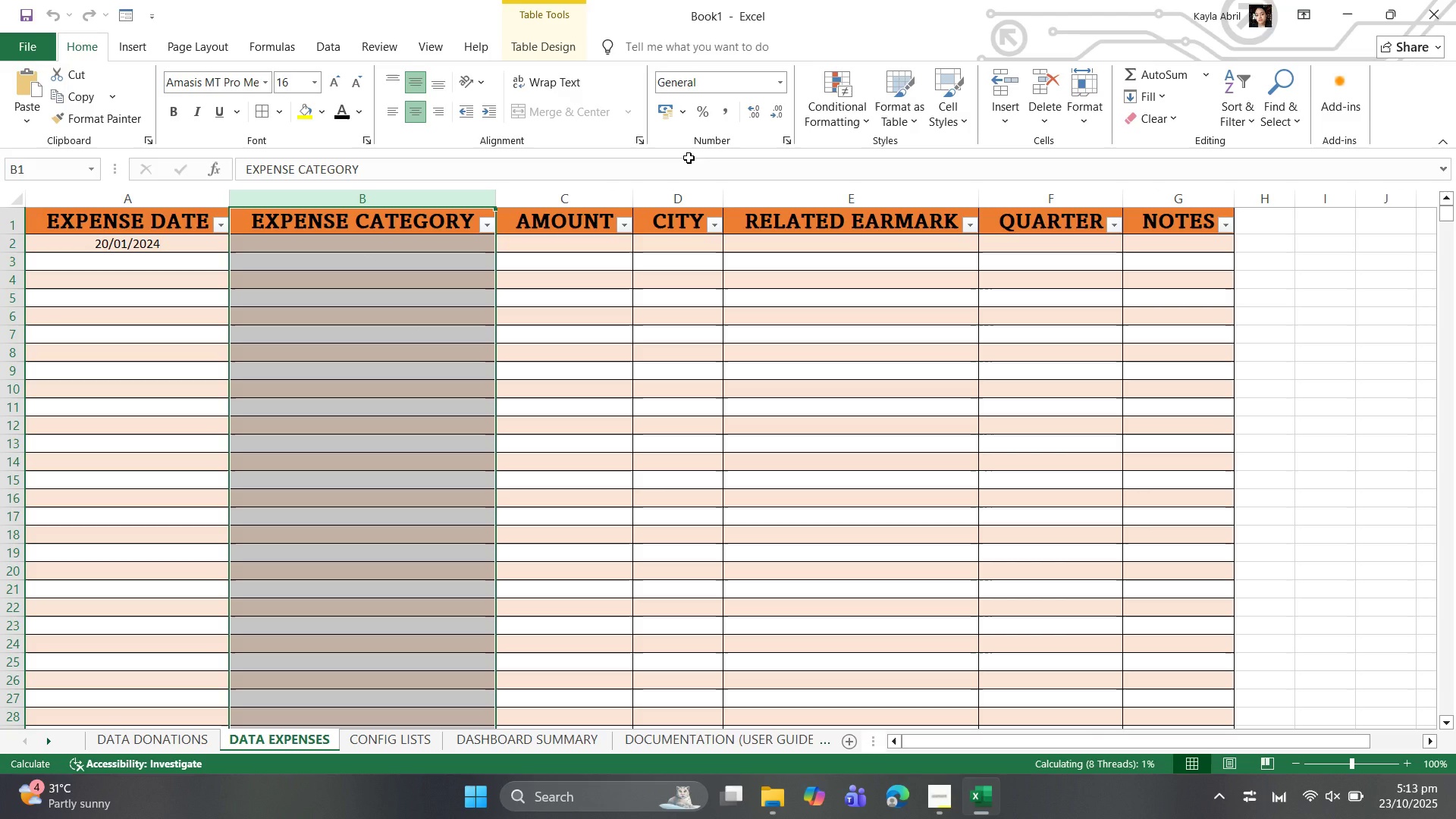 
wait(5.76)
 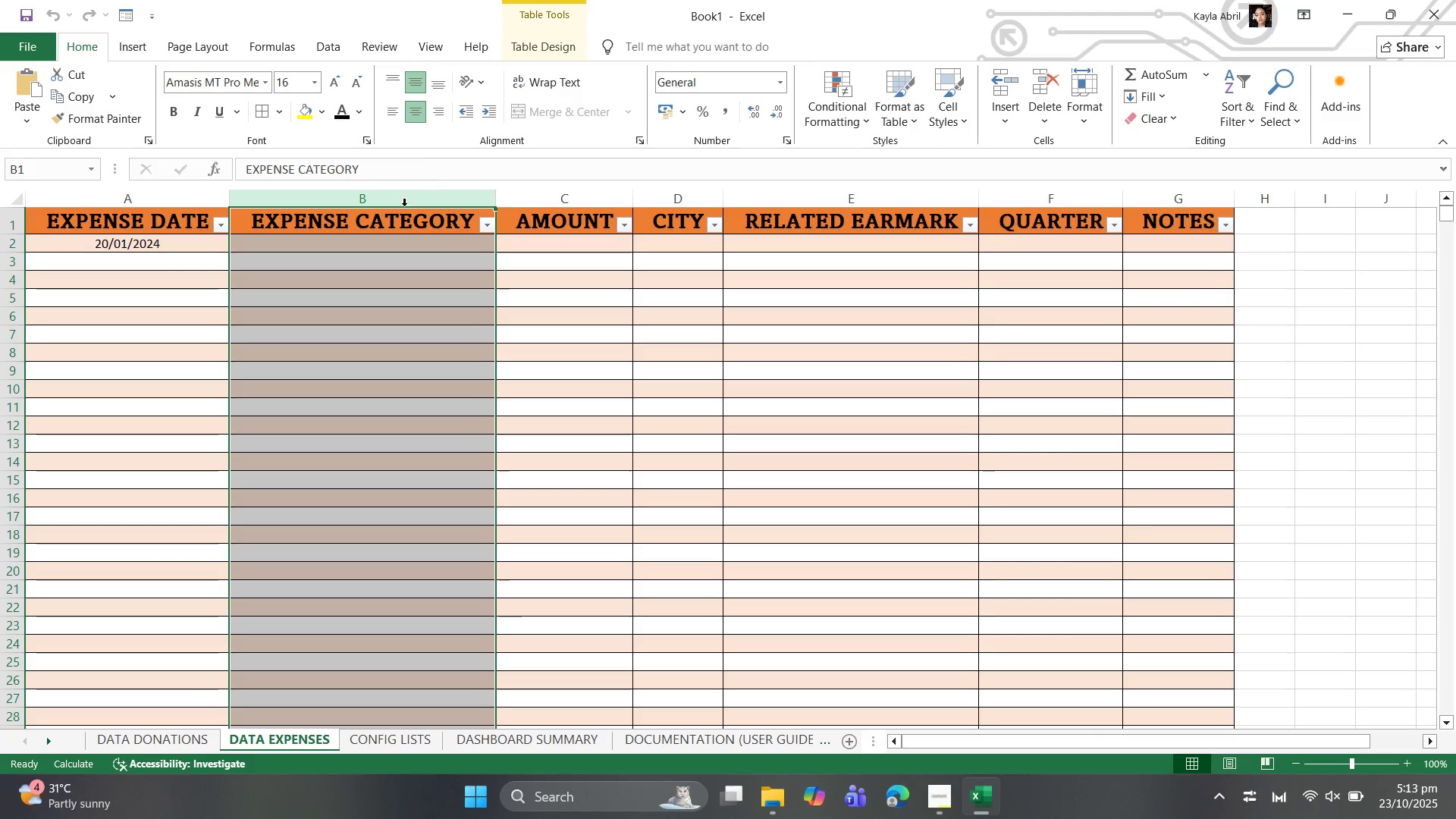 
left_click([805, 111])
 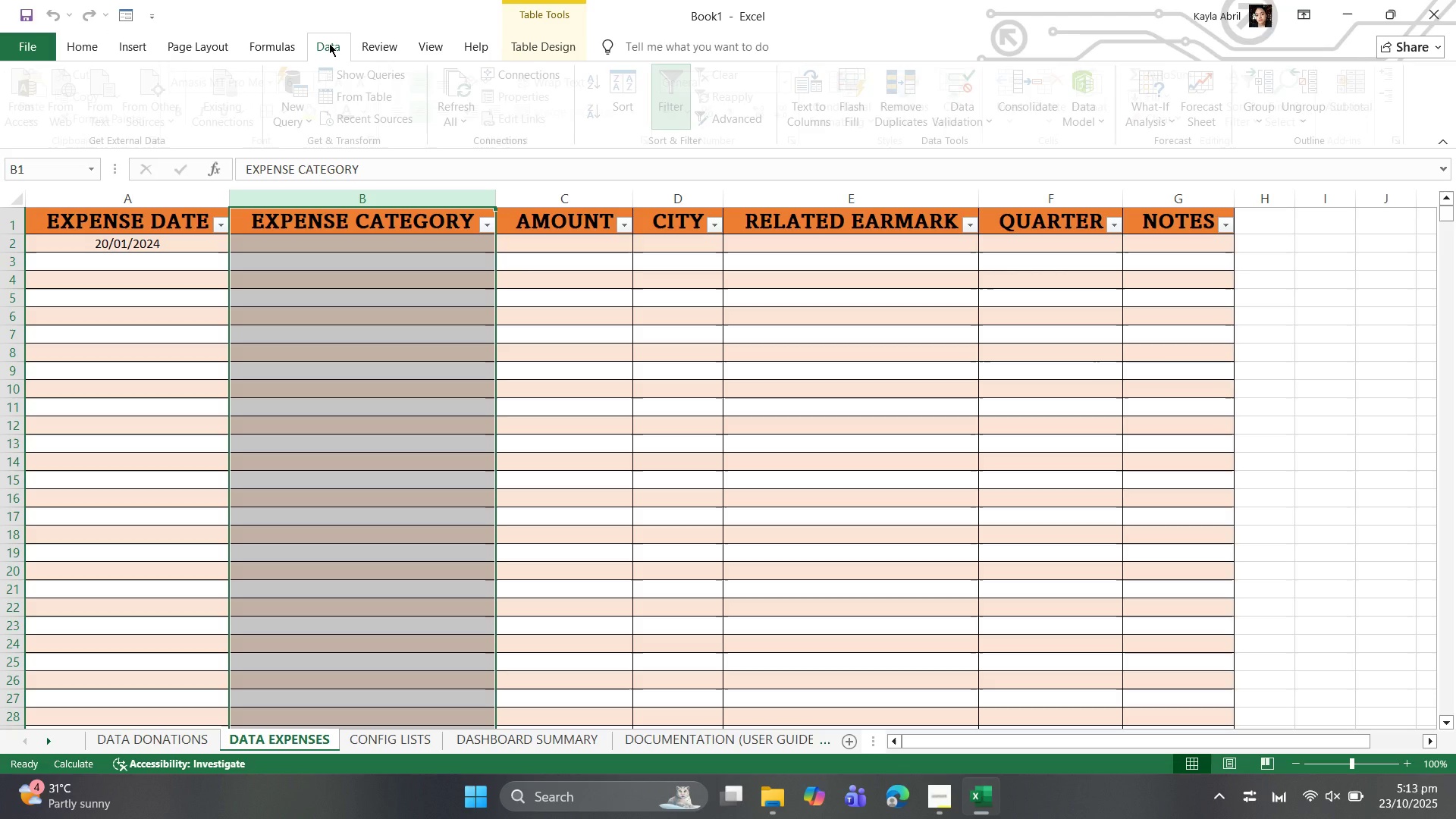 
wait(6.3)
 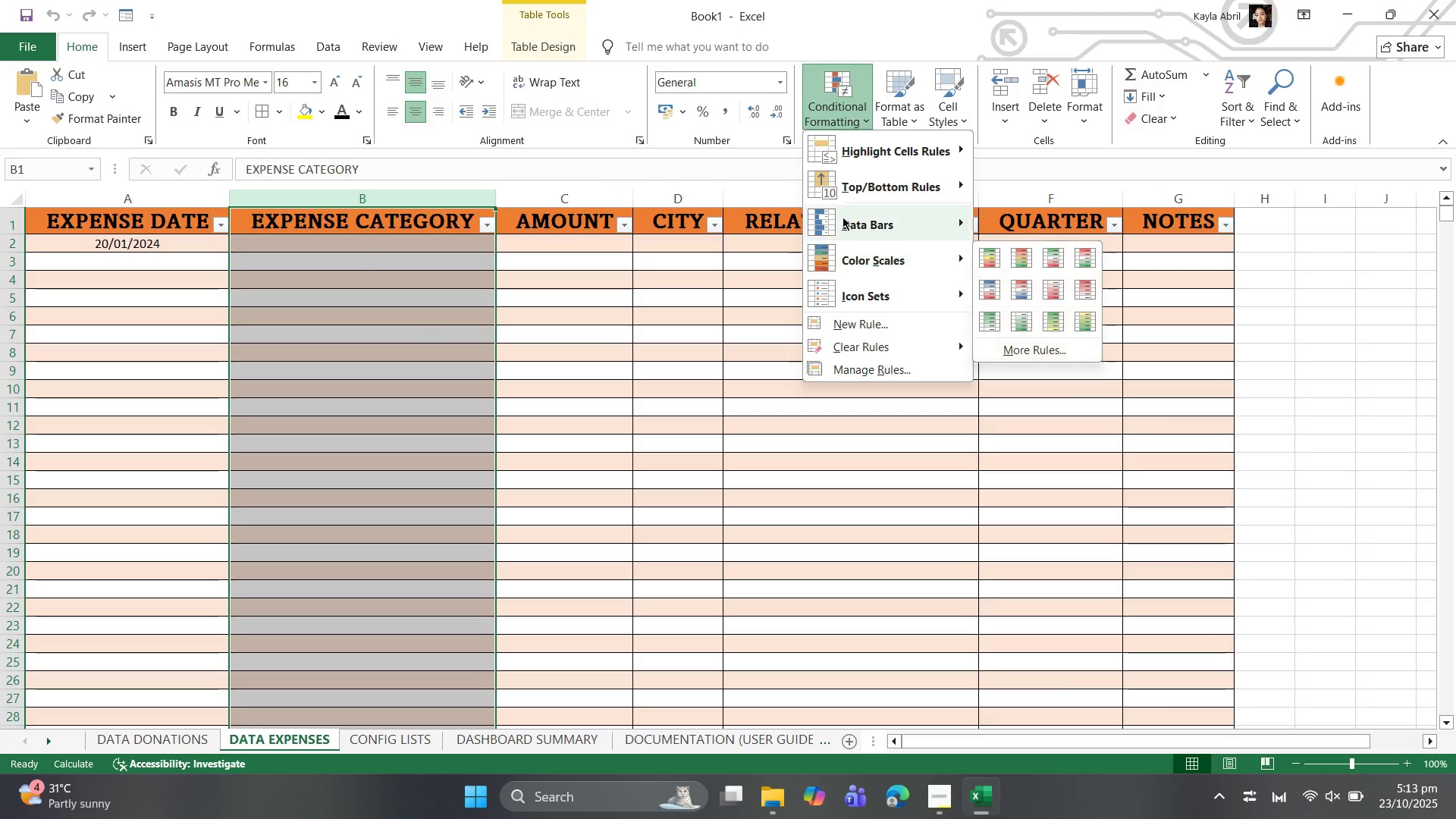 
left_click([974, 110])
 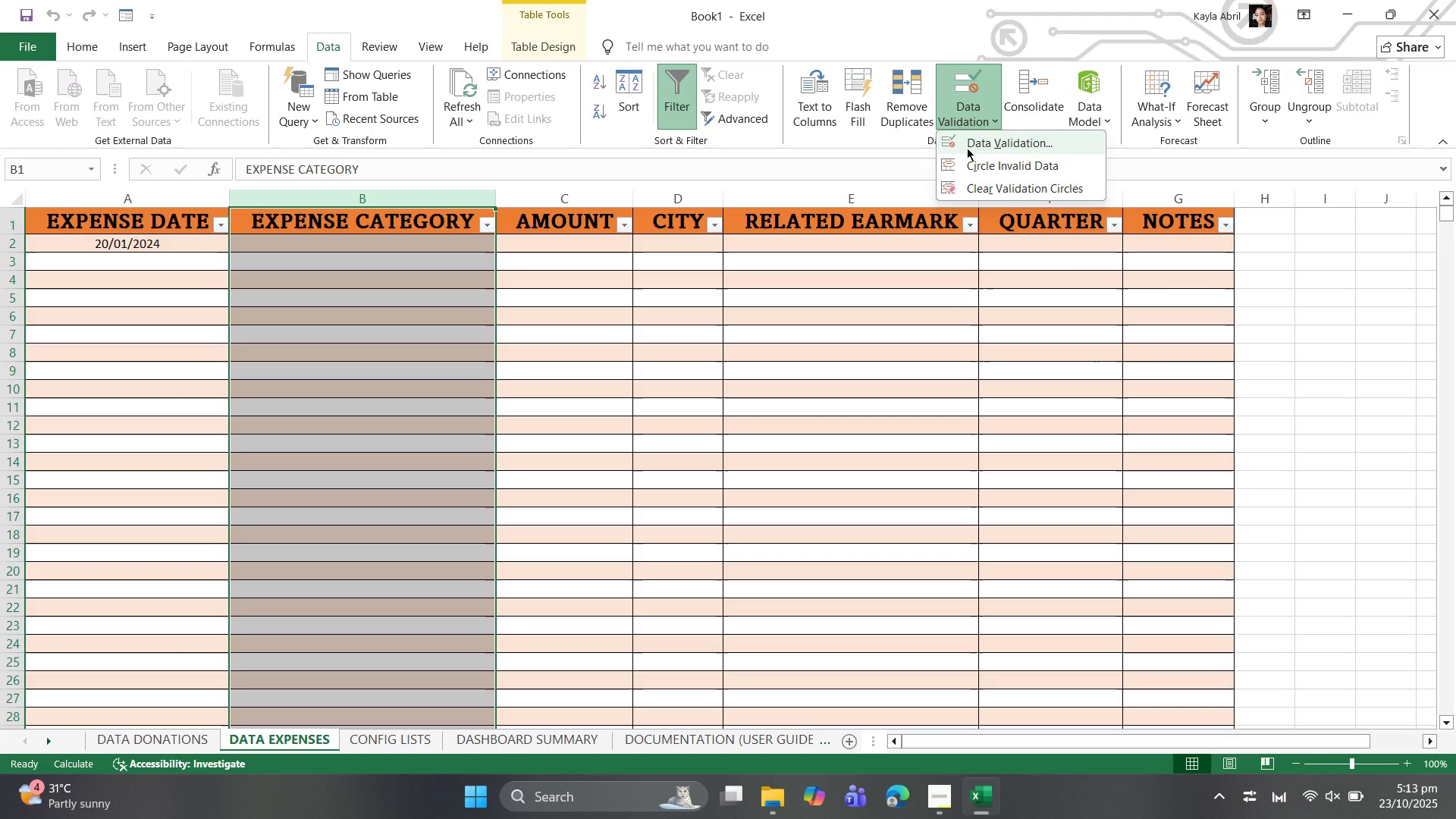 
left_click([967, 146])
 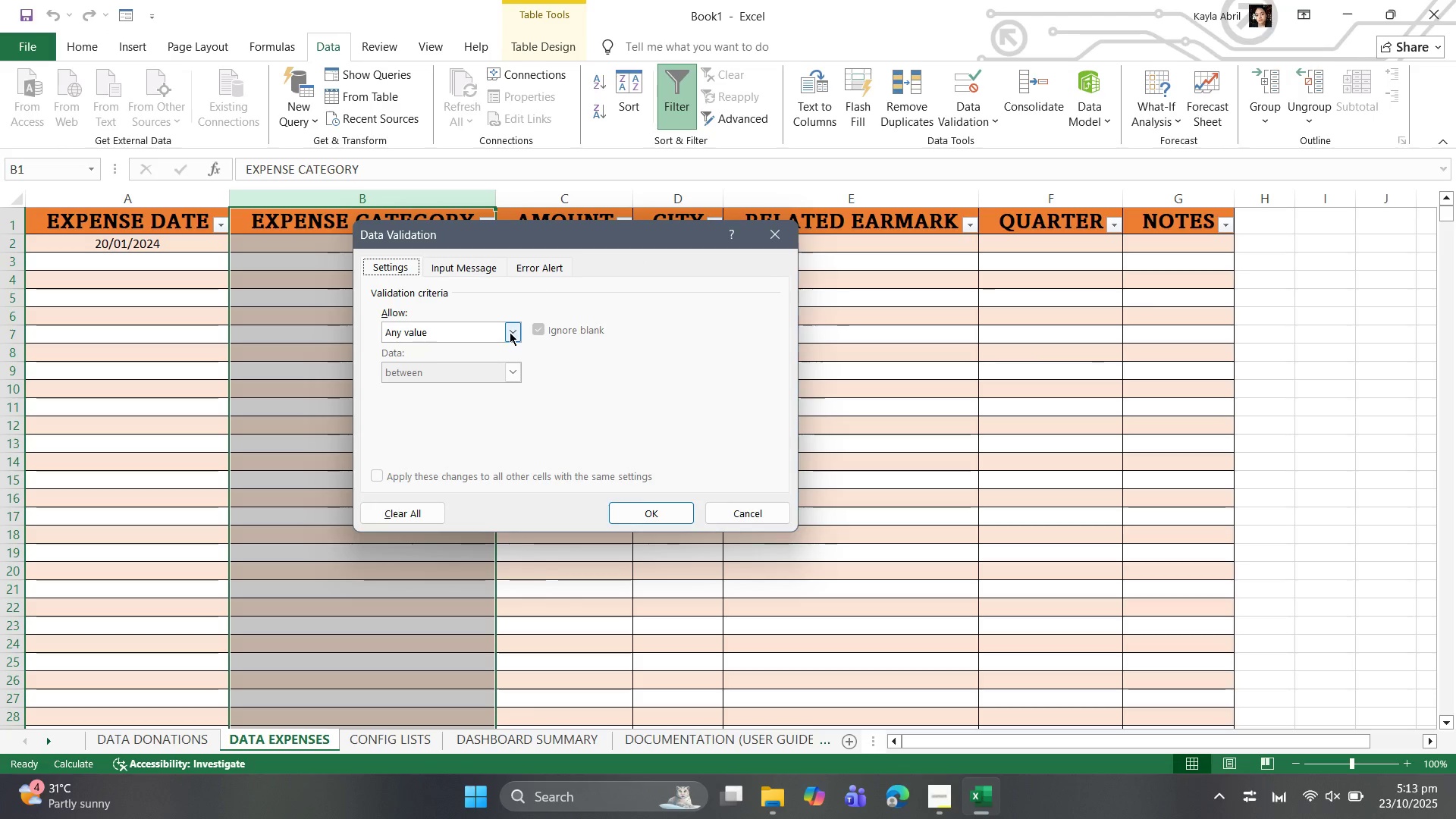 
left_click([510, 332])
 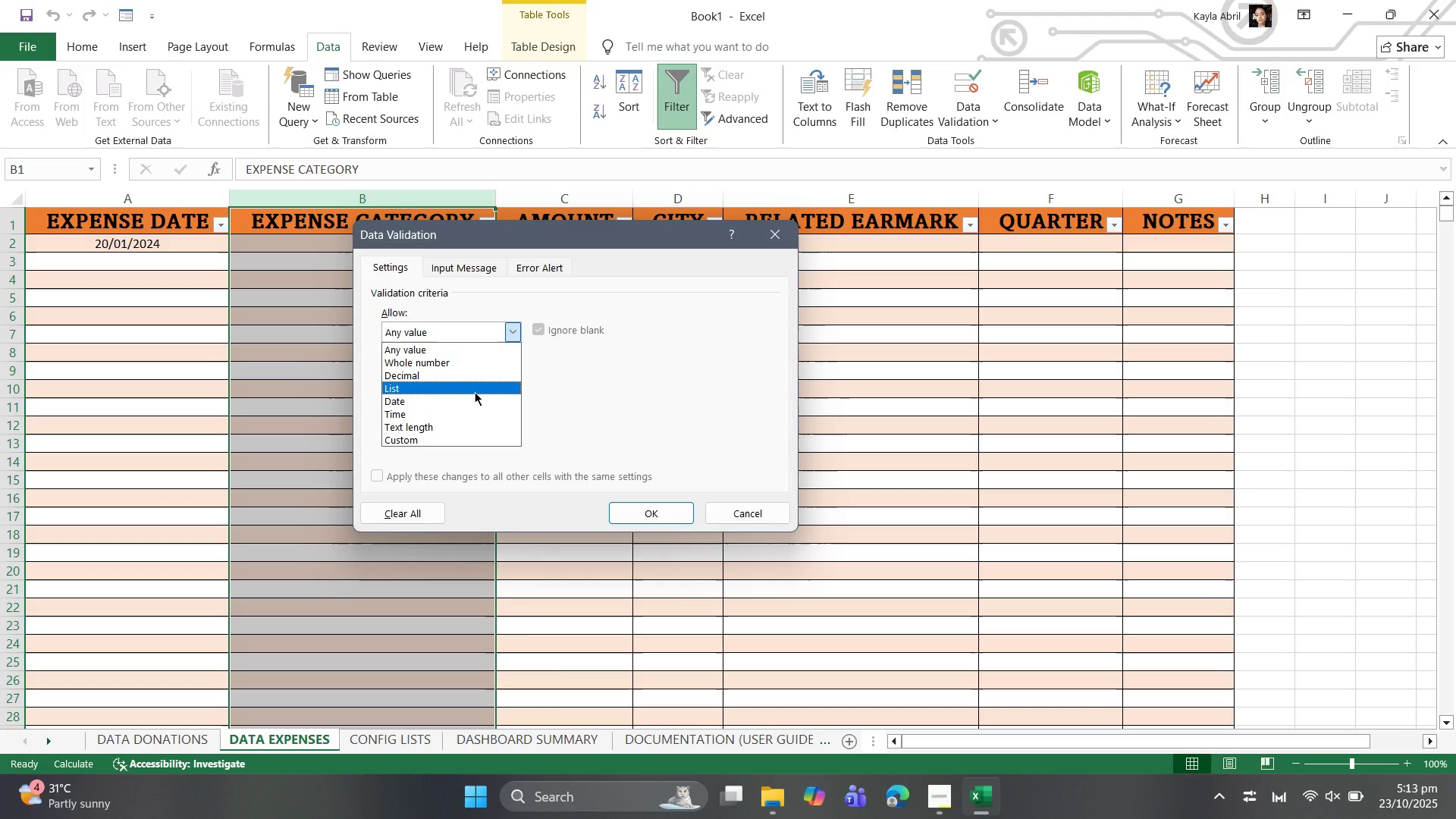 
left_click([475, 392])
 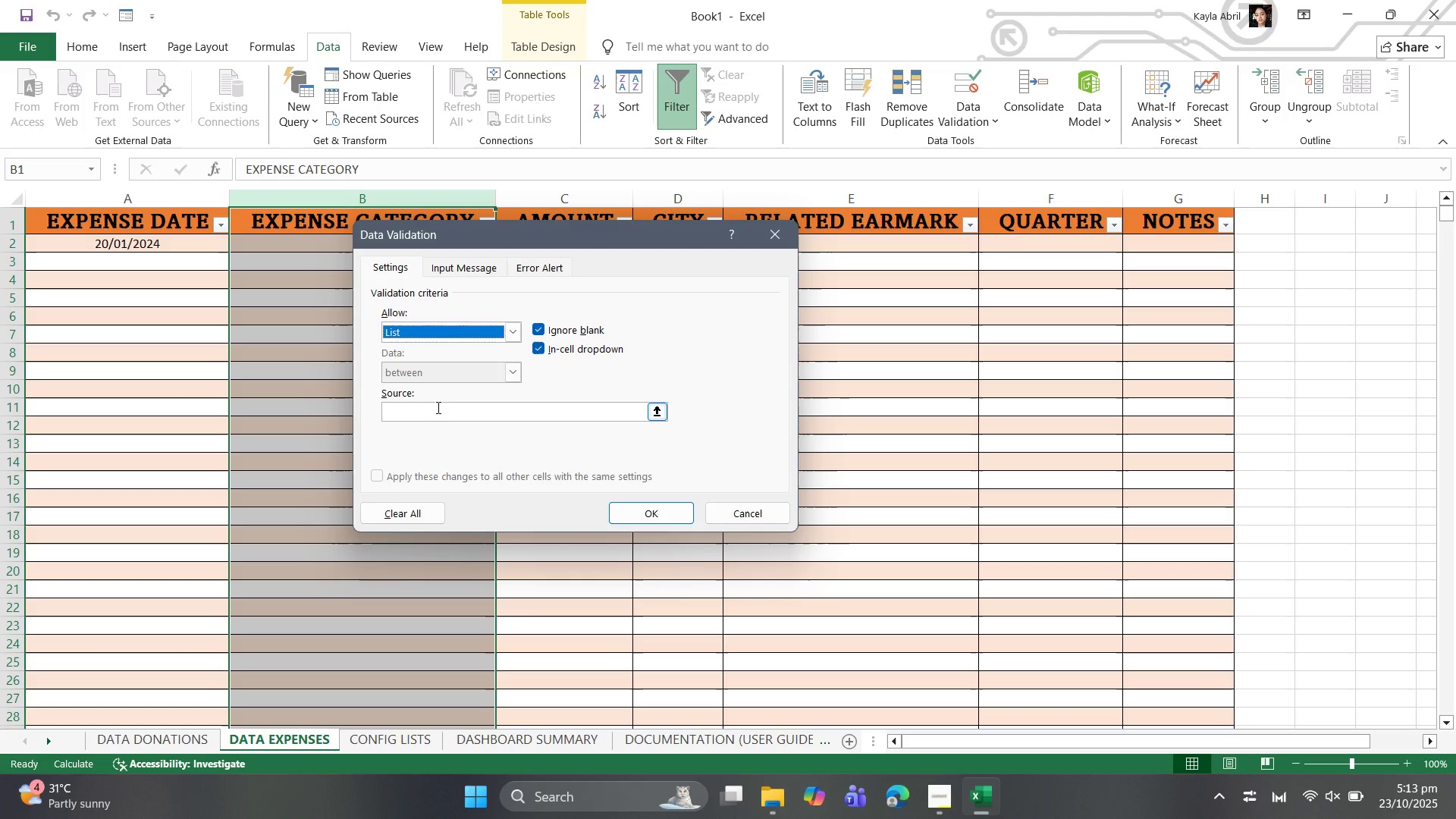 
left_click([437, 407])
 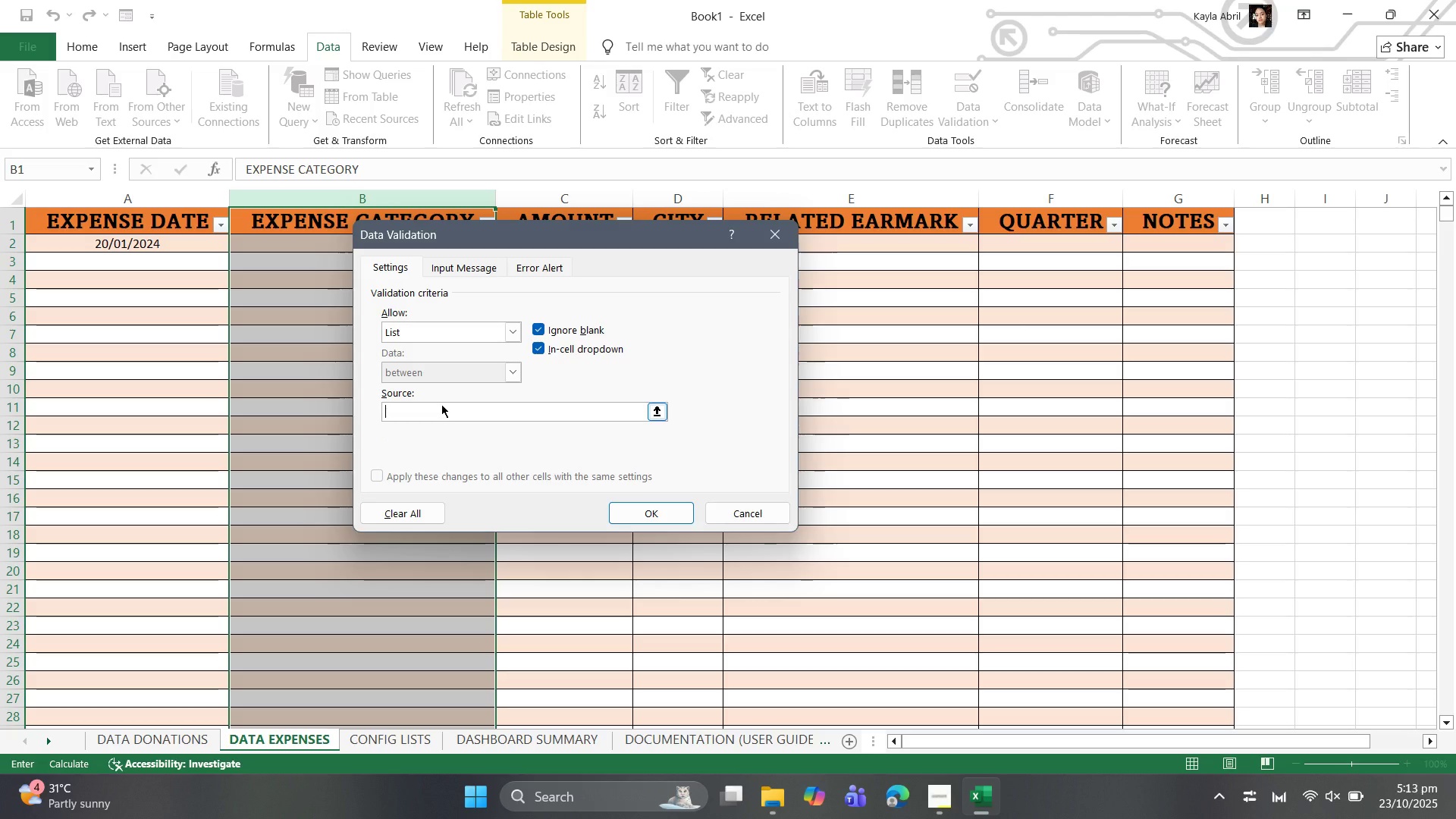 
type(=CategoryList)
 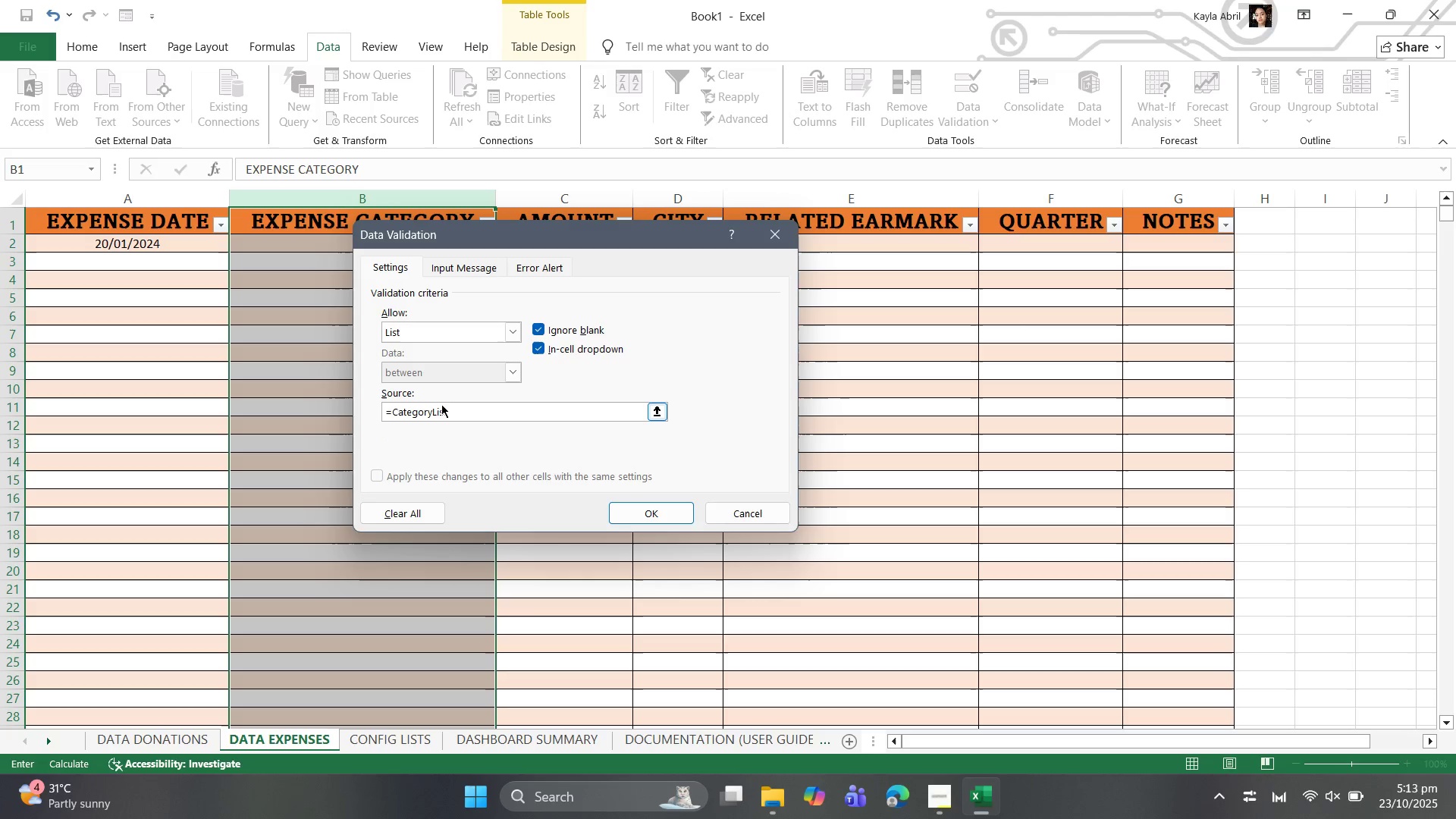 
left_click([382, 477])
 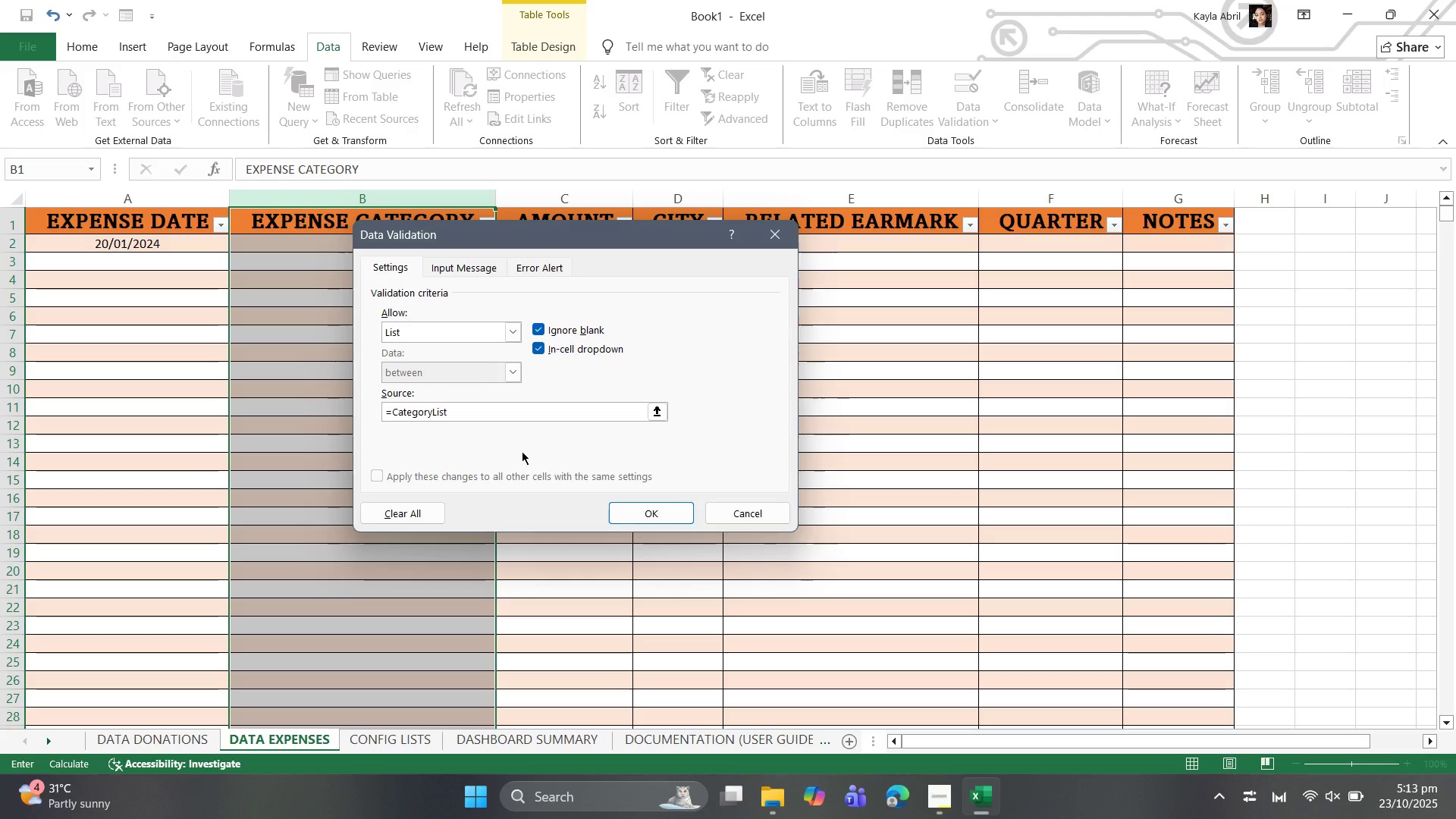 
left_click([522, 451])
 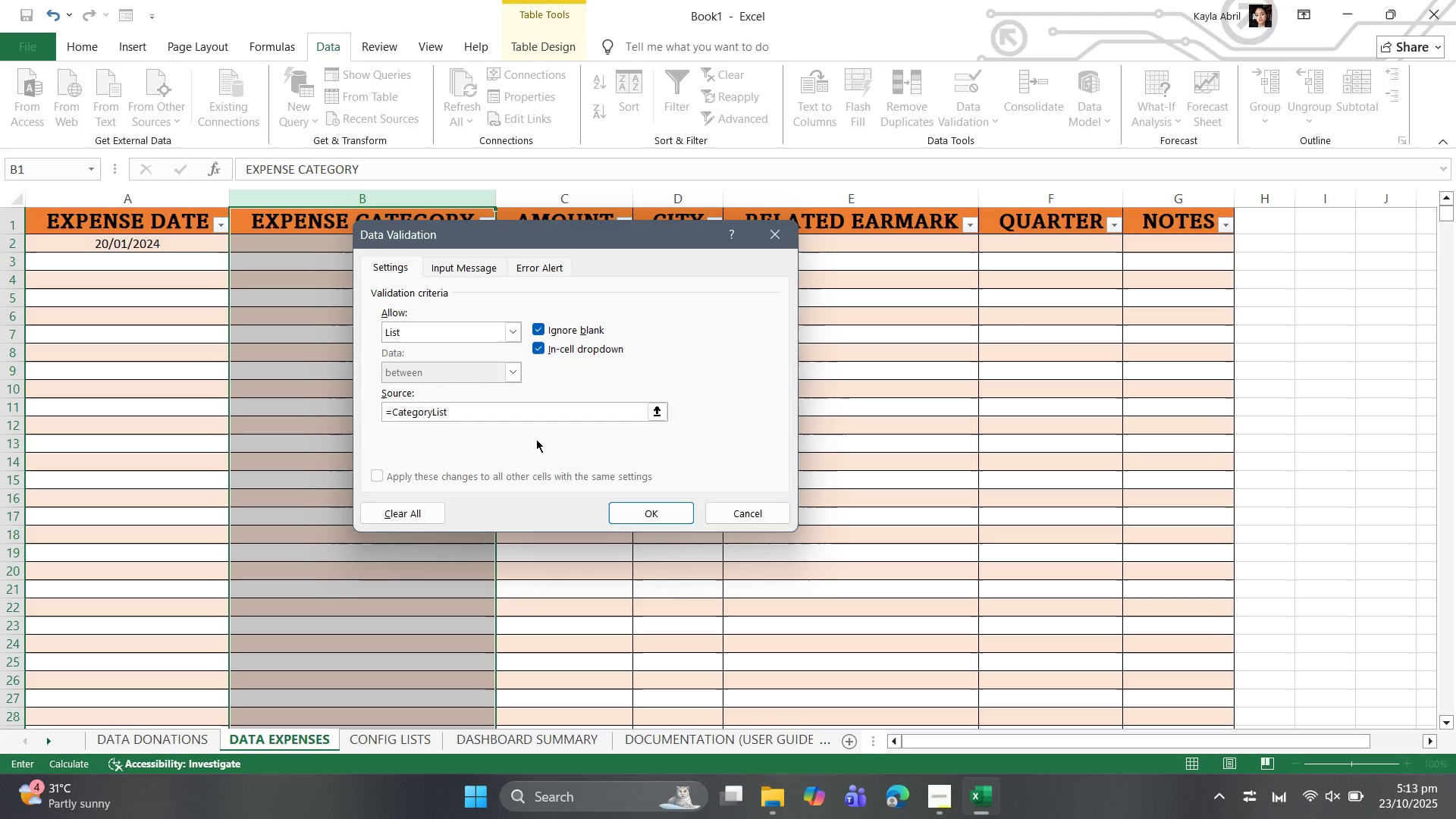 
left_click([536, 439])
 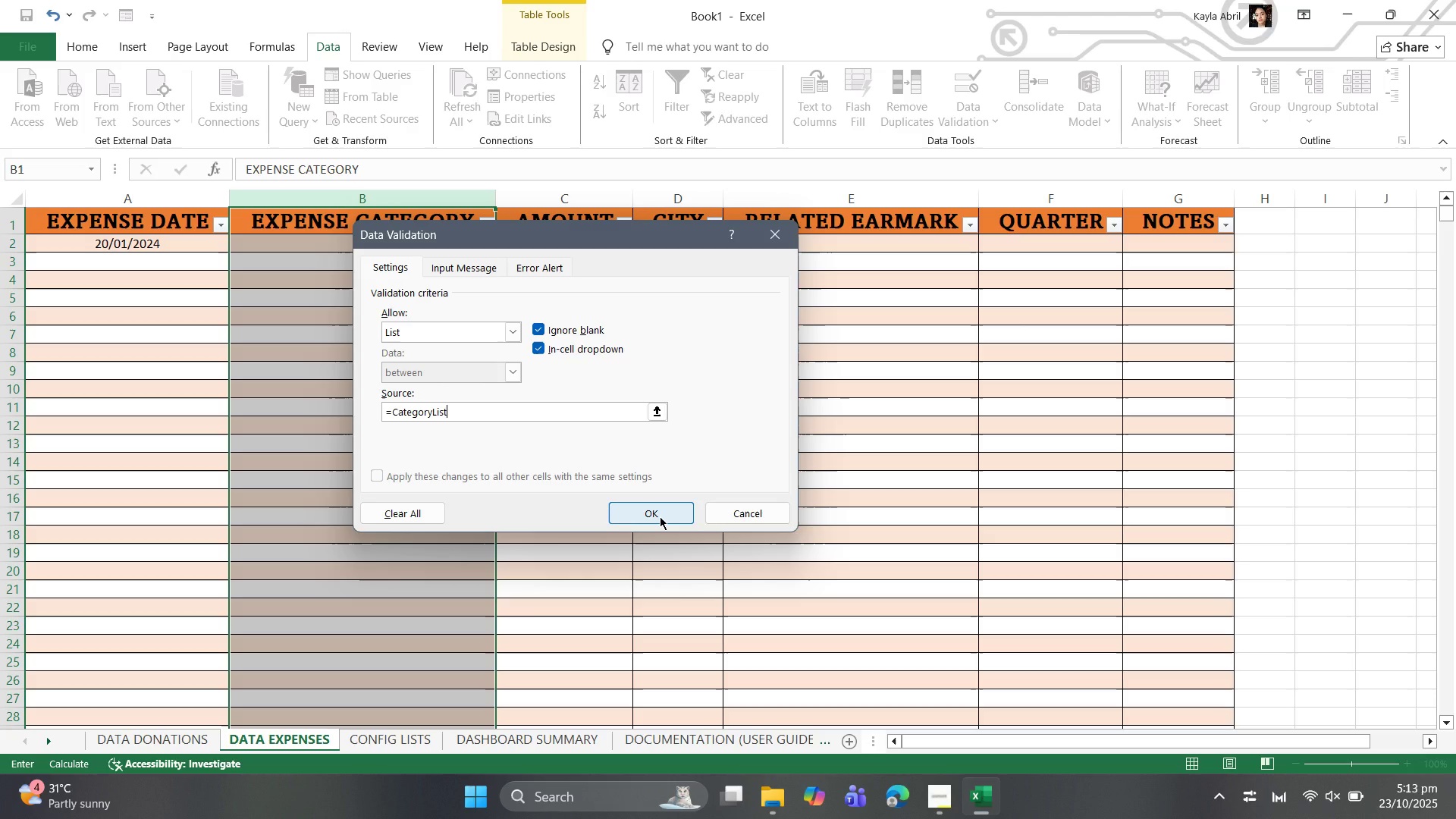 
left_click([660, 516])
 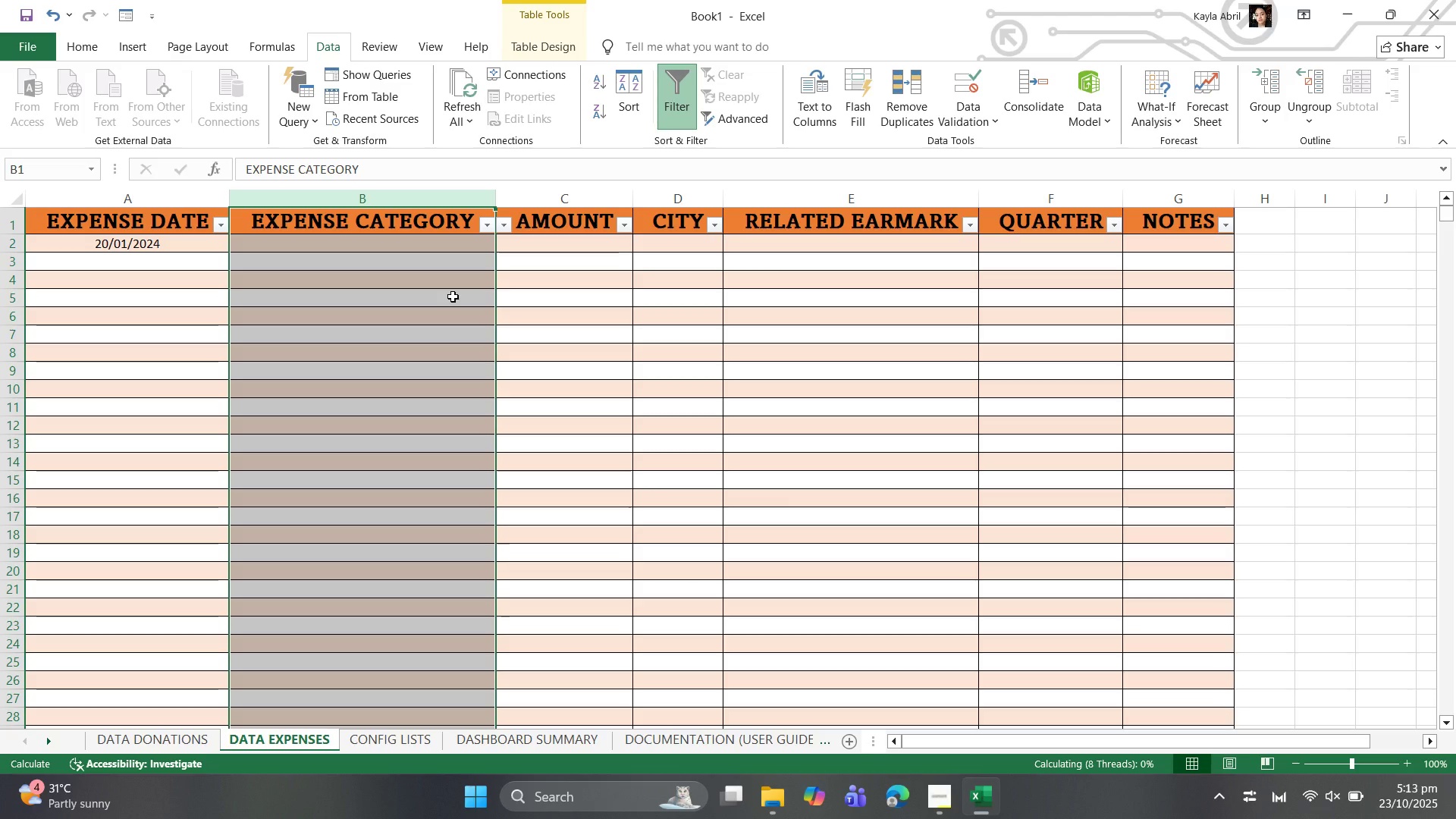 
left_click([567, 261])
 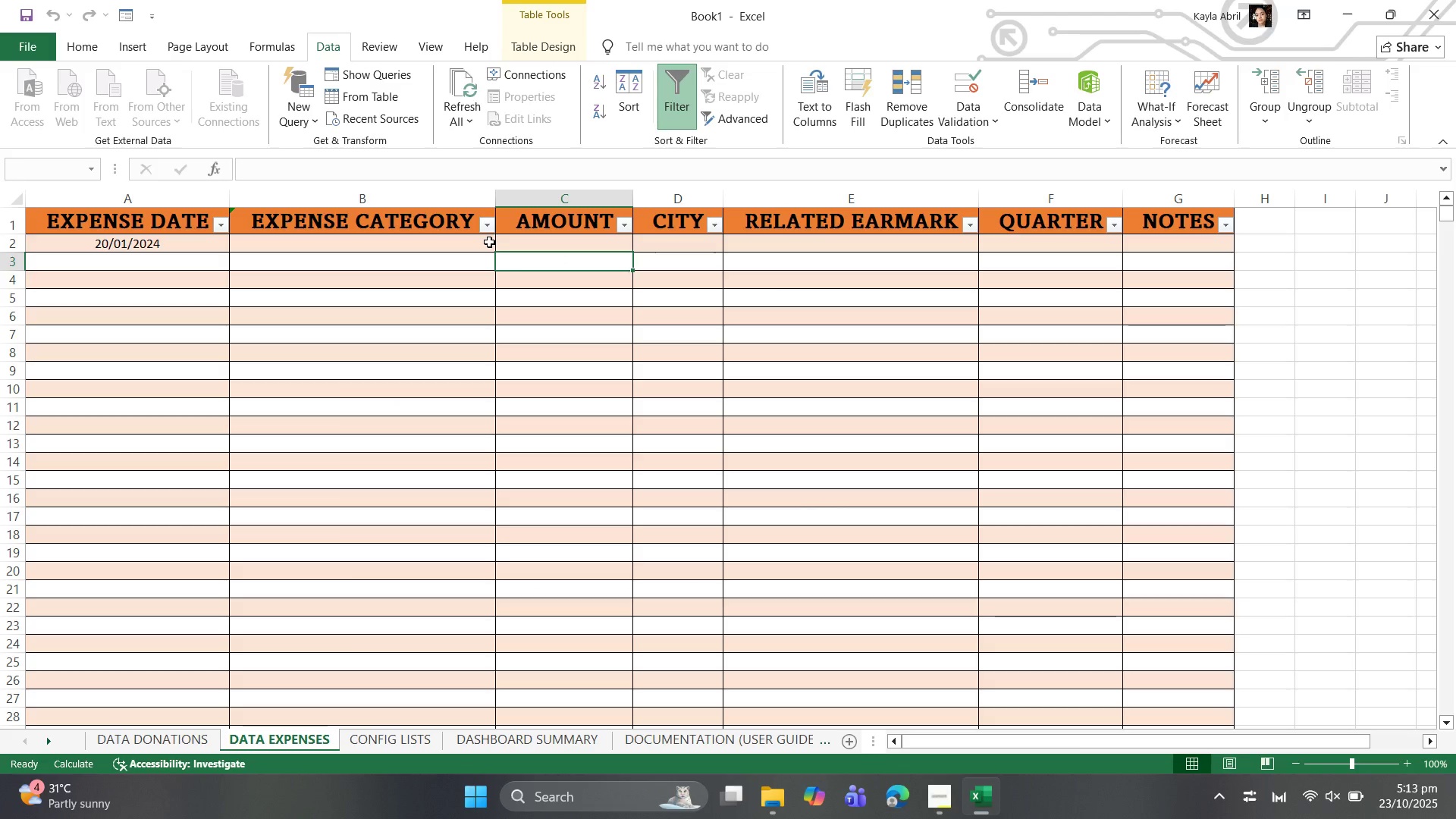 
left_click([489, 242])
 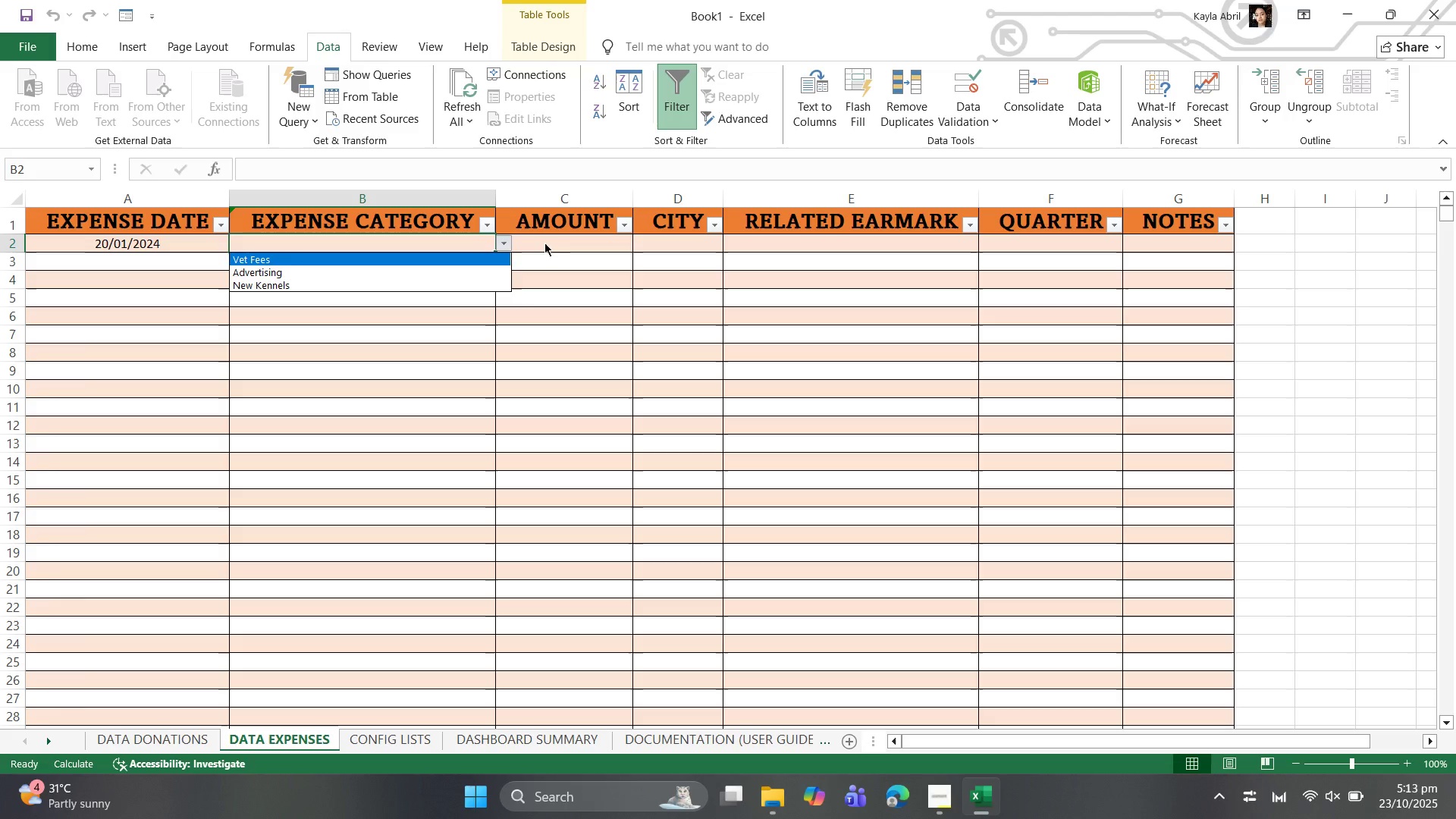 
left_click([620, 293])
 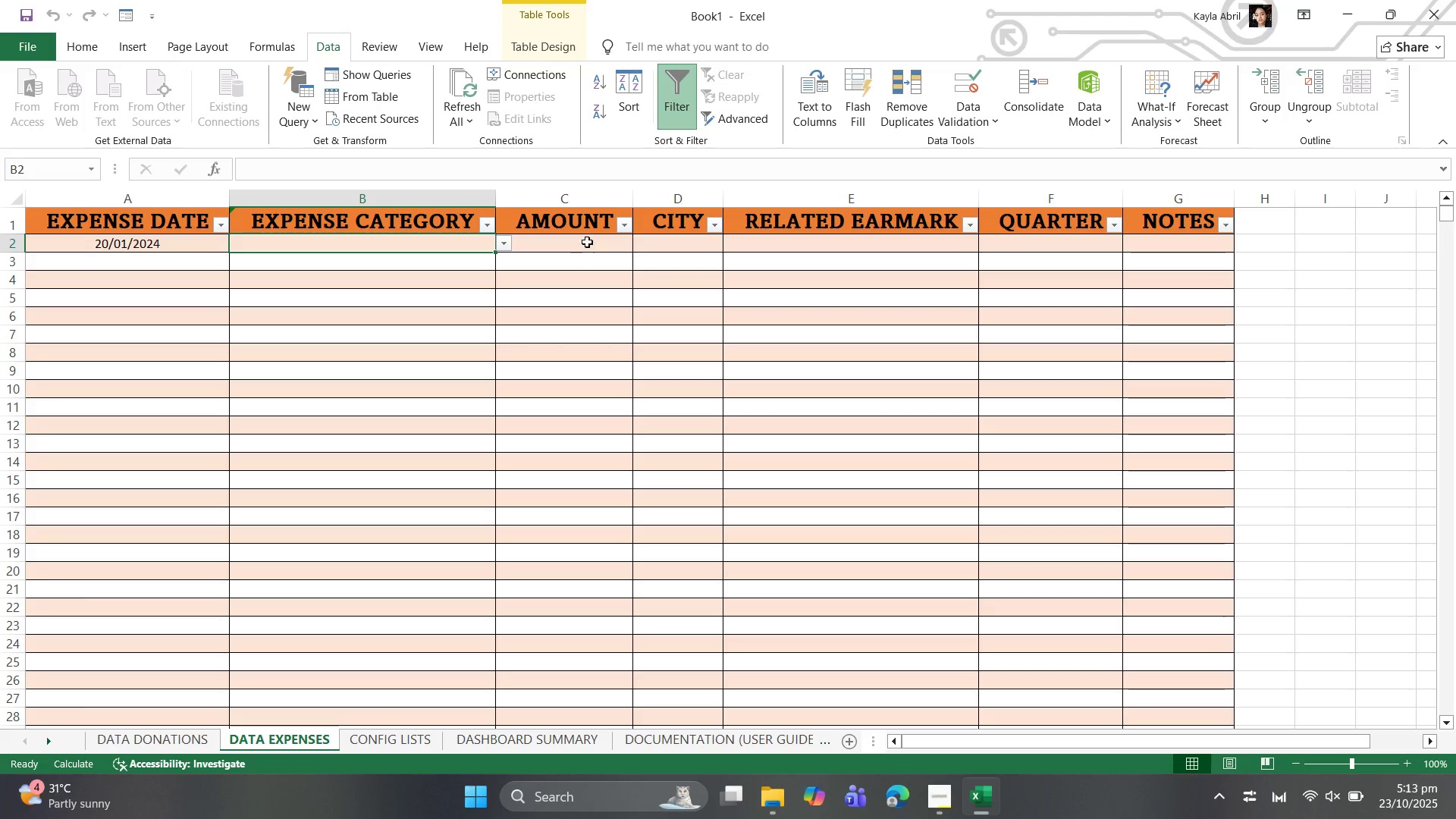 
left_click([587, 238])
 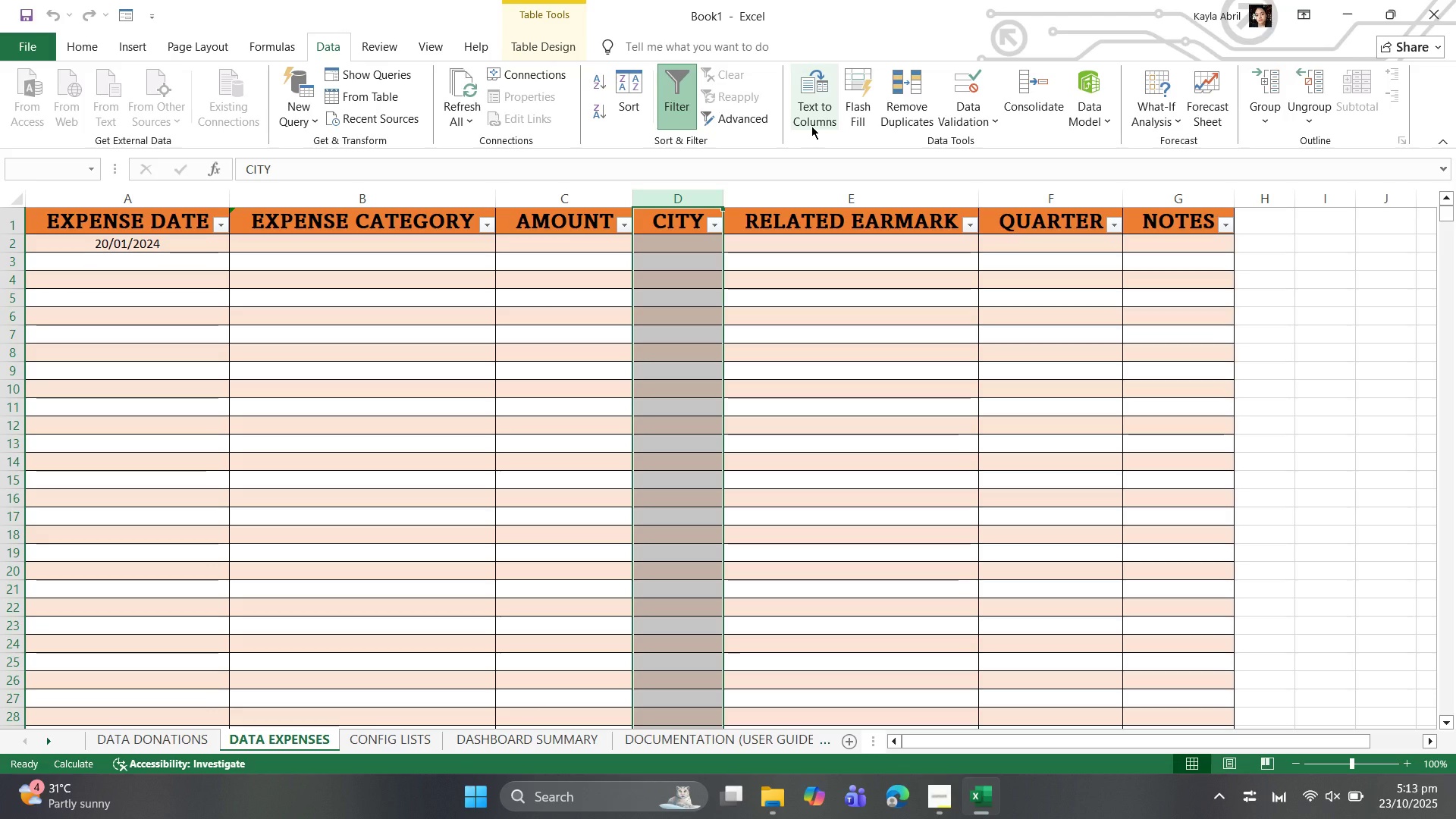 
wait(5.97)
 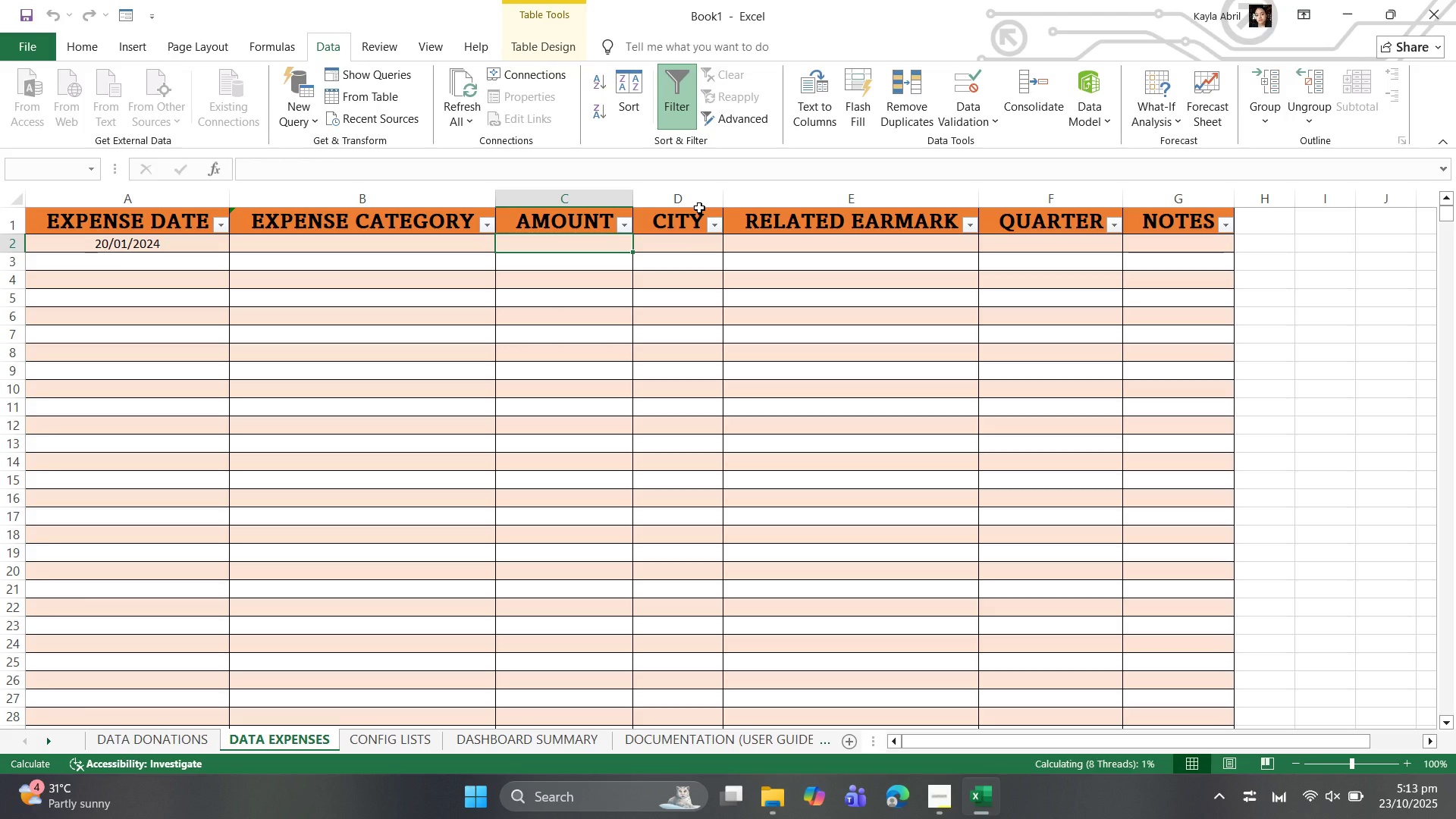 
left_click([984, 115])
 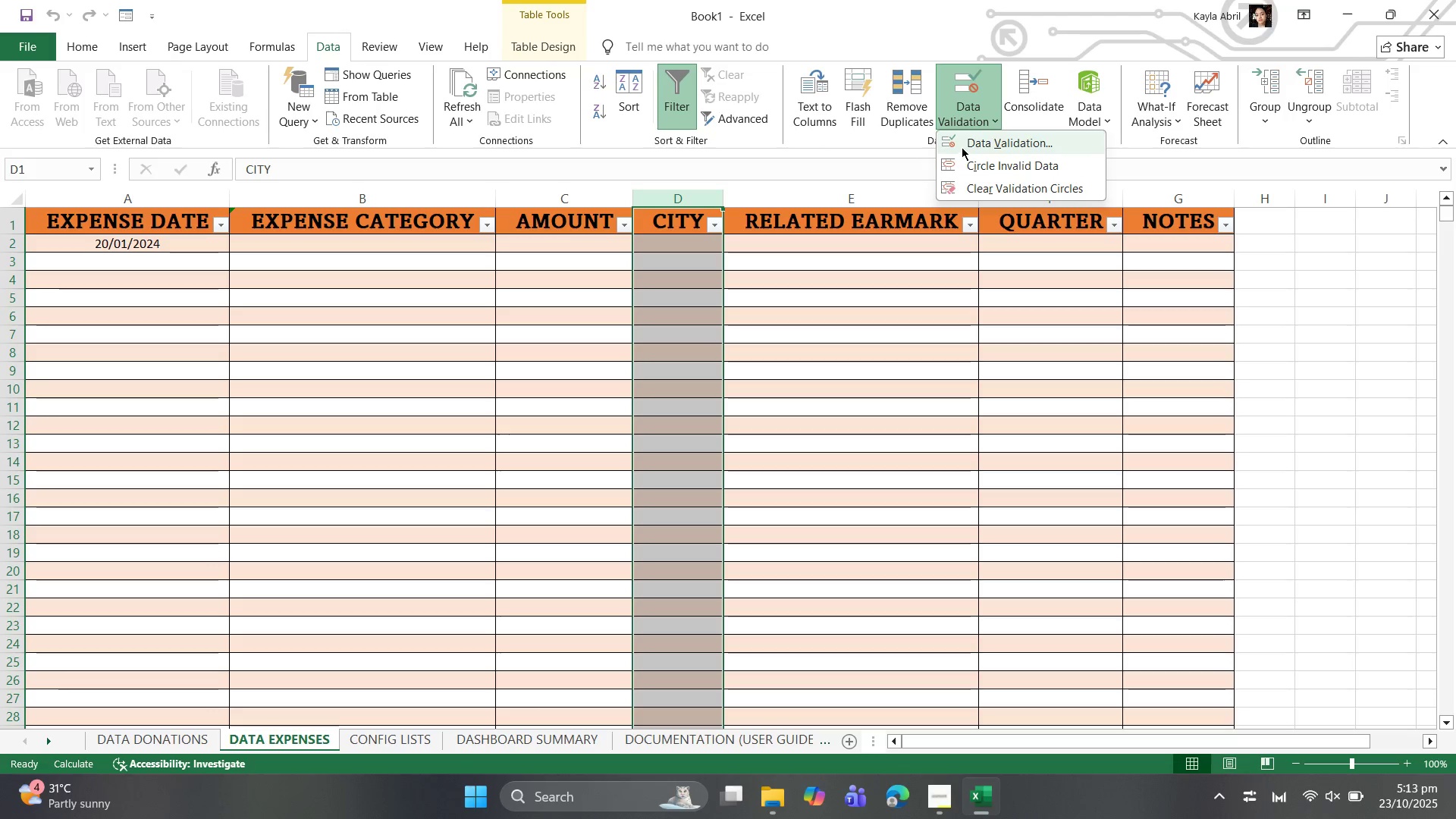 
left_click([962, 144])
 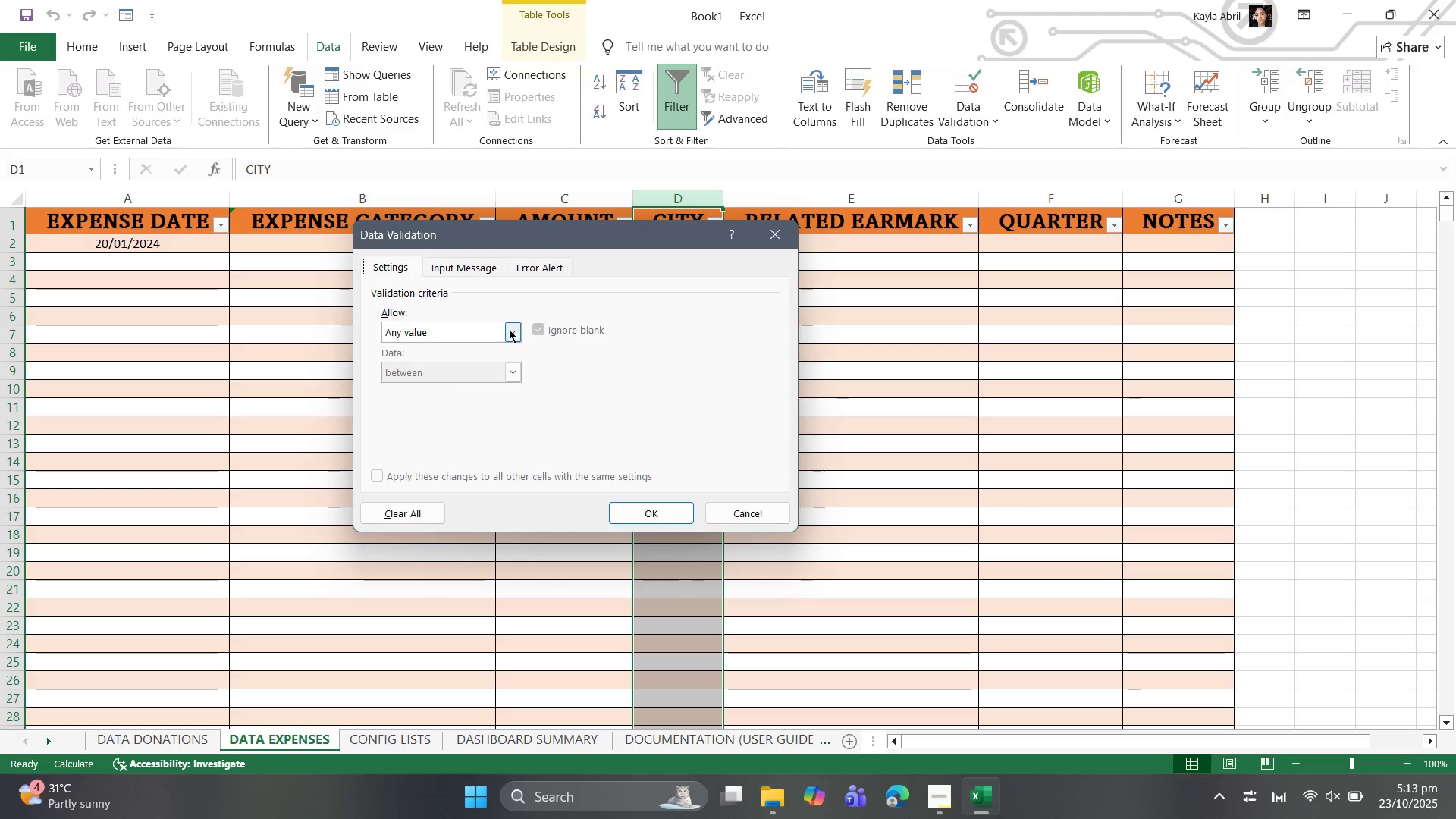 
left_click([503, 331])
 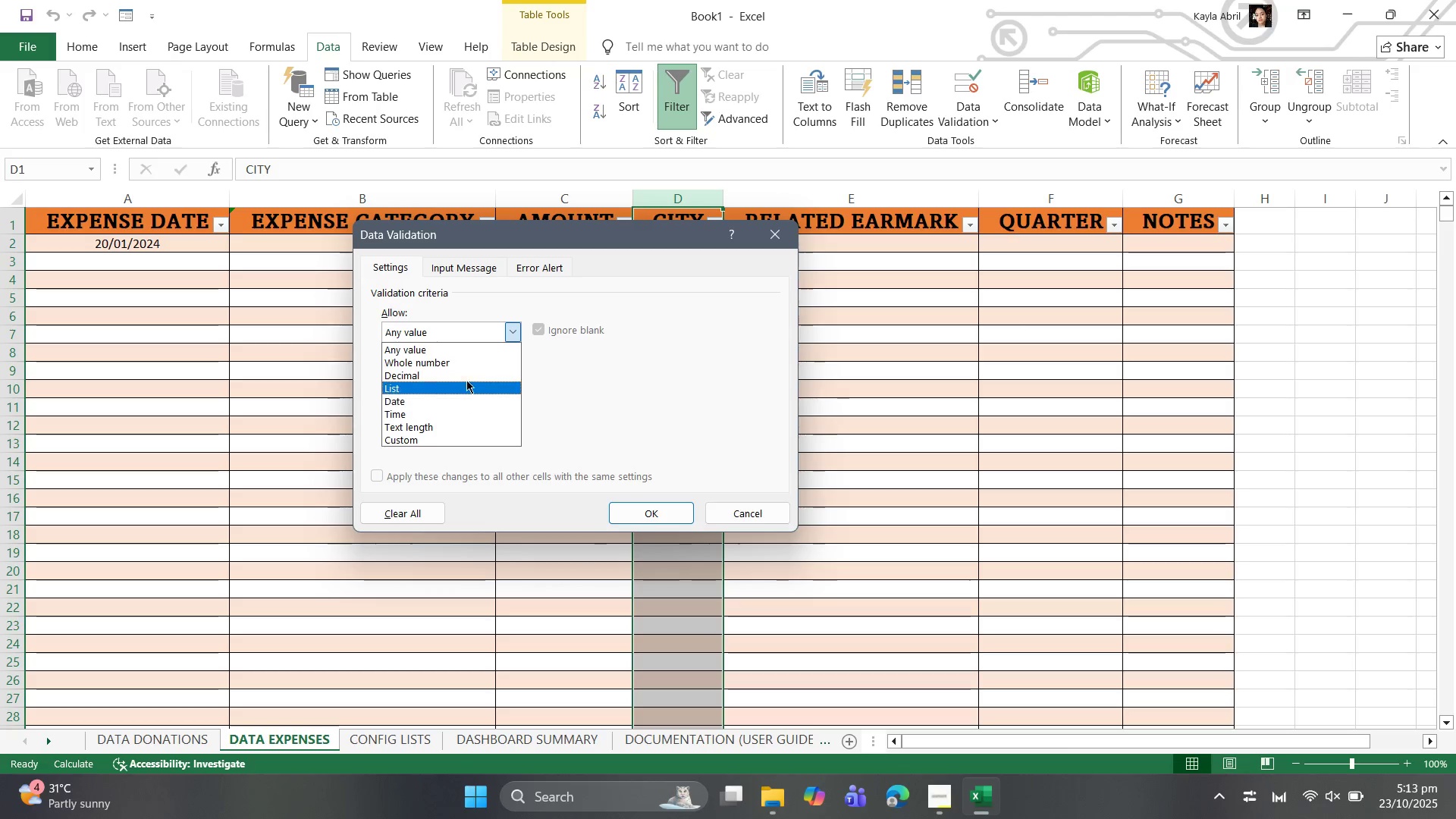 
left_click([466, 378])
 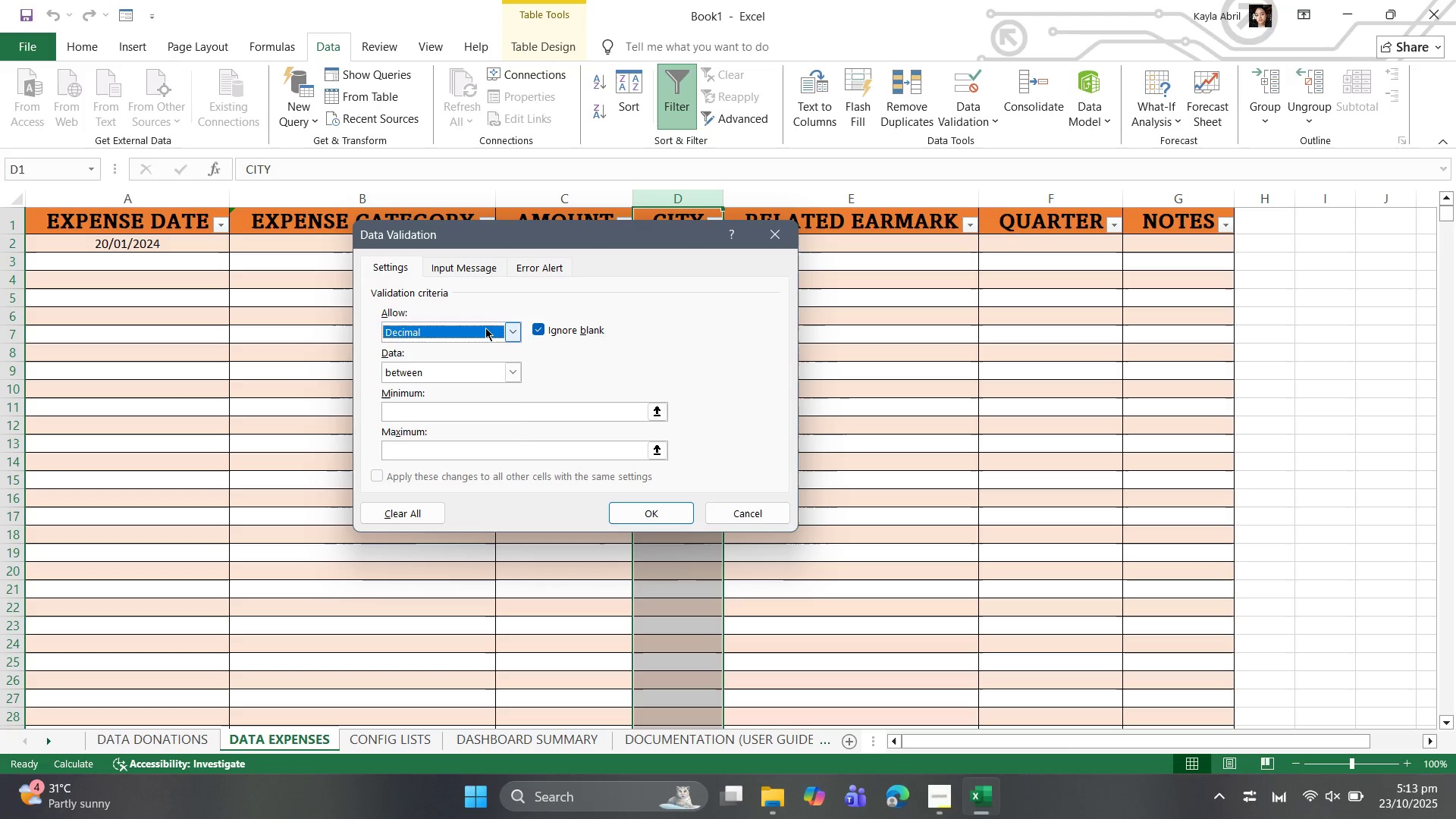 
left_click([485, 328])
 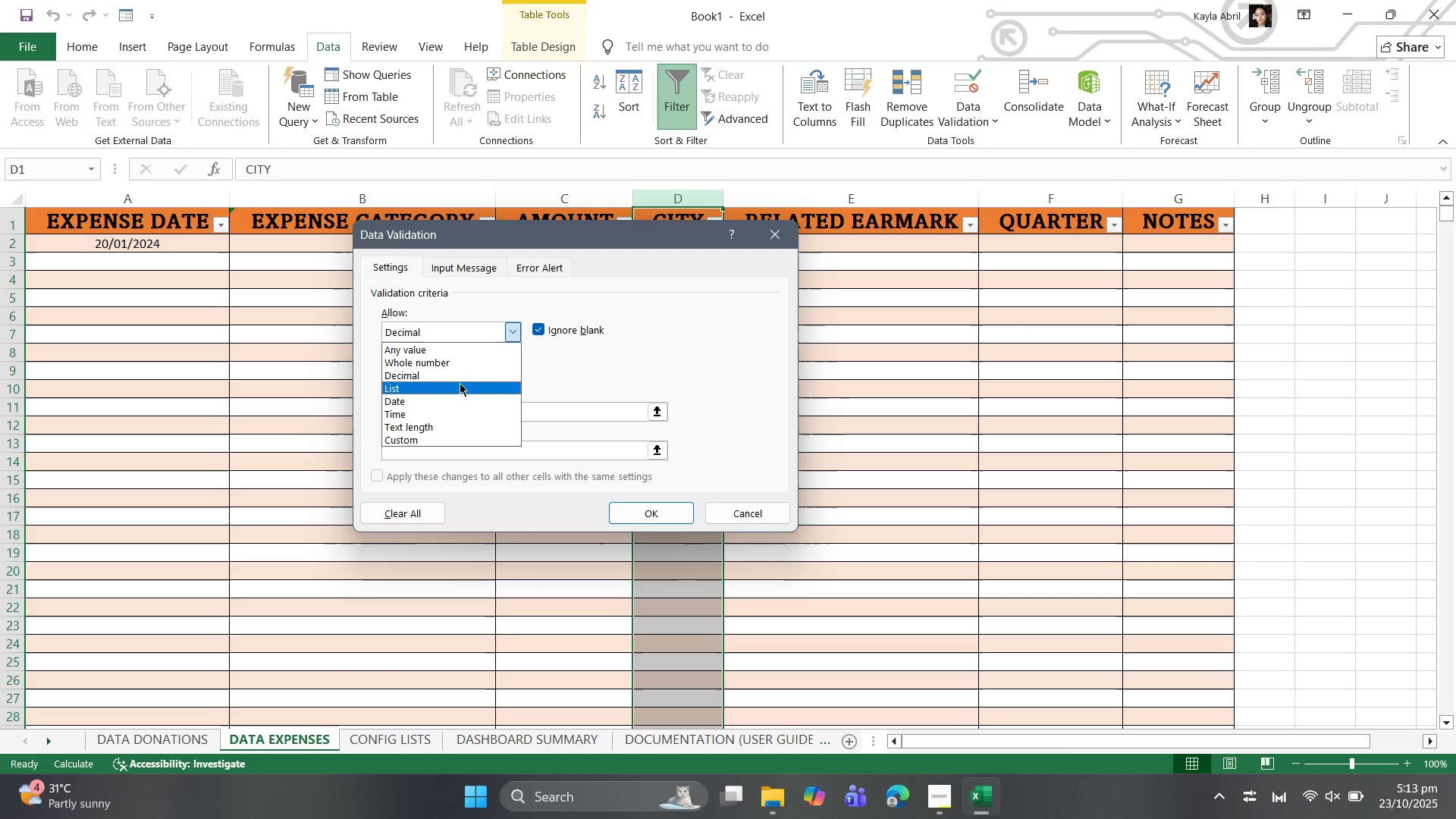 
left_click([460, 383])
 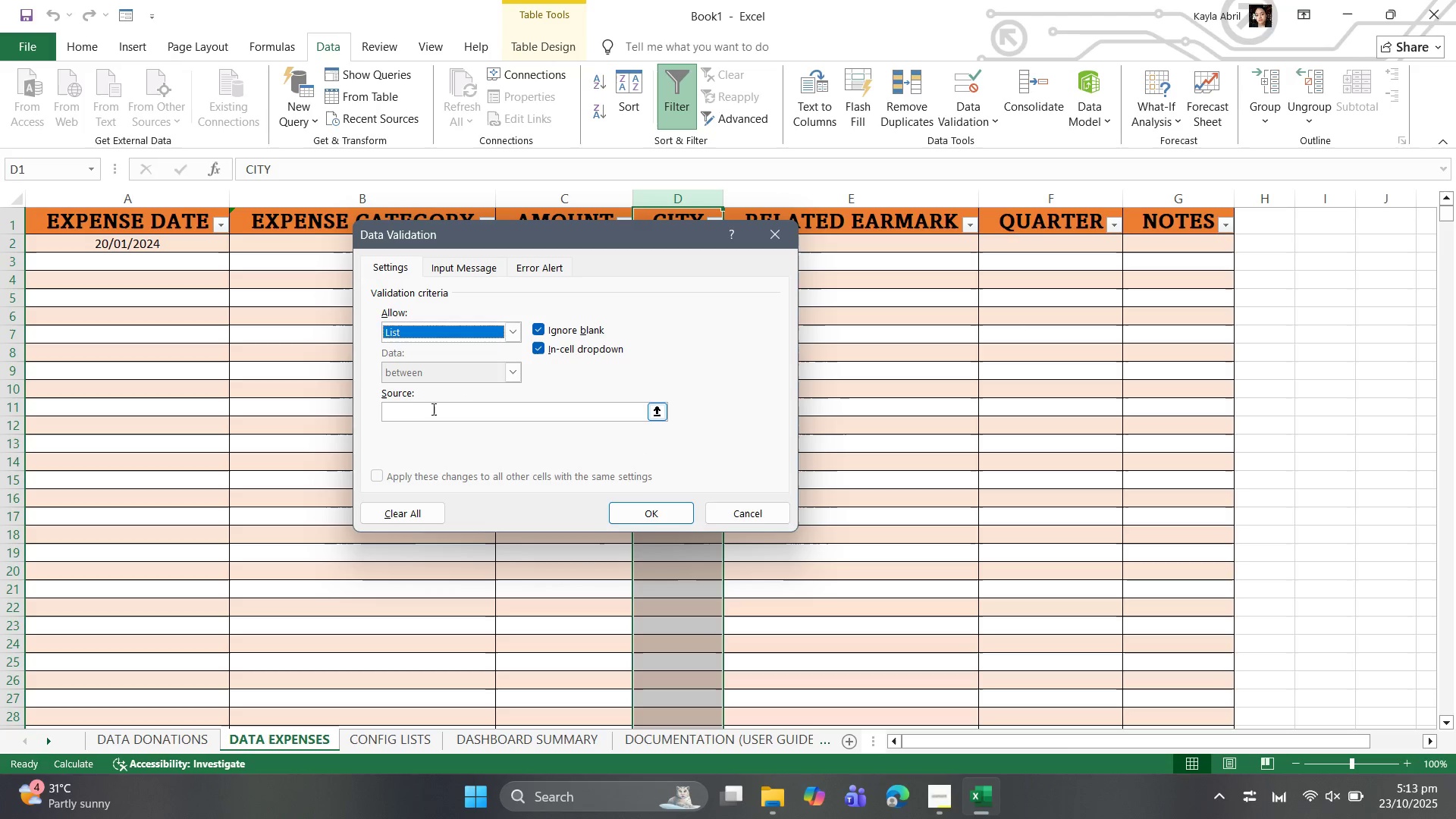 
left_click([432, 410])
 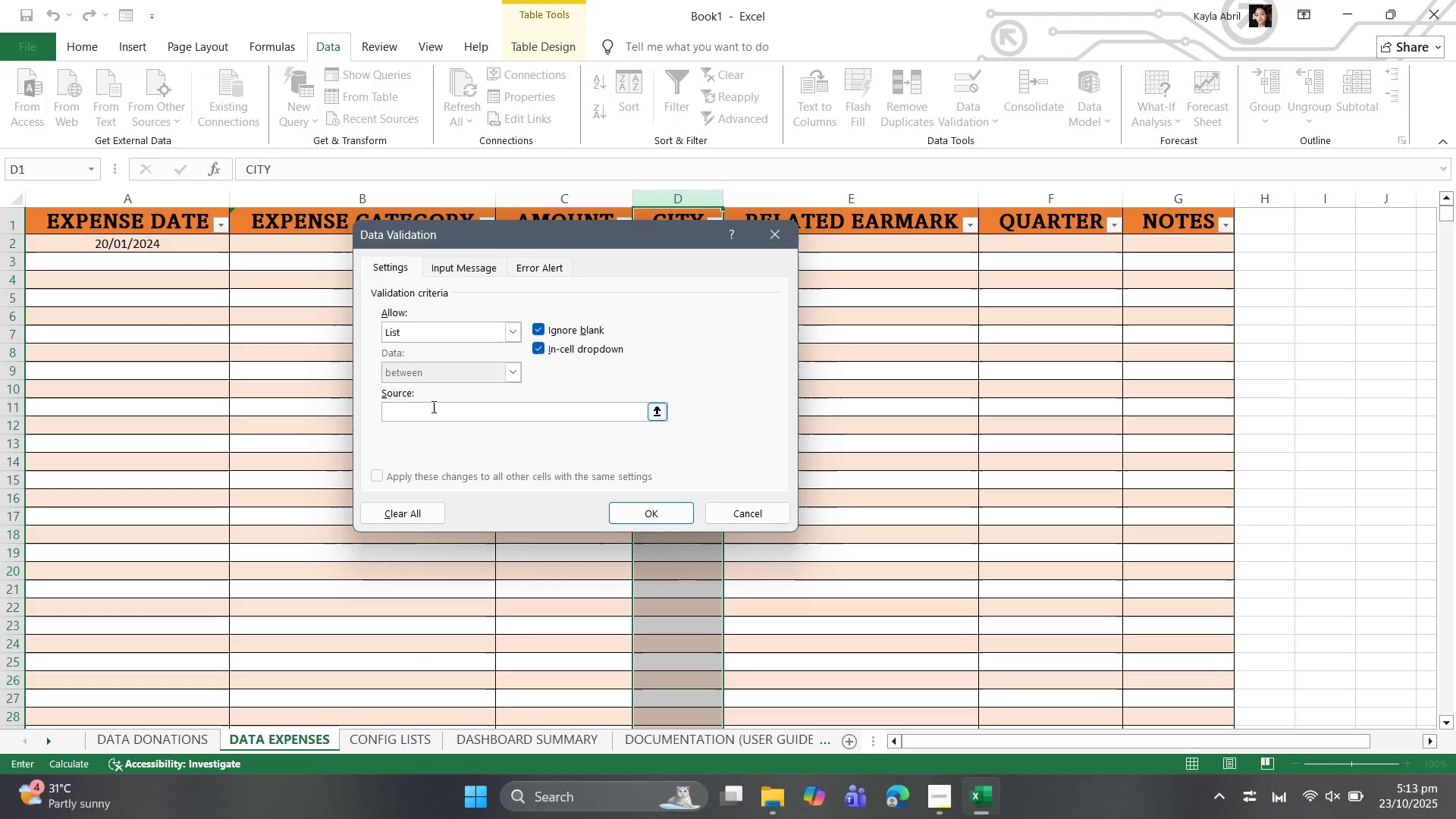 
type(-)
key(Backspace)
type(+)
key(Backspace)
type(=CityList)
 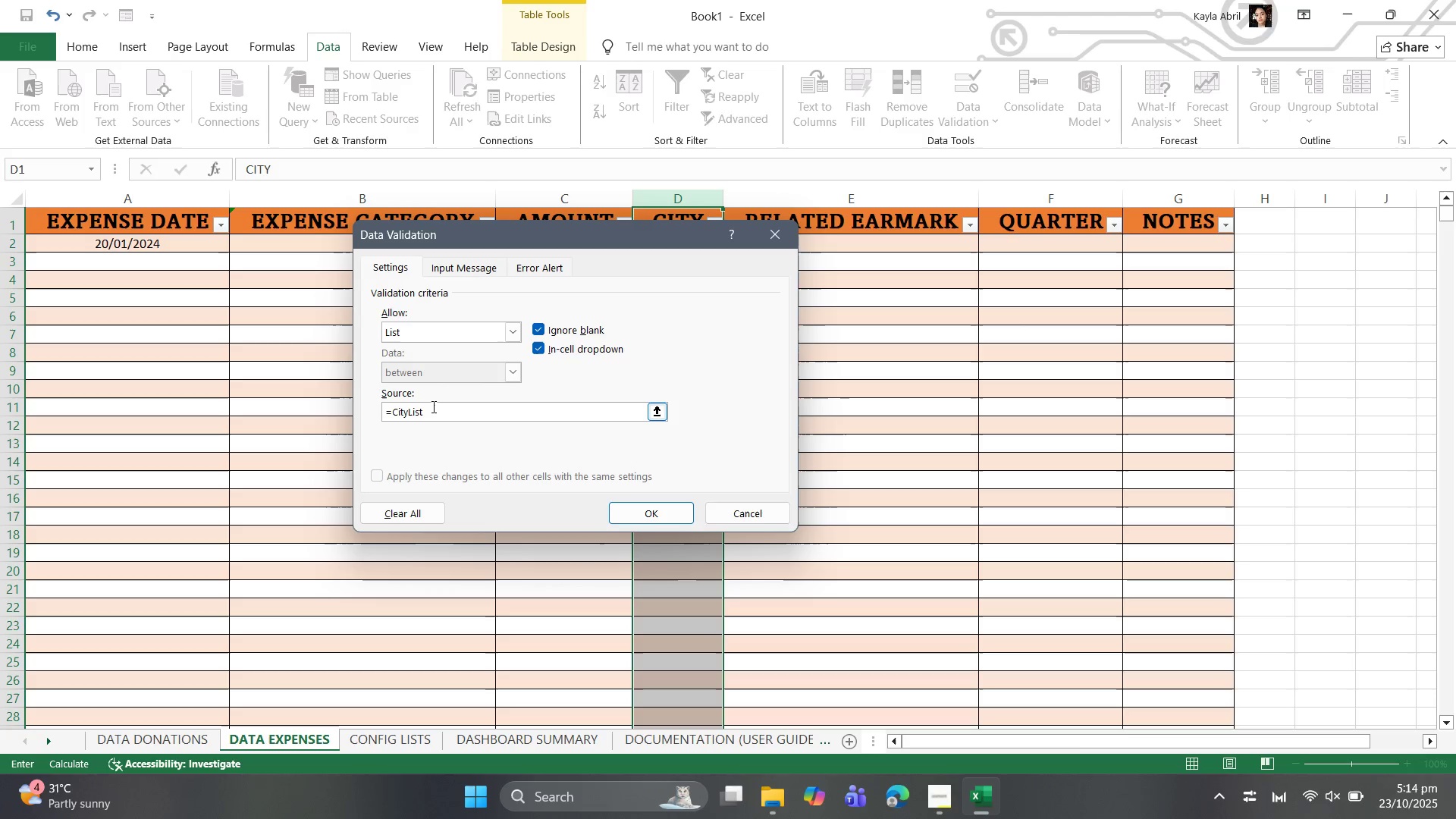 
left_click([651, 518])
 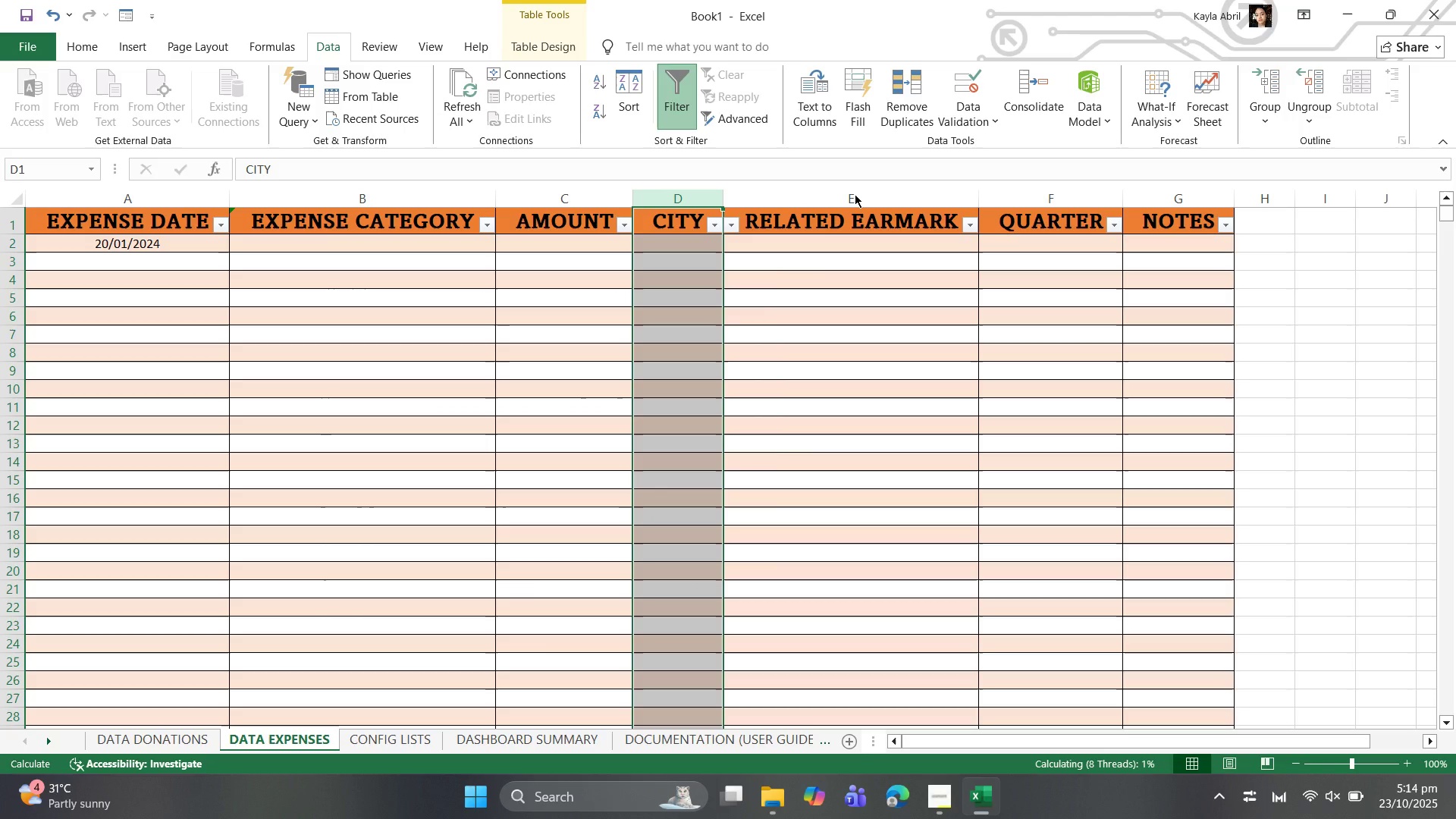 
left_click([855, 196])
 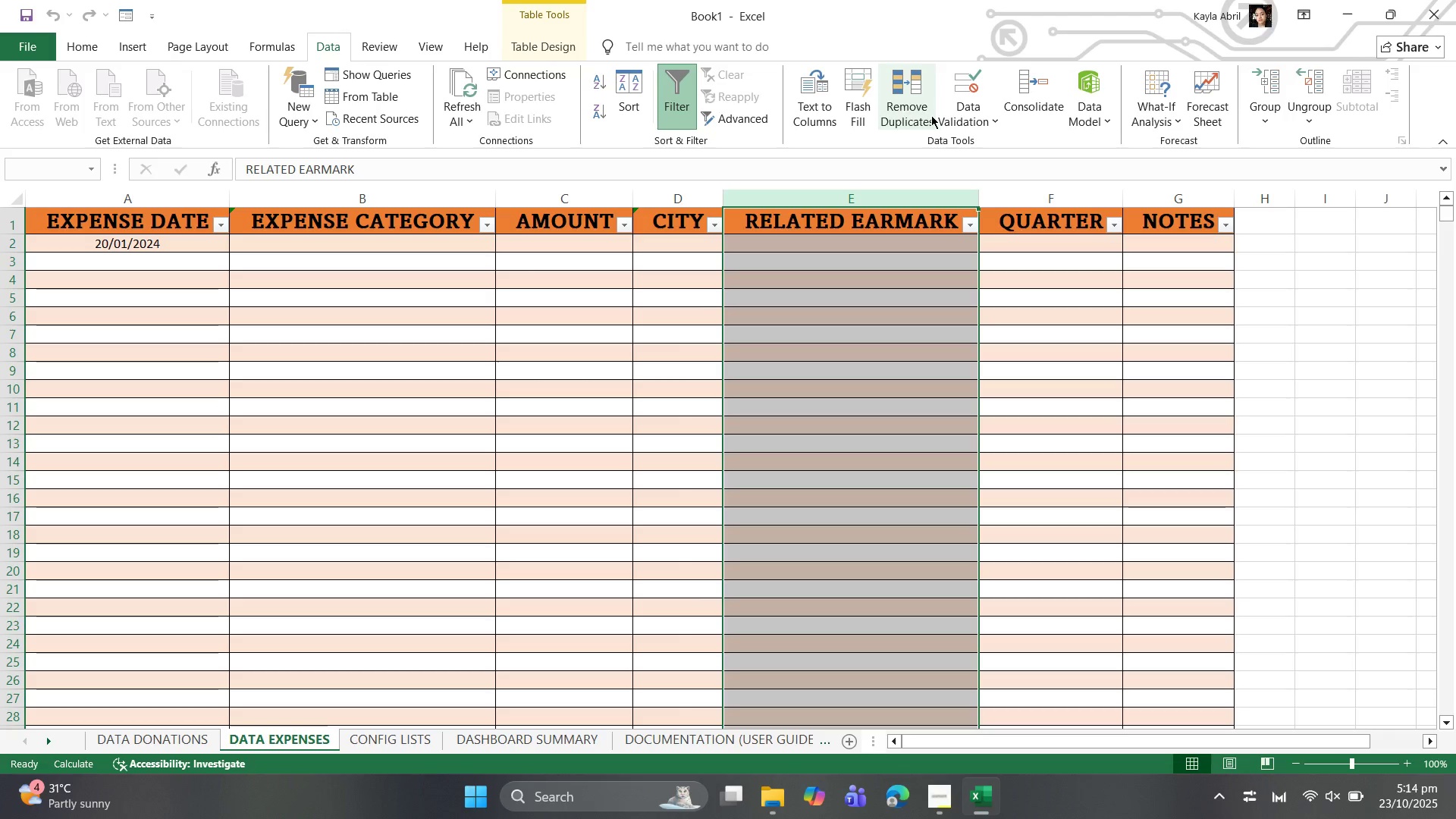 
left_click([959, 118])
 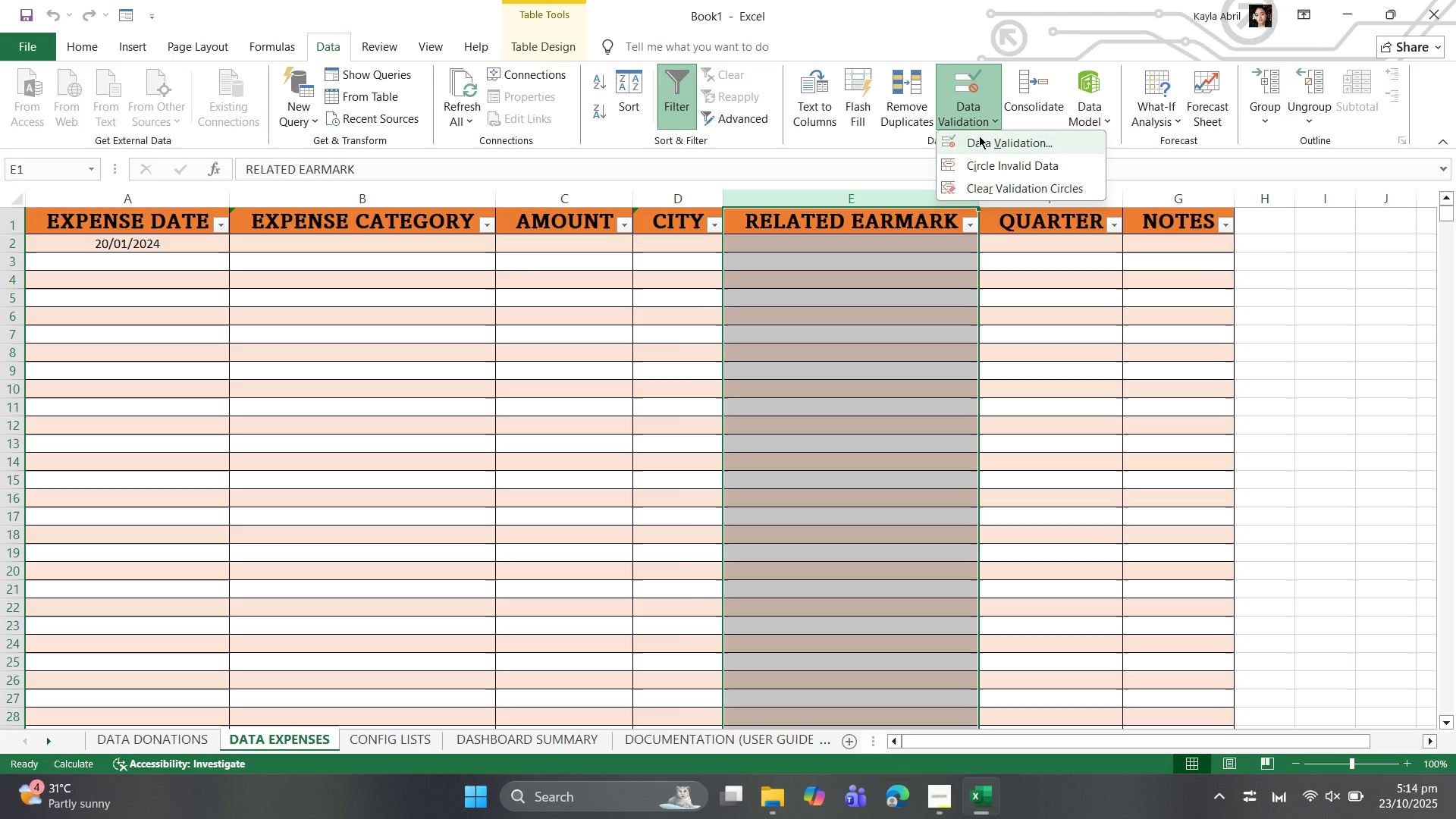 
left_click([979, 136])
 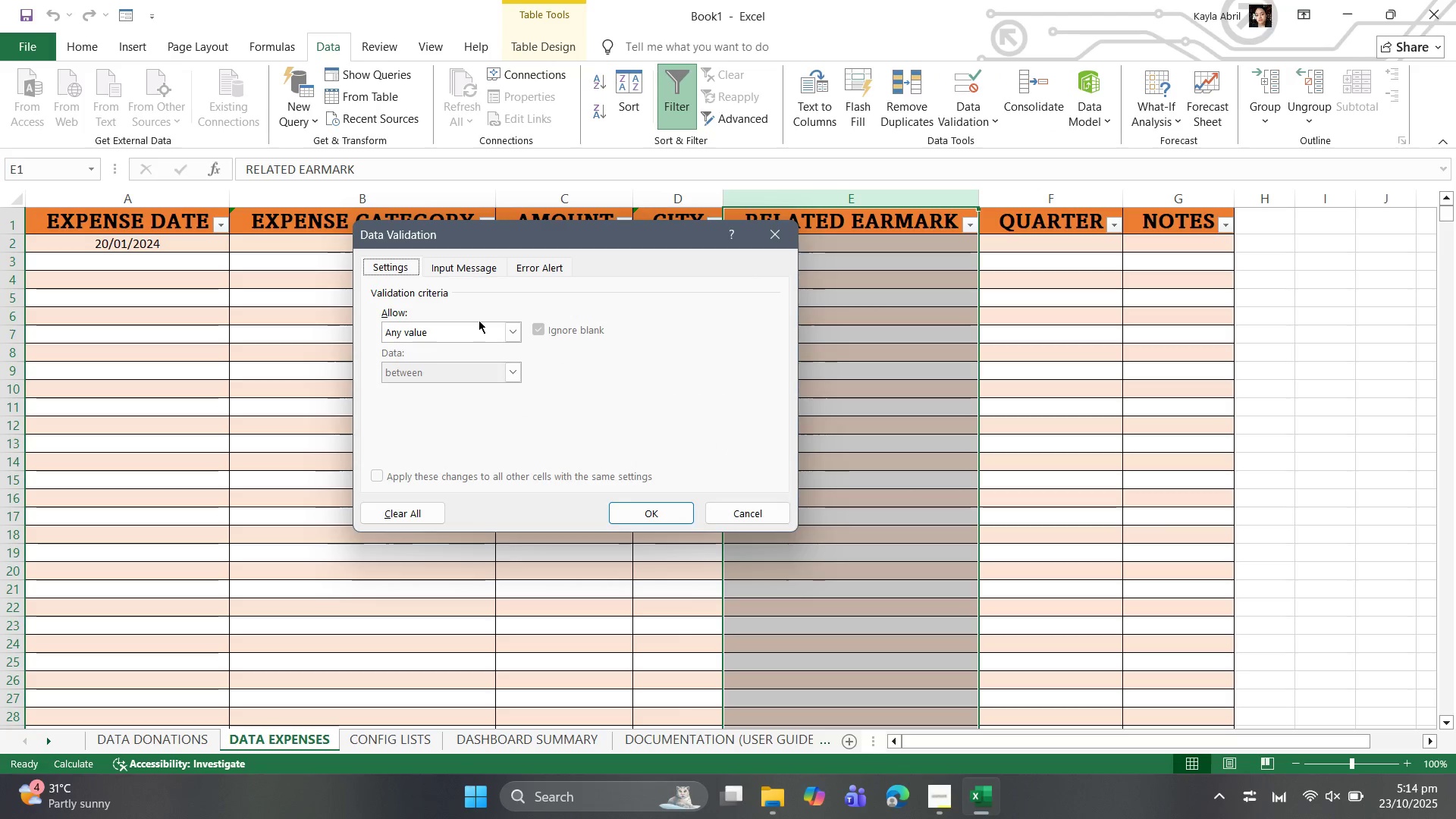 
left_click([475, 325])
 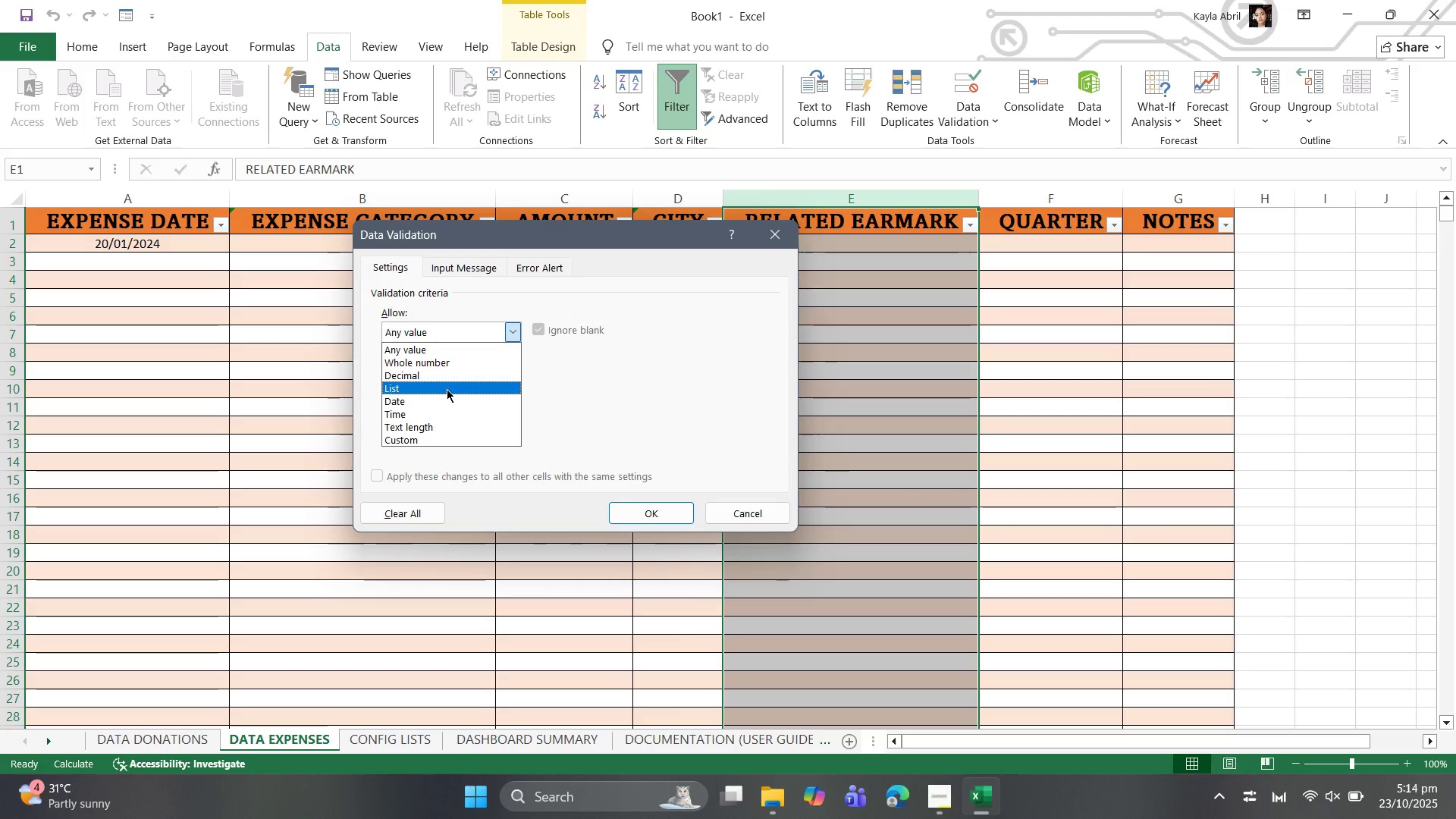 
left_click([447, 389])
 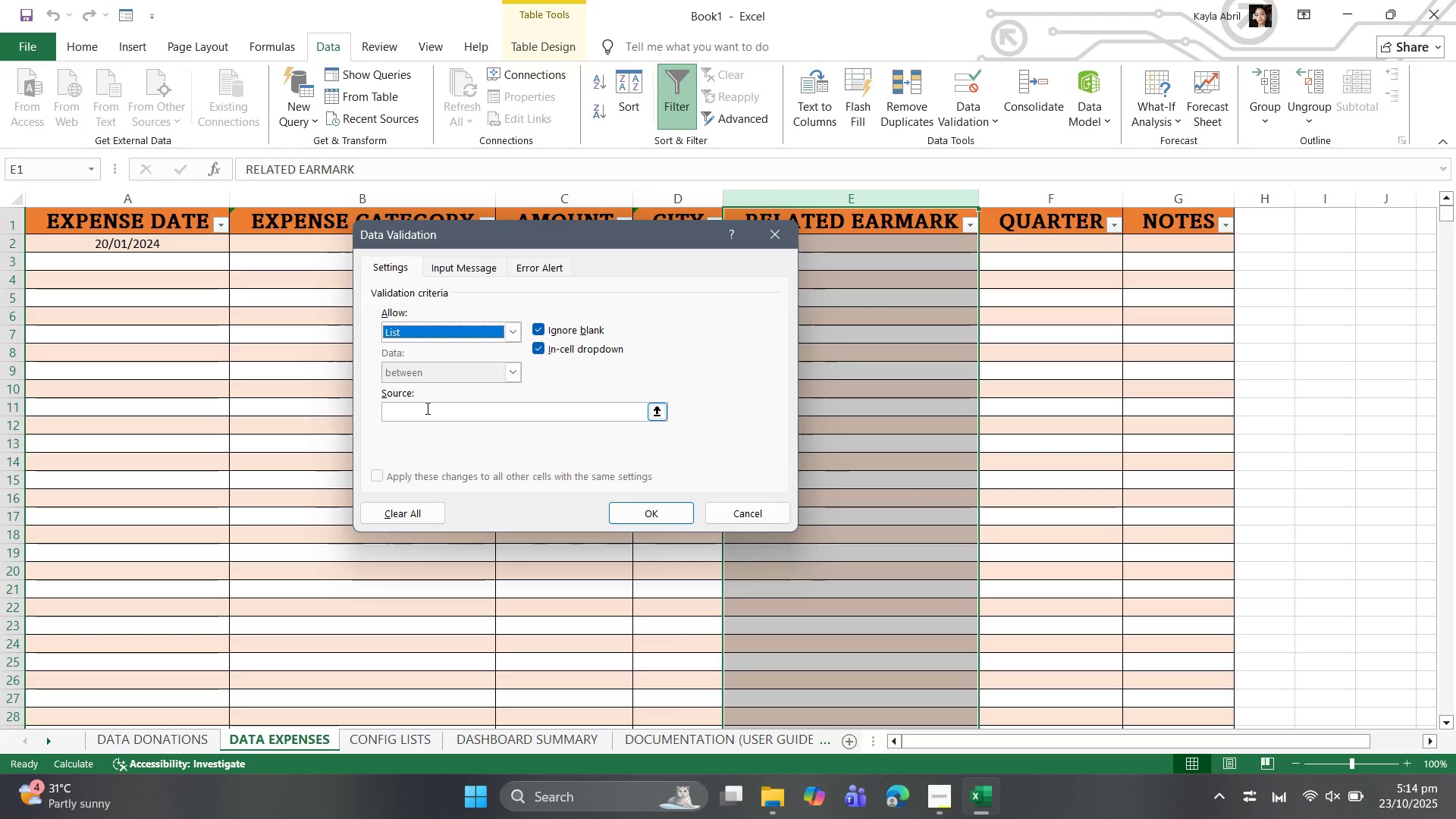 
left_click([426, 408])
 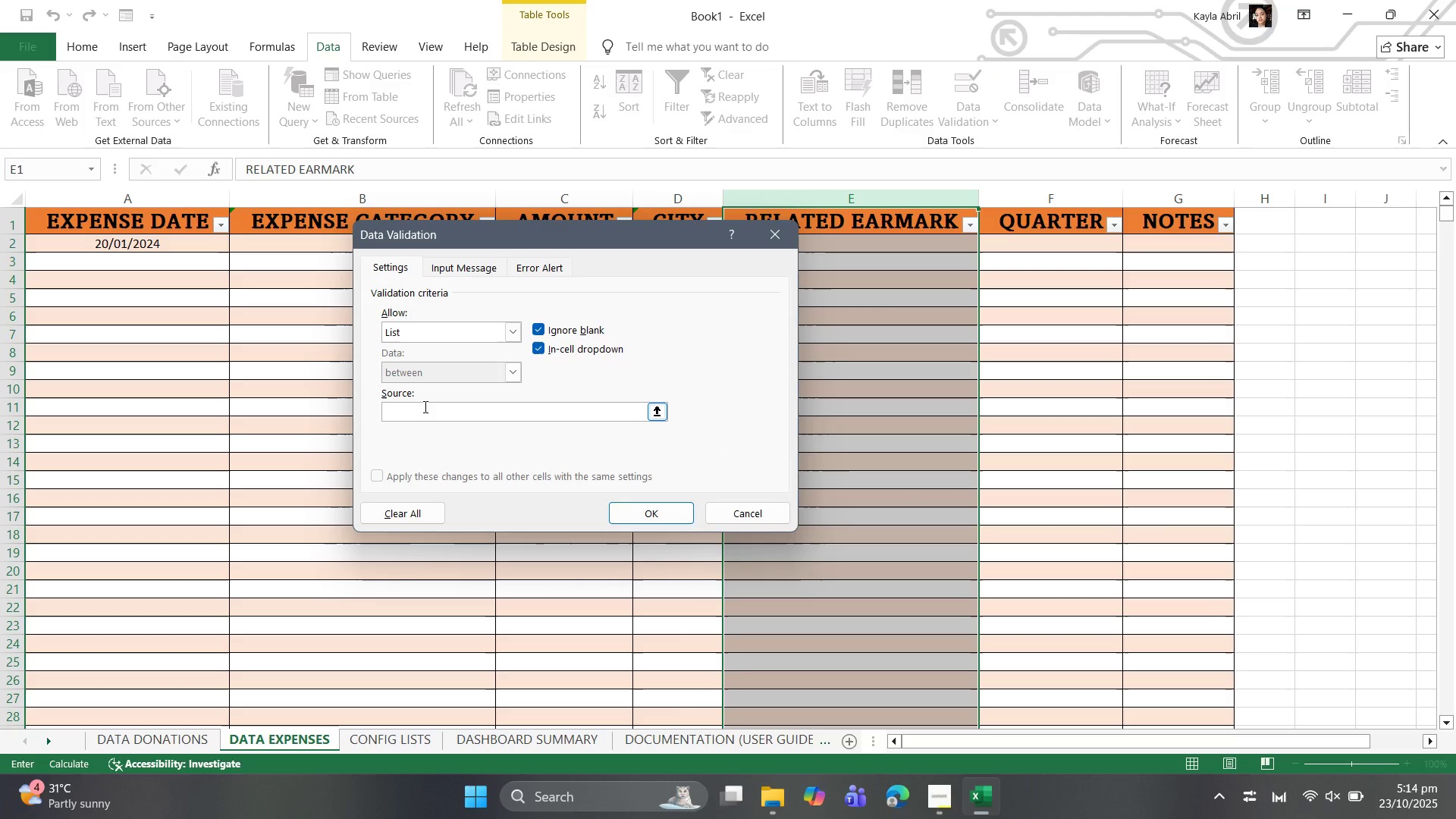 
type(=EarmarkList)
 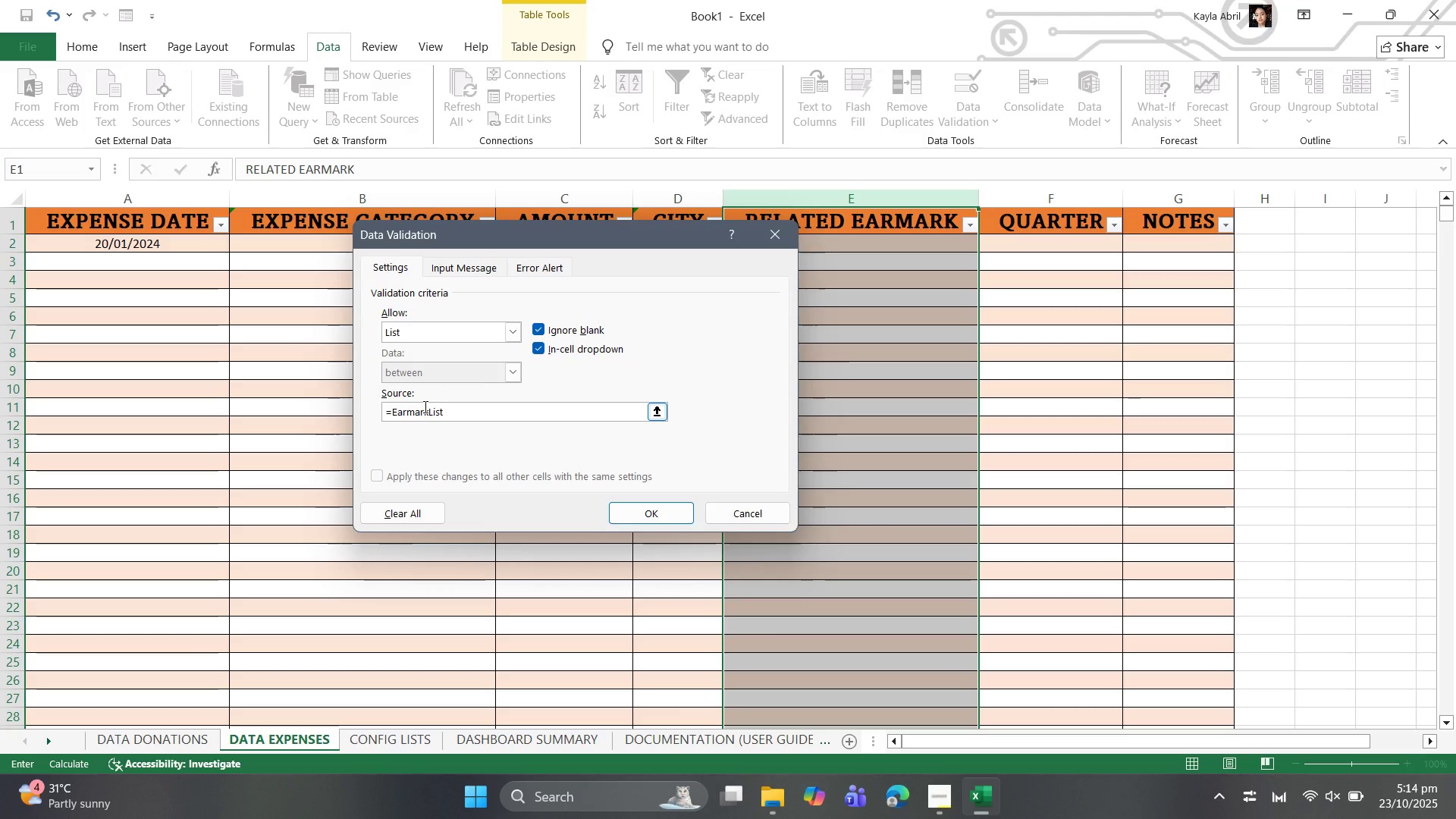 
left_click([636, 508])
 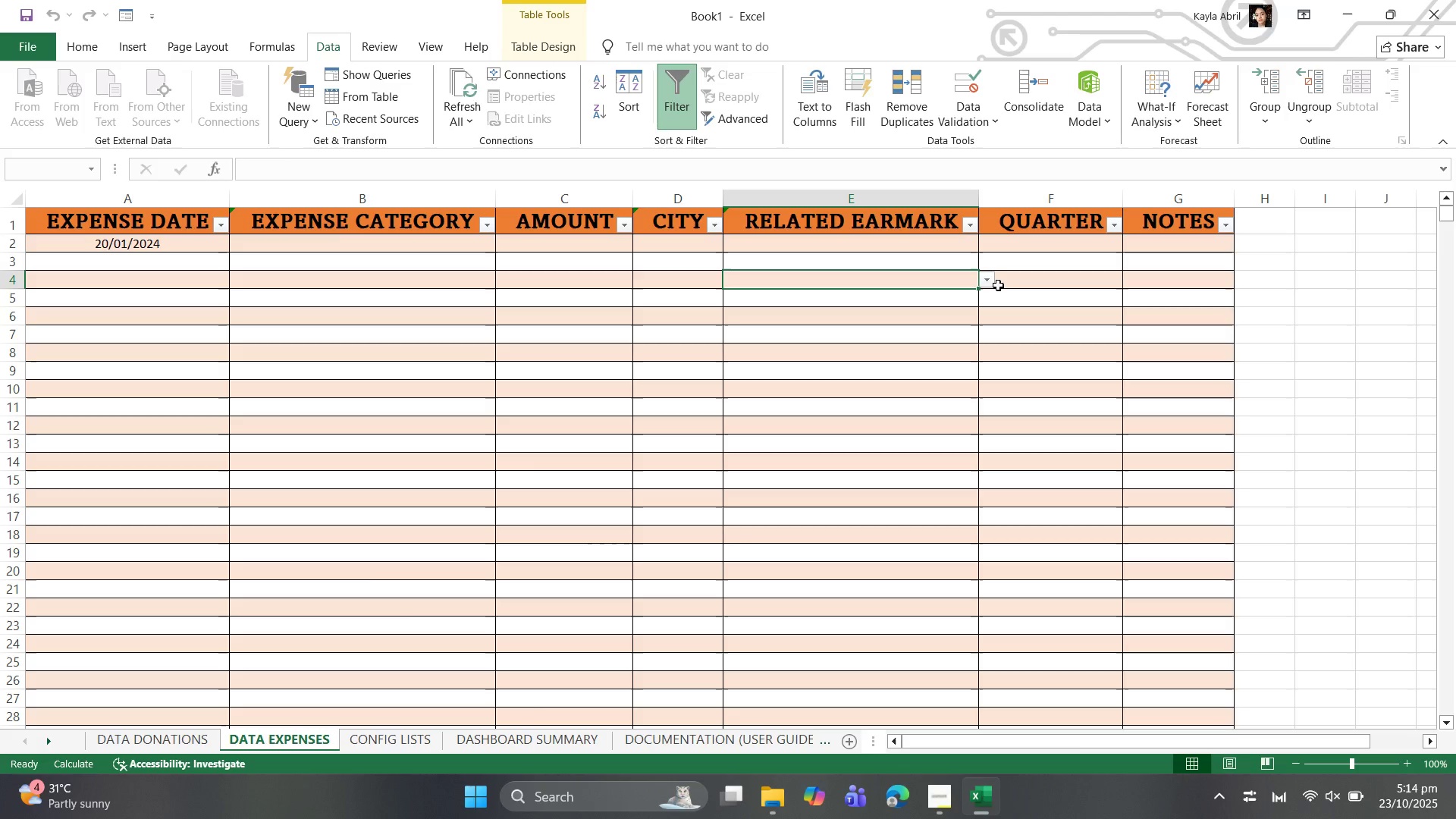 
left_click([990, 282])
 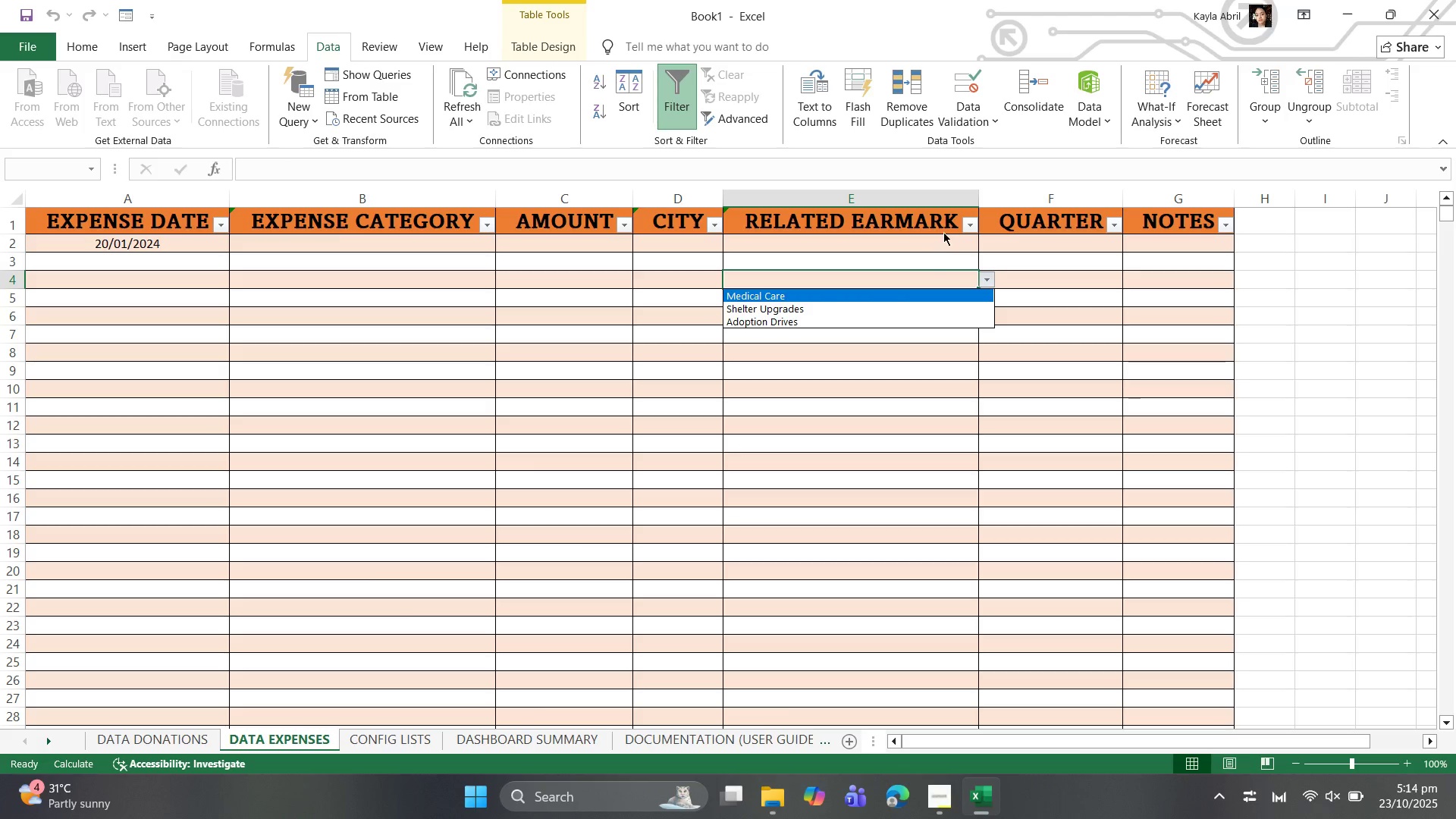 
left_click([943, 232])
 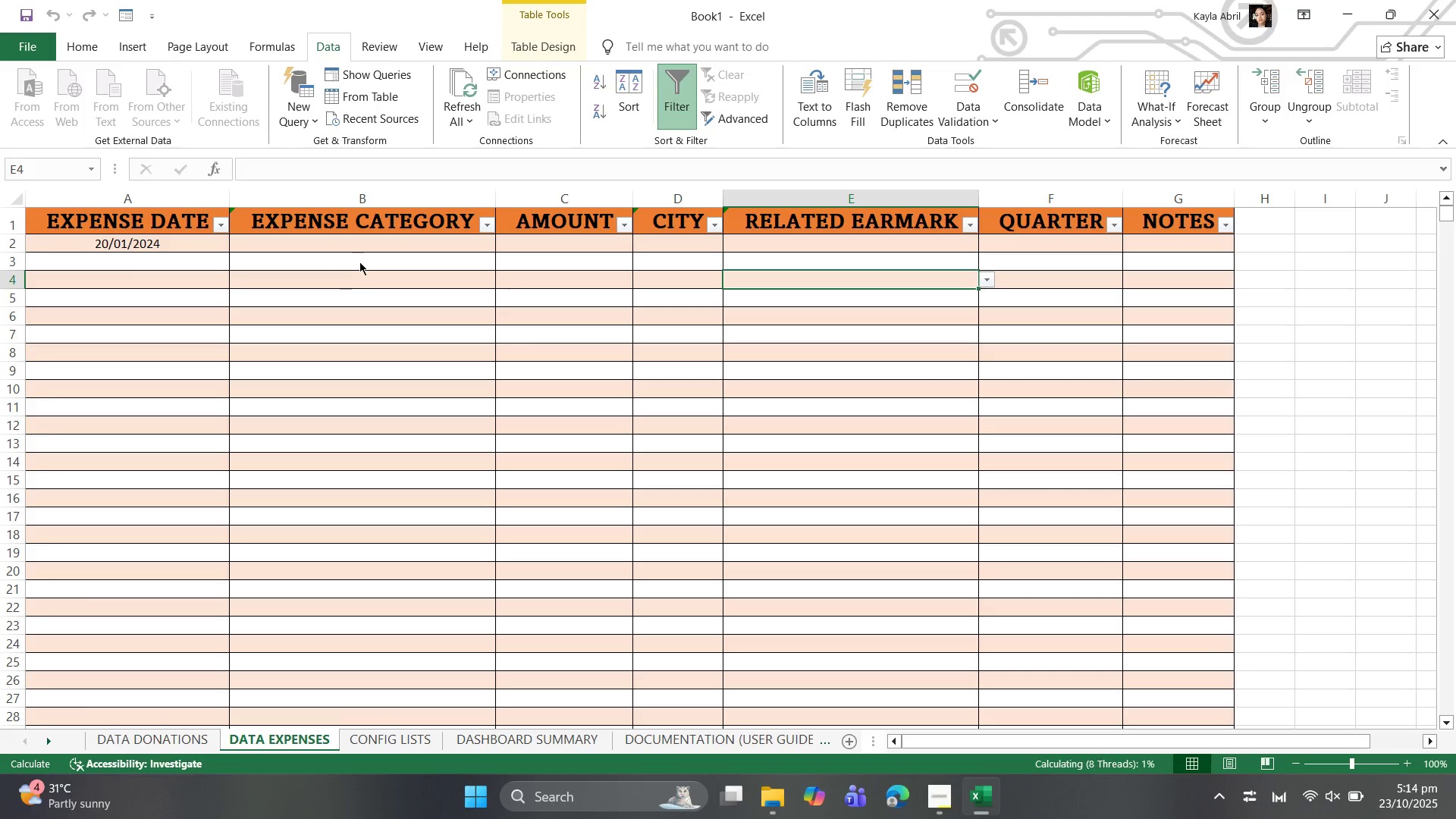 
left_click([386, 246])
 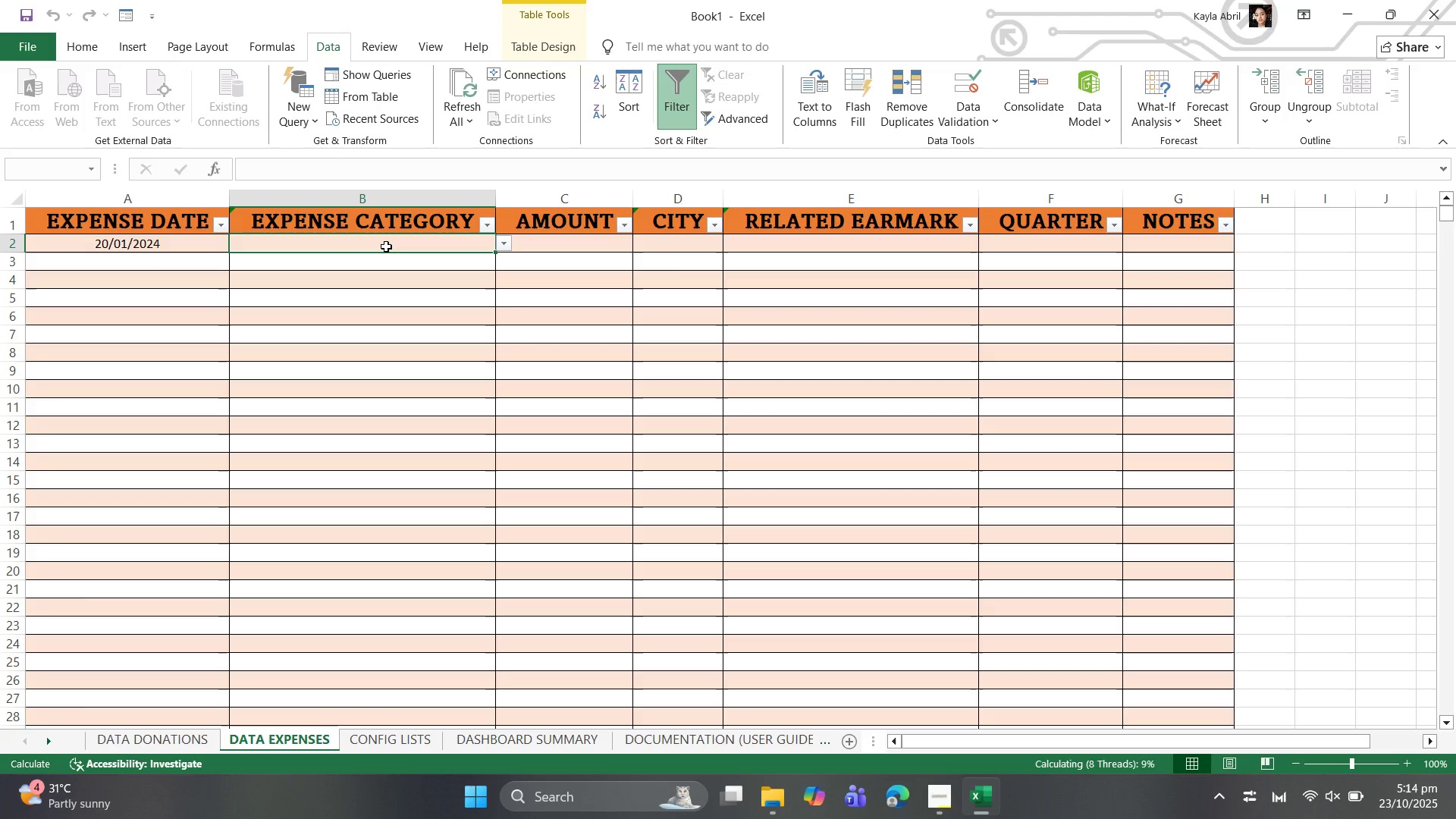 
wait(12.94)
 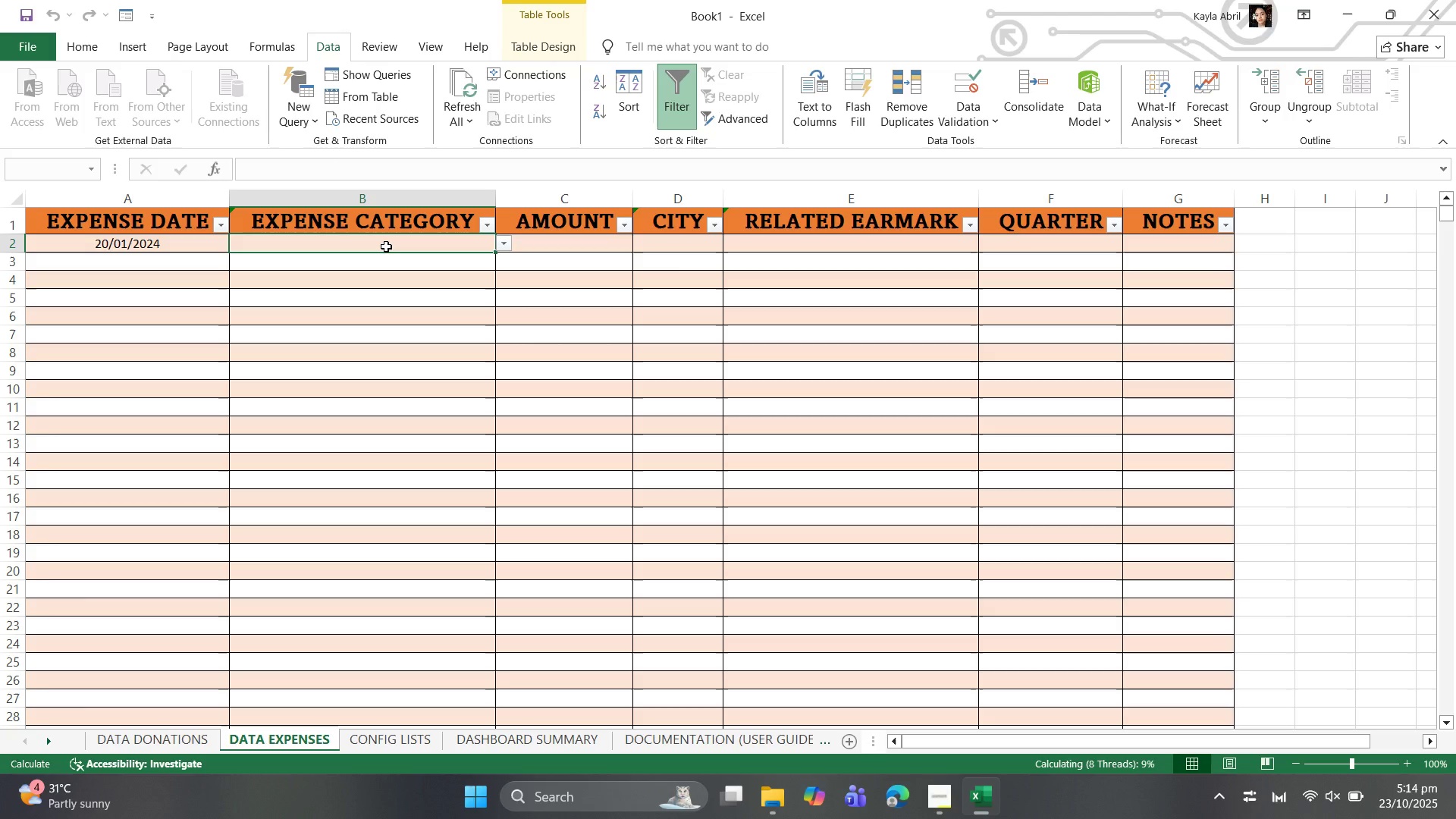 
left_click([501, 246])
 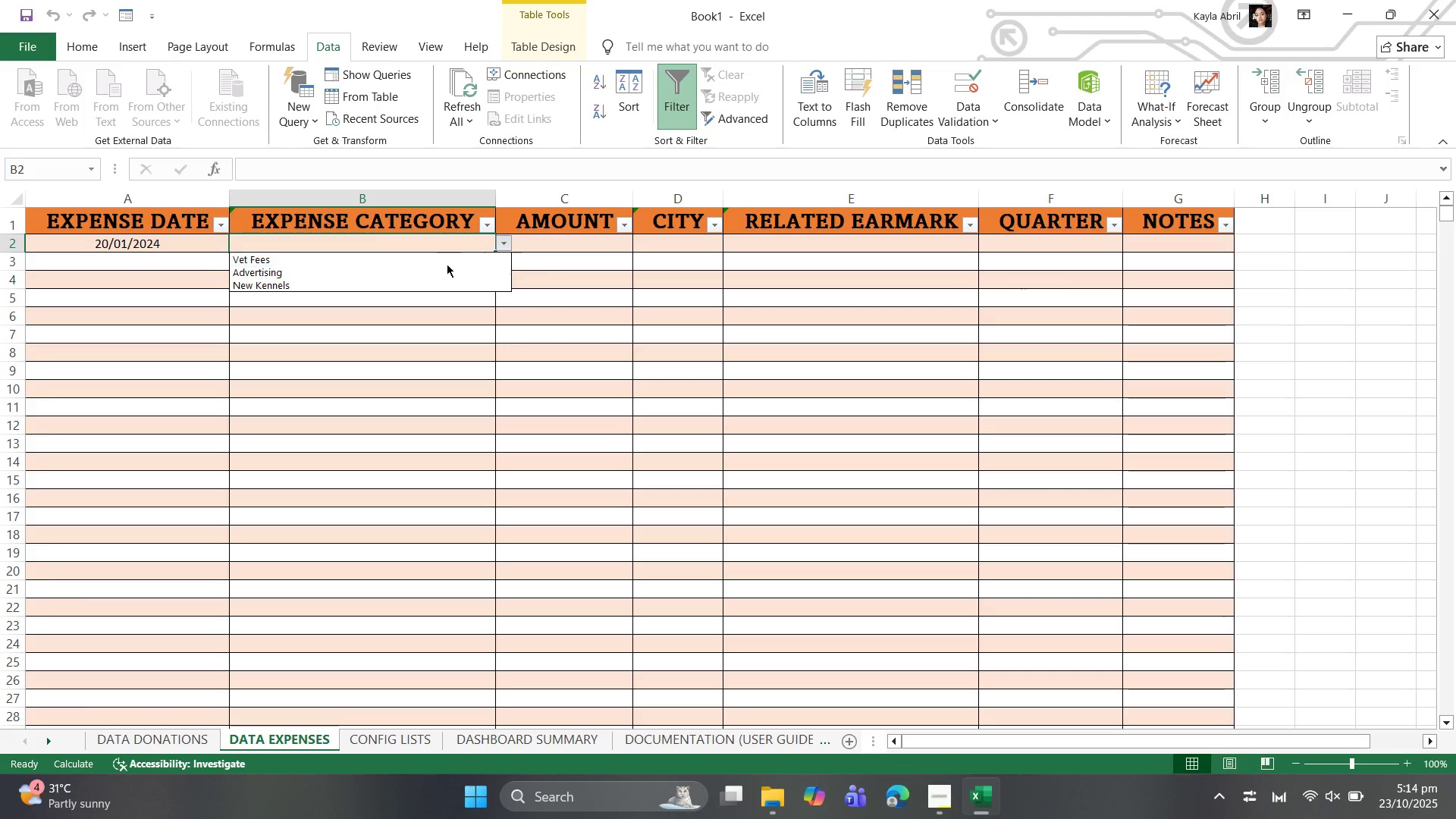 
left_click([447, 262])
 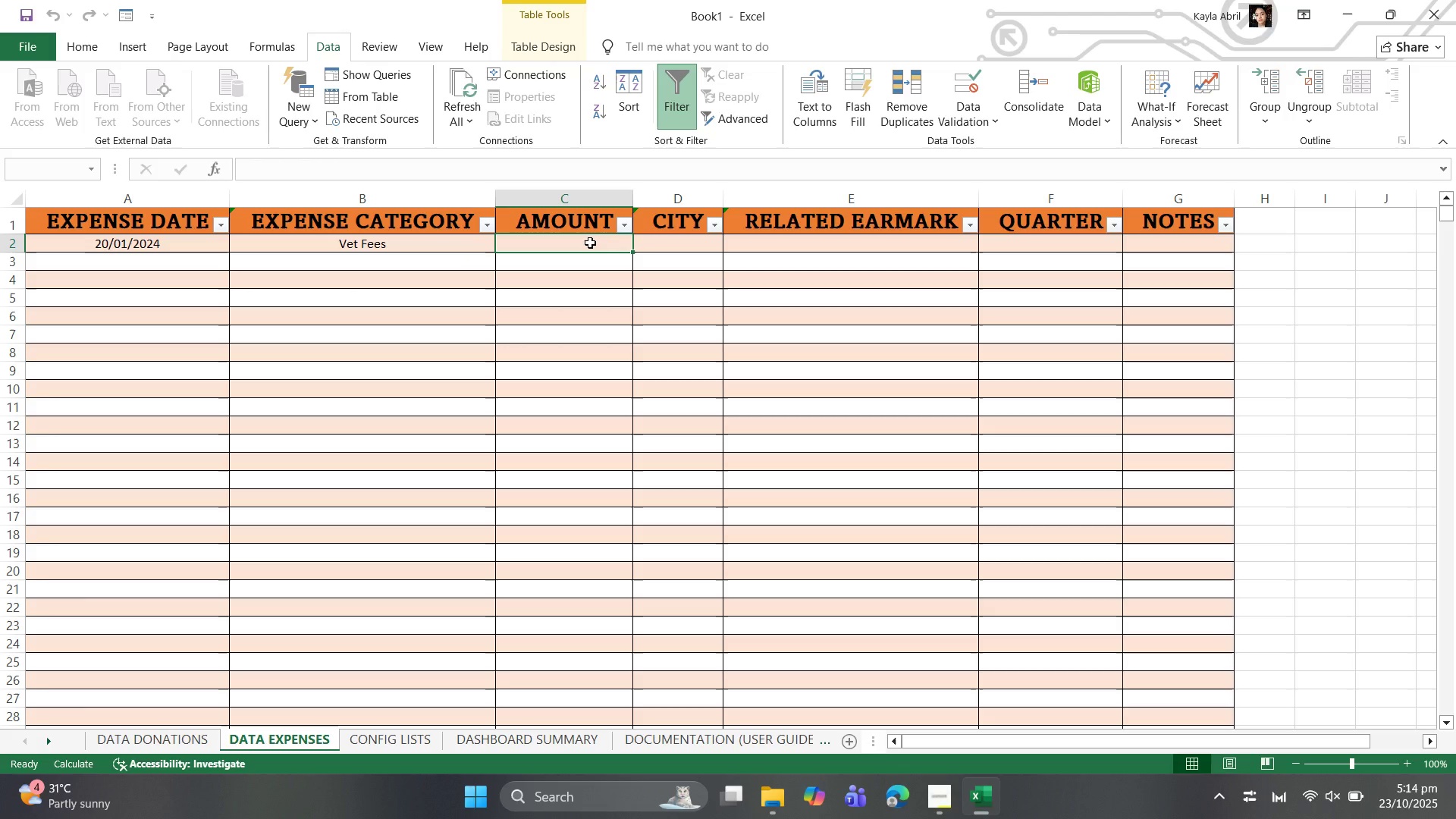 
wait(5.2)
 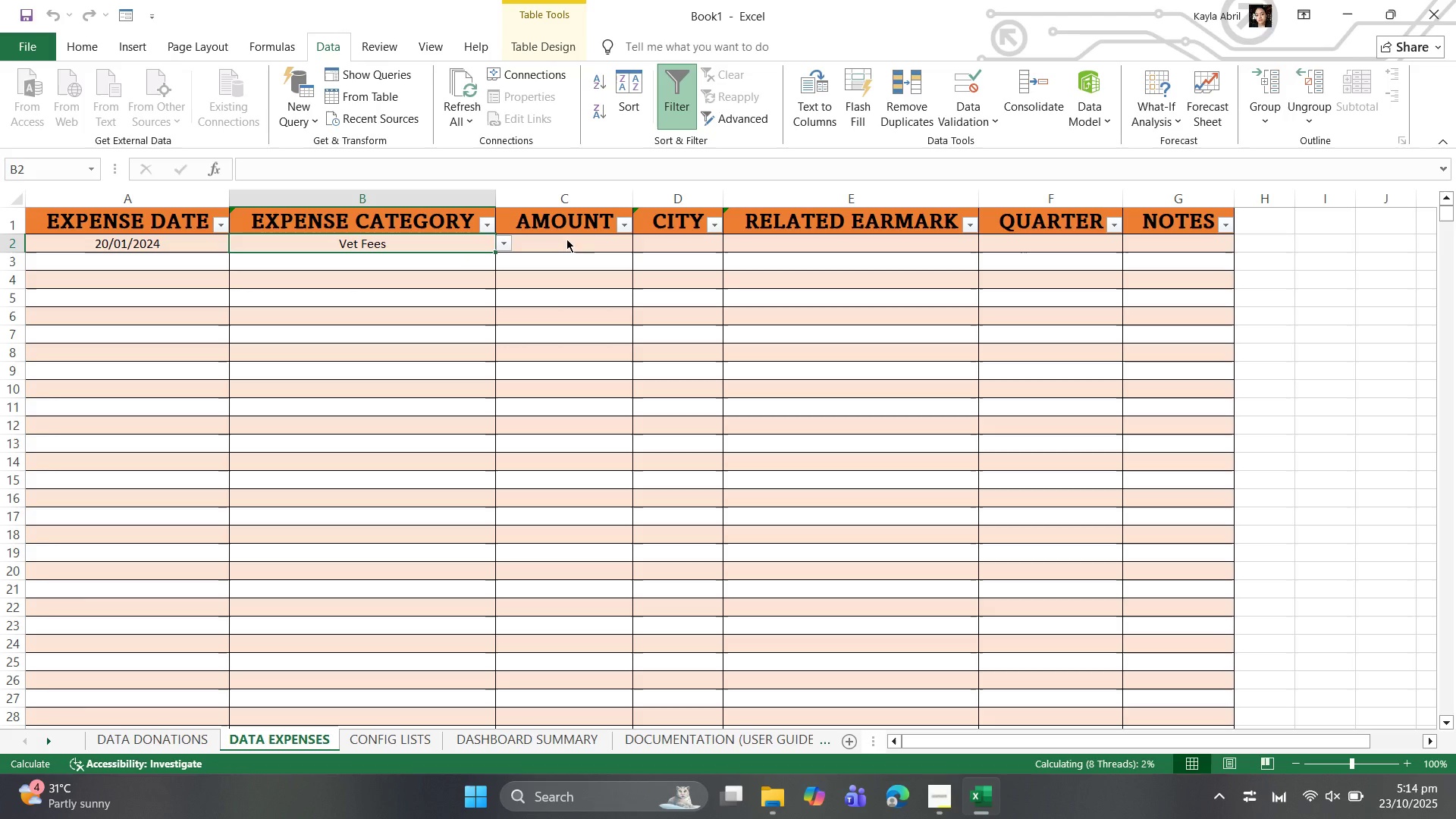 
type(500)
 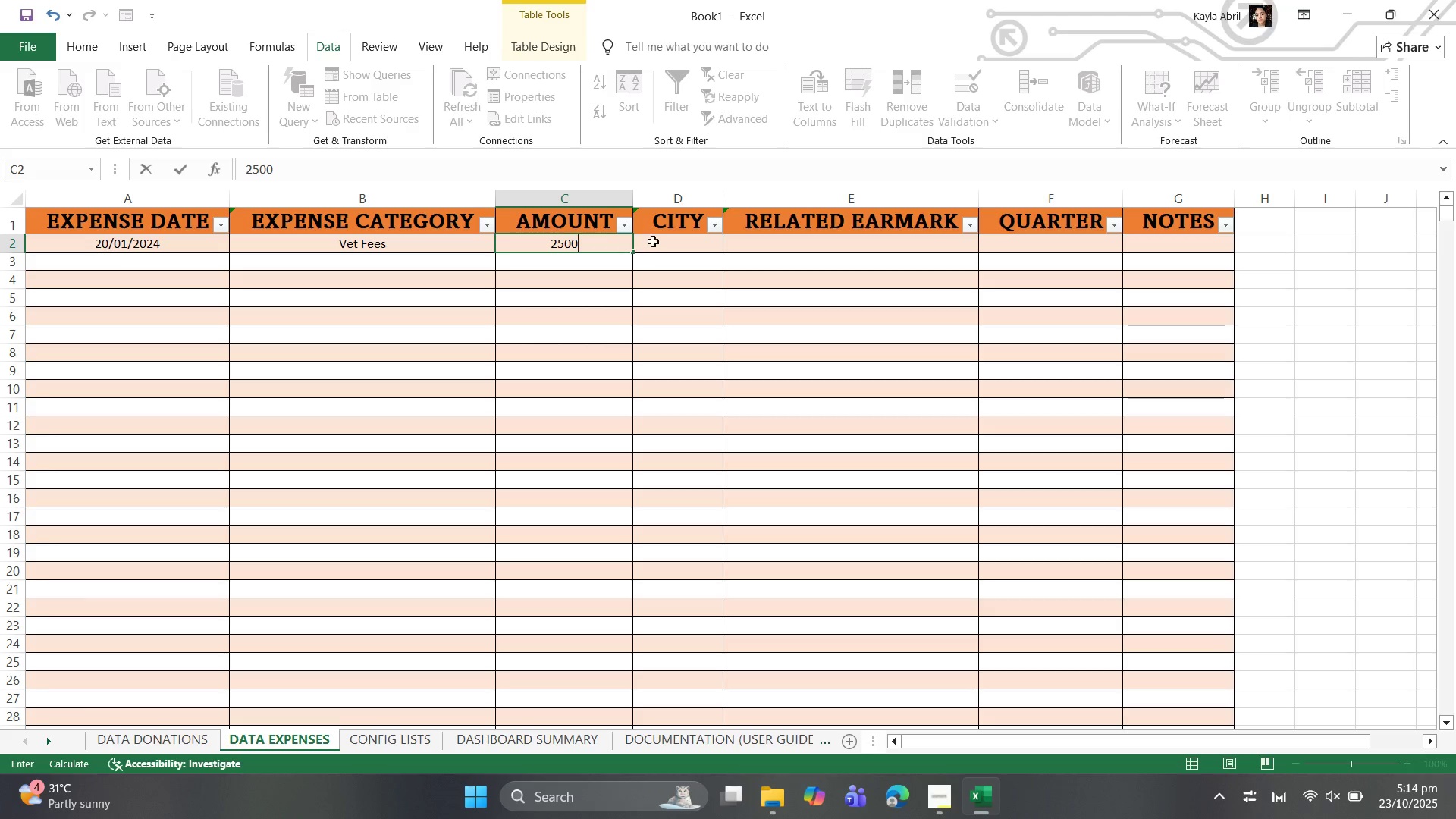 
left_click([657, 239])
 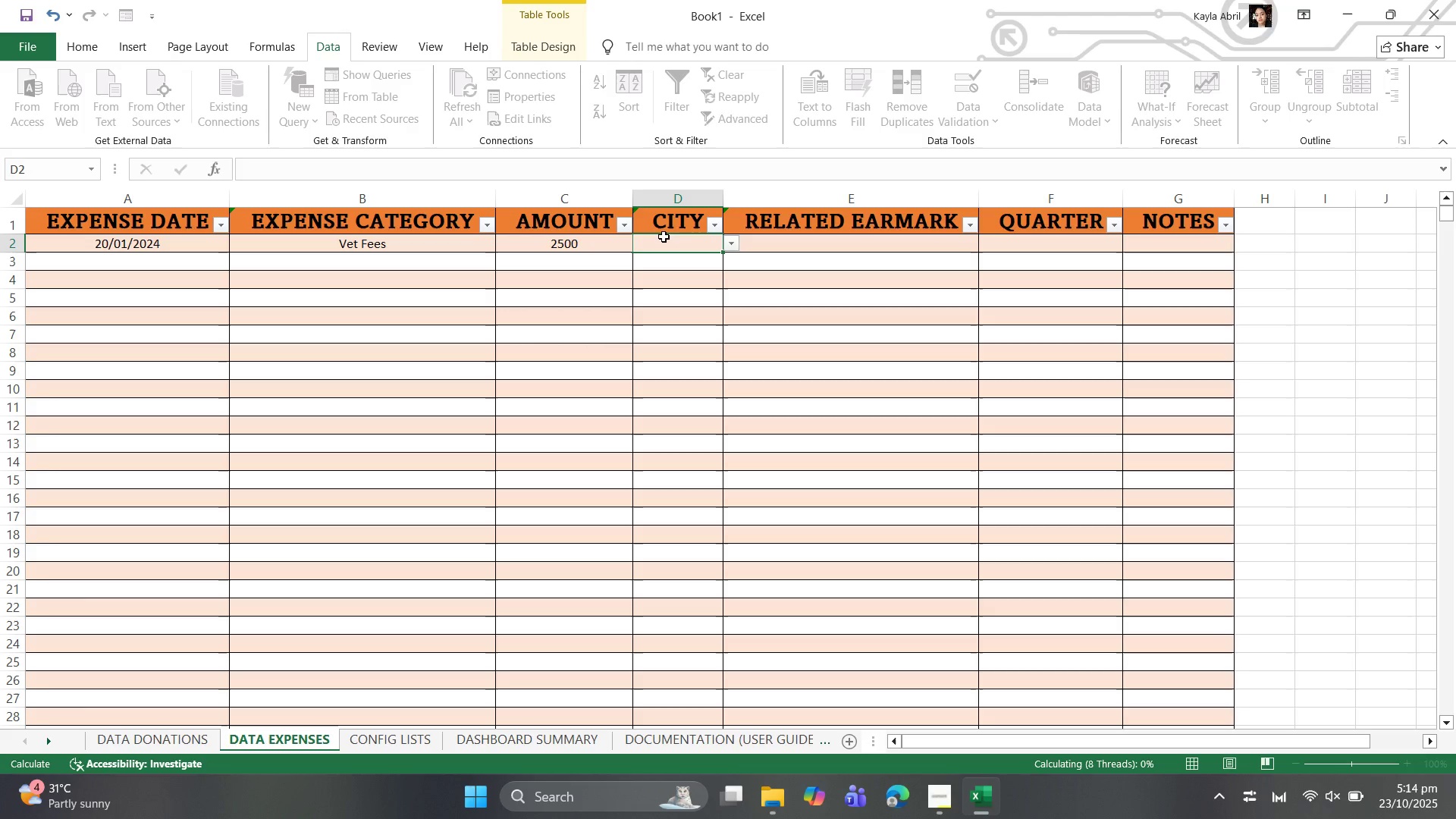 
left_click([730, 242])
 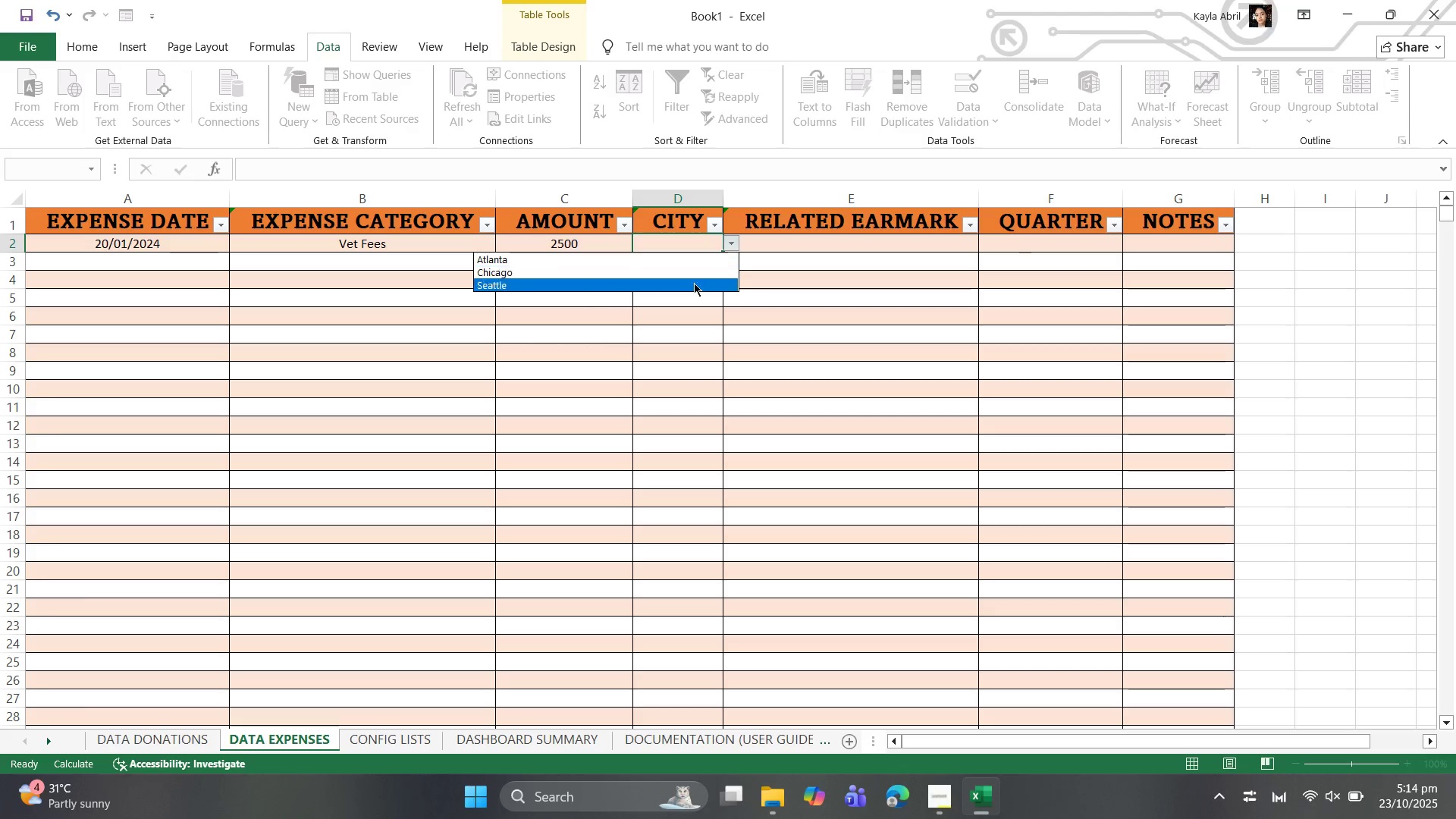 
left_click([651, 257])
 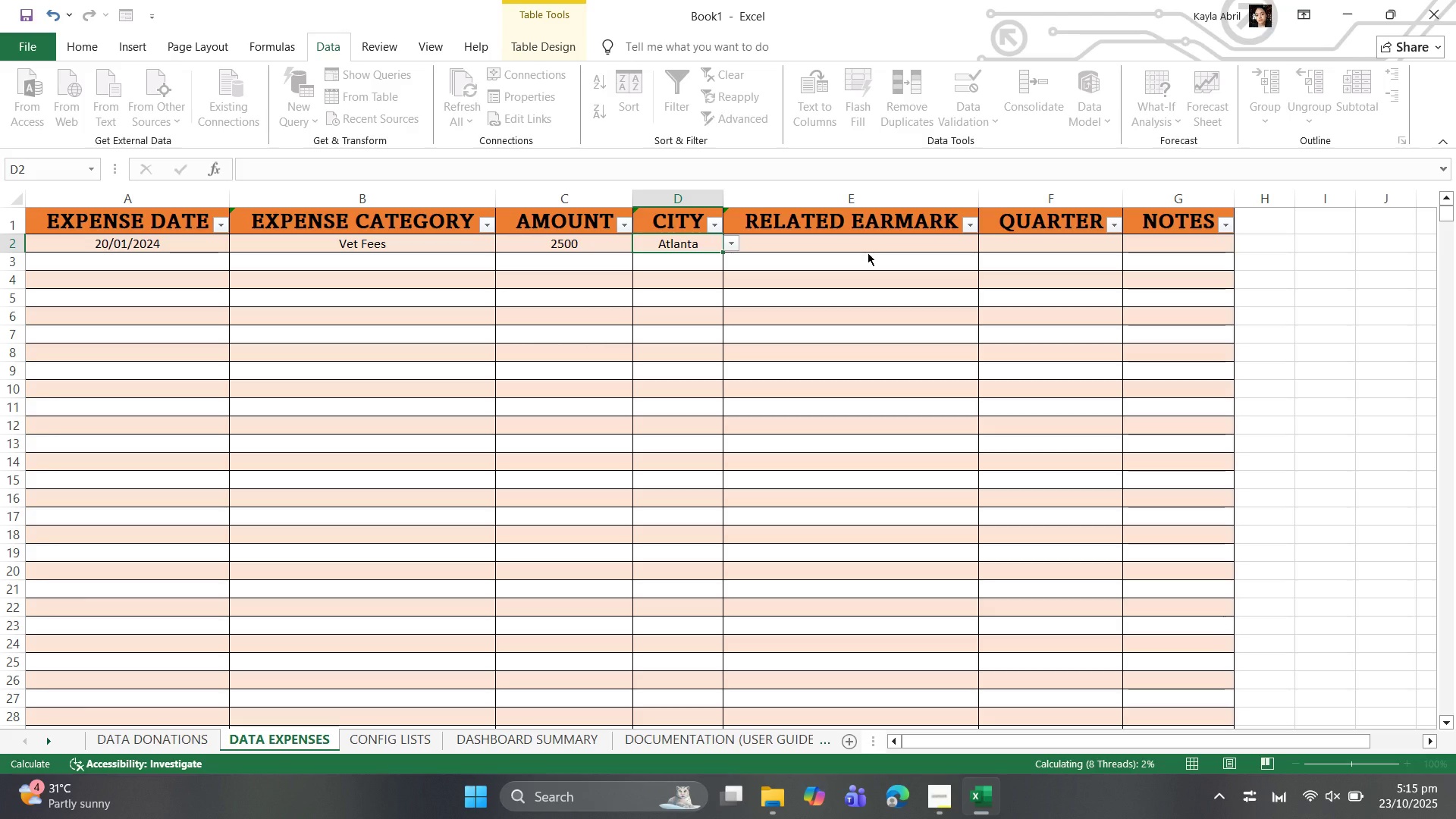 
left_click([874, 240])
 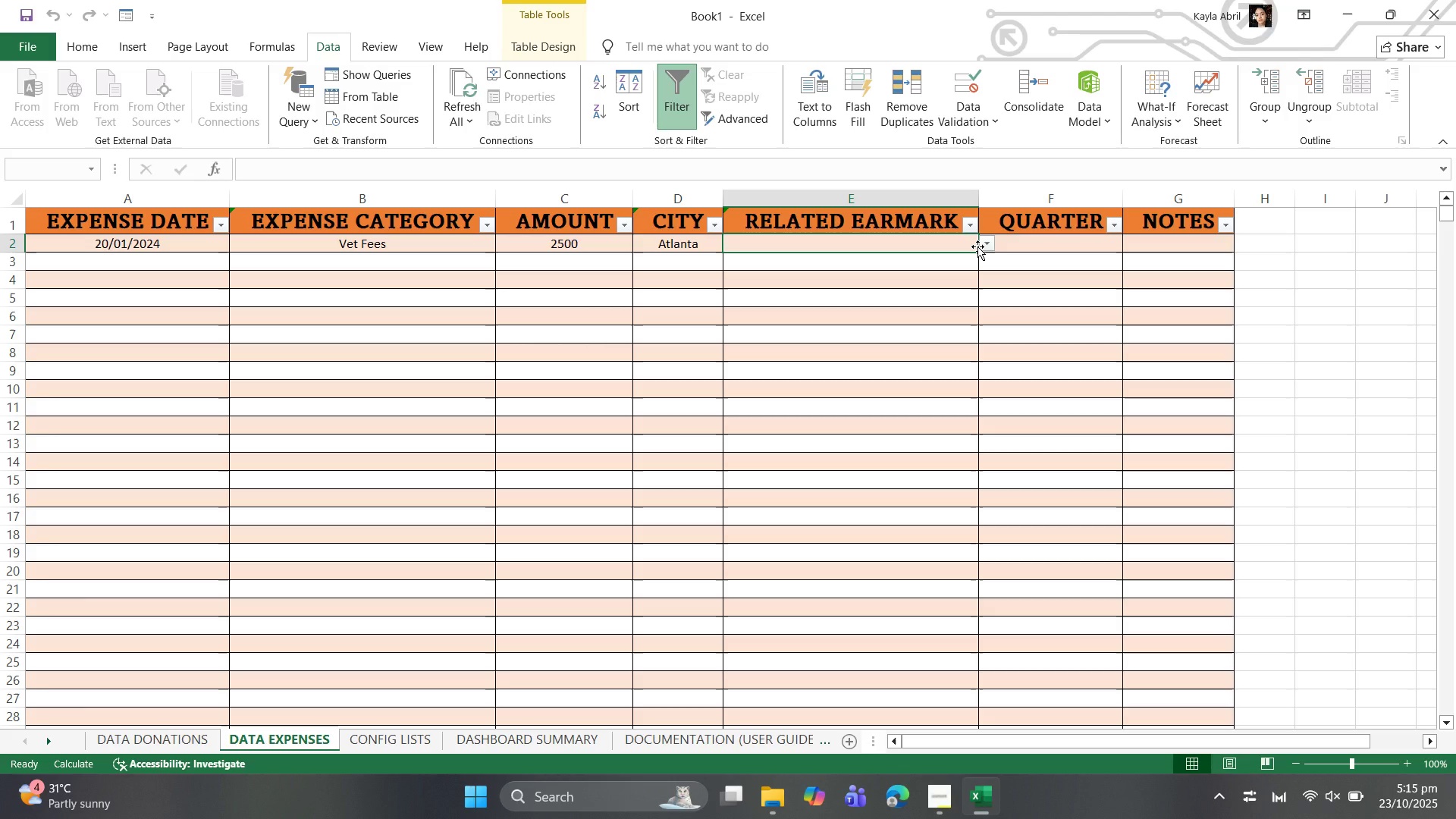 
left_click([988, 240])
 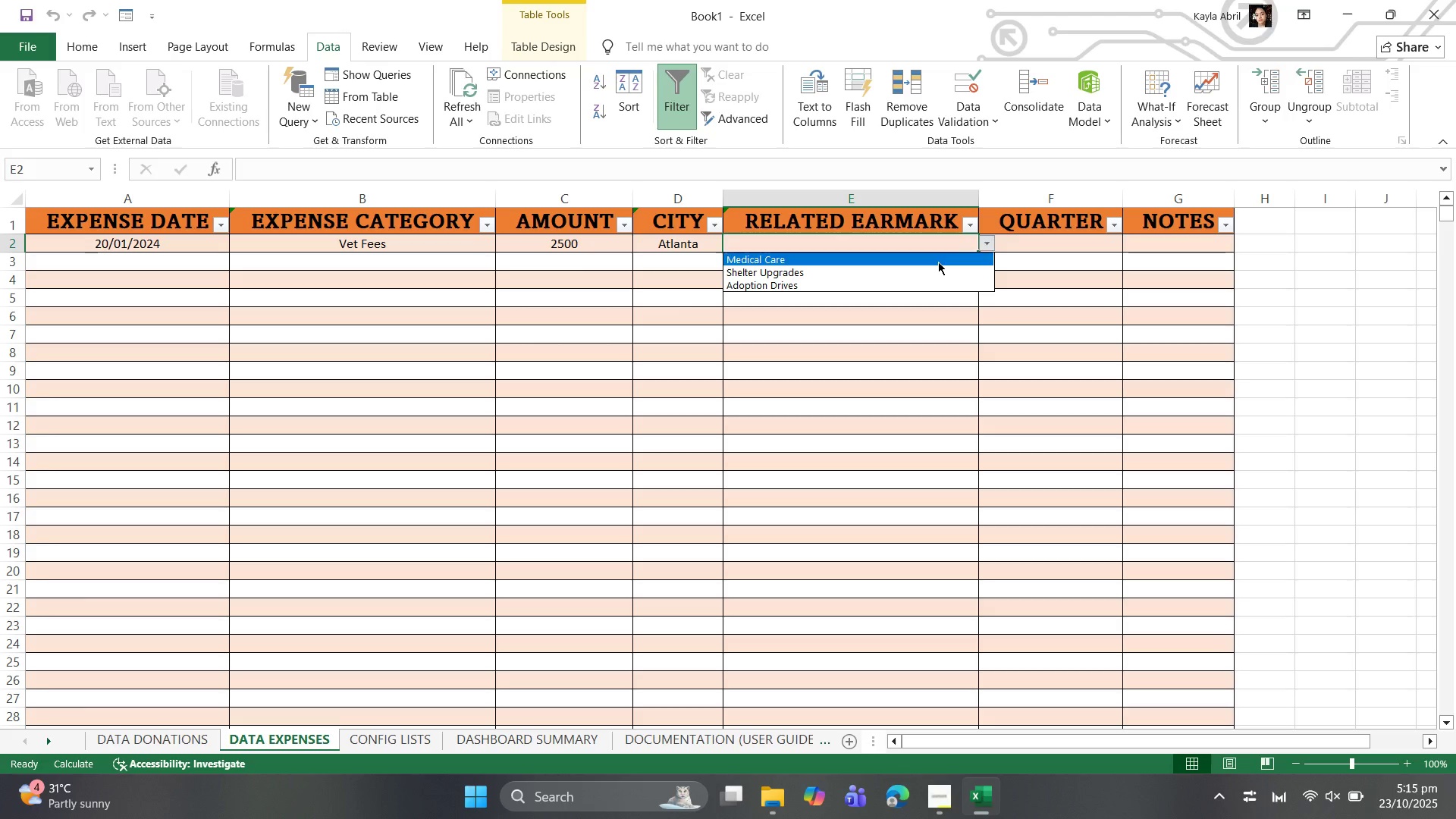 
left_click([938, 262])
 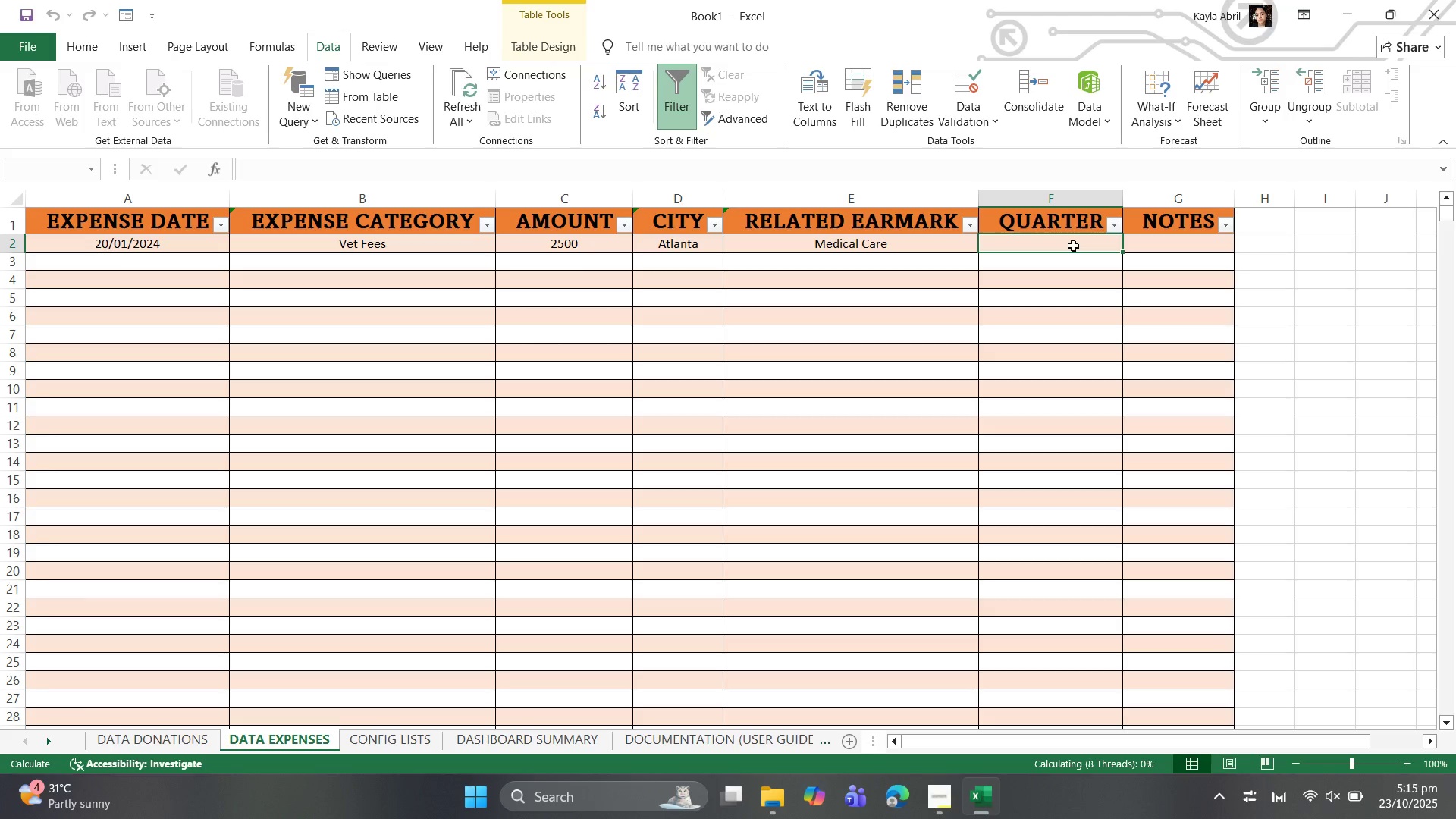 
wait(9.23)
 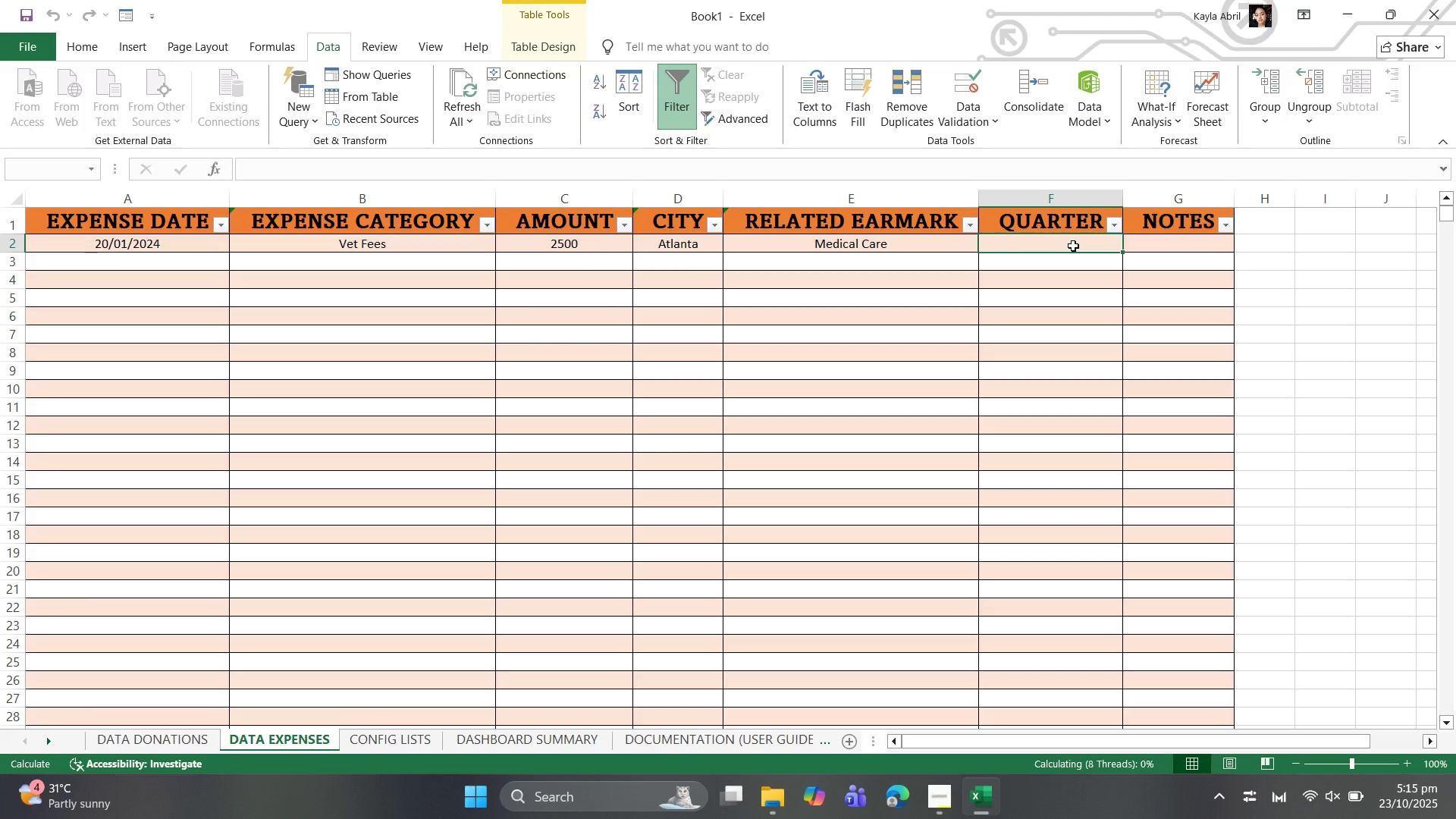 
key(Equal)
 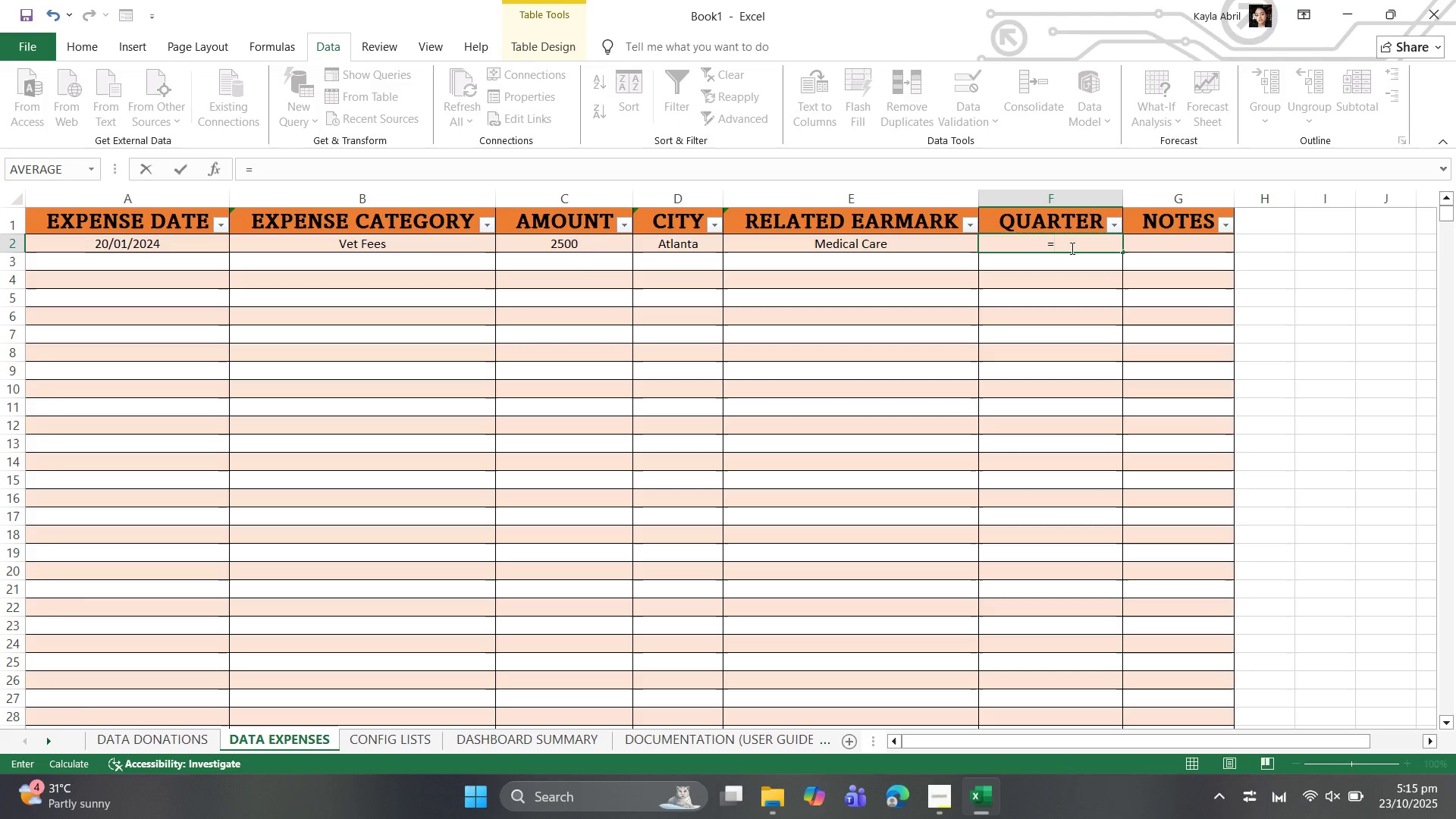 
key(Shift+ShiftLeft)
 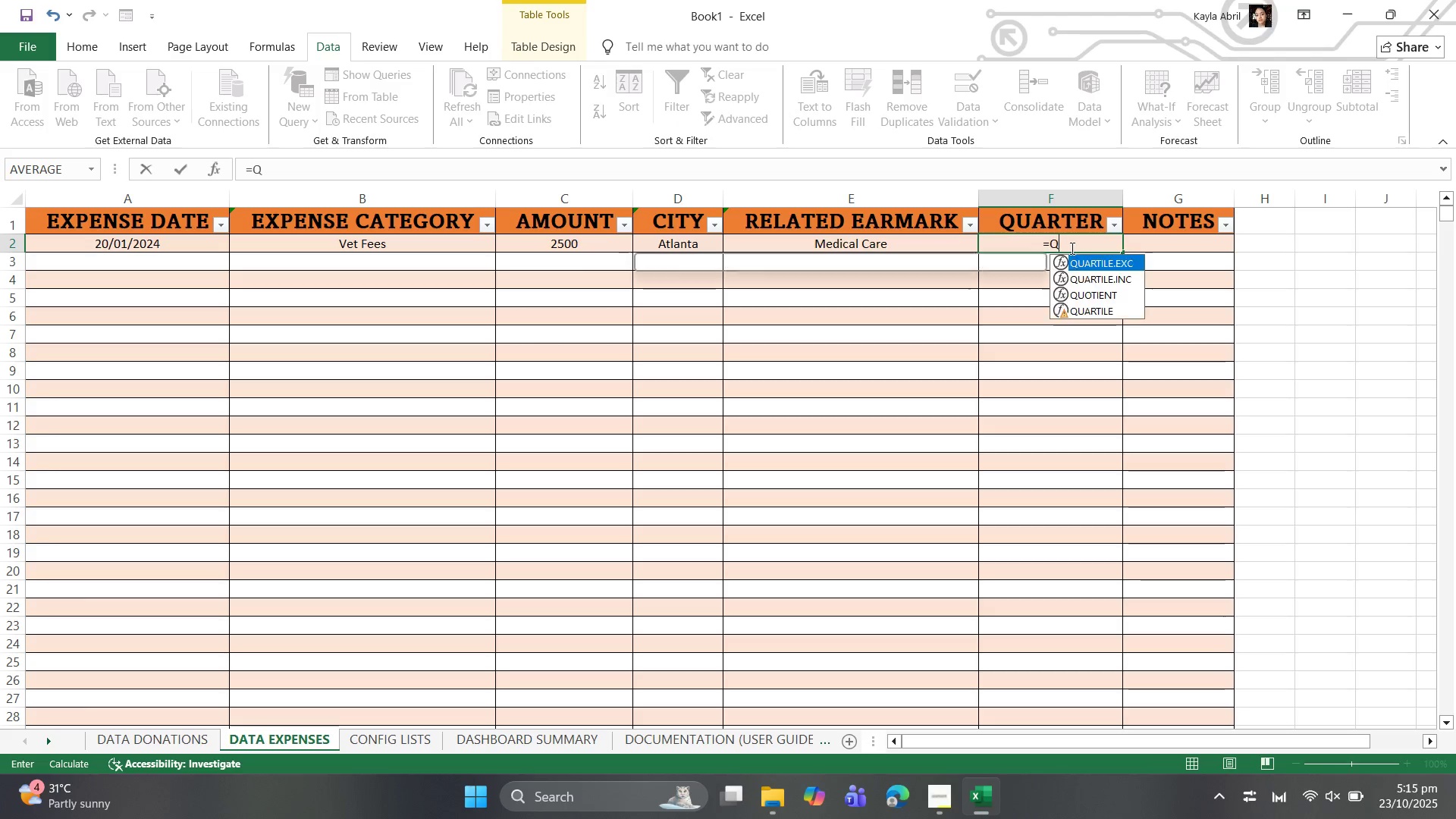 
key(Shift+Q)
 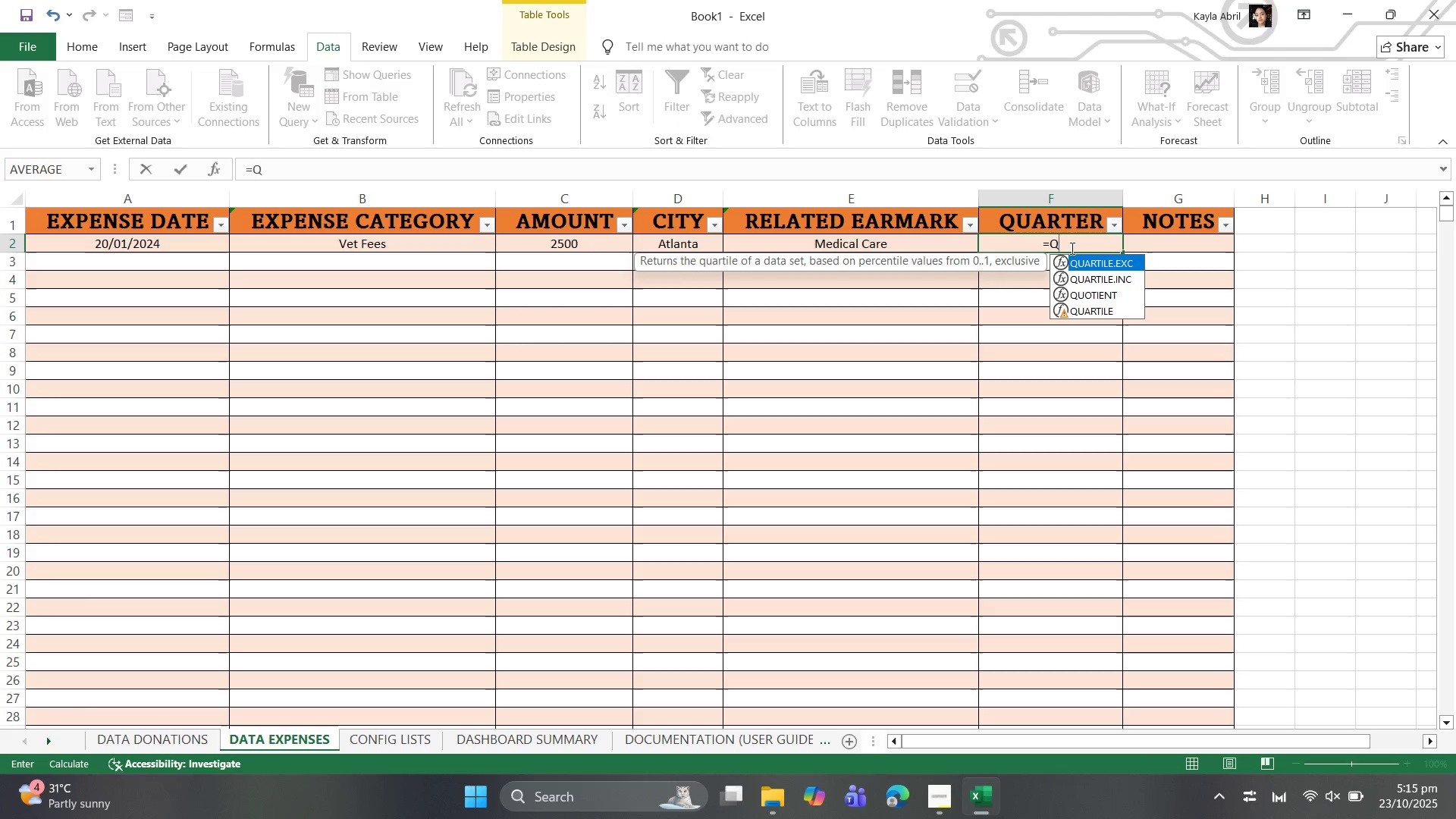 
key(Backspace)
 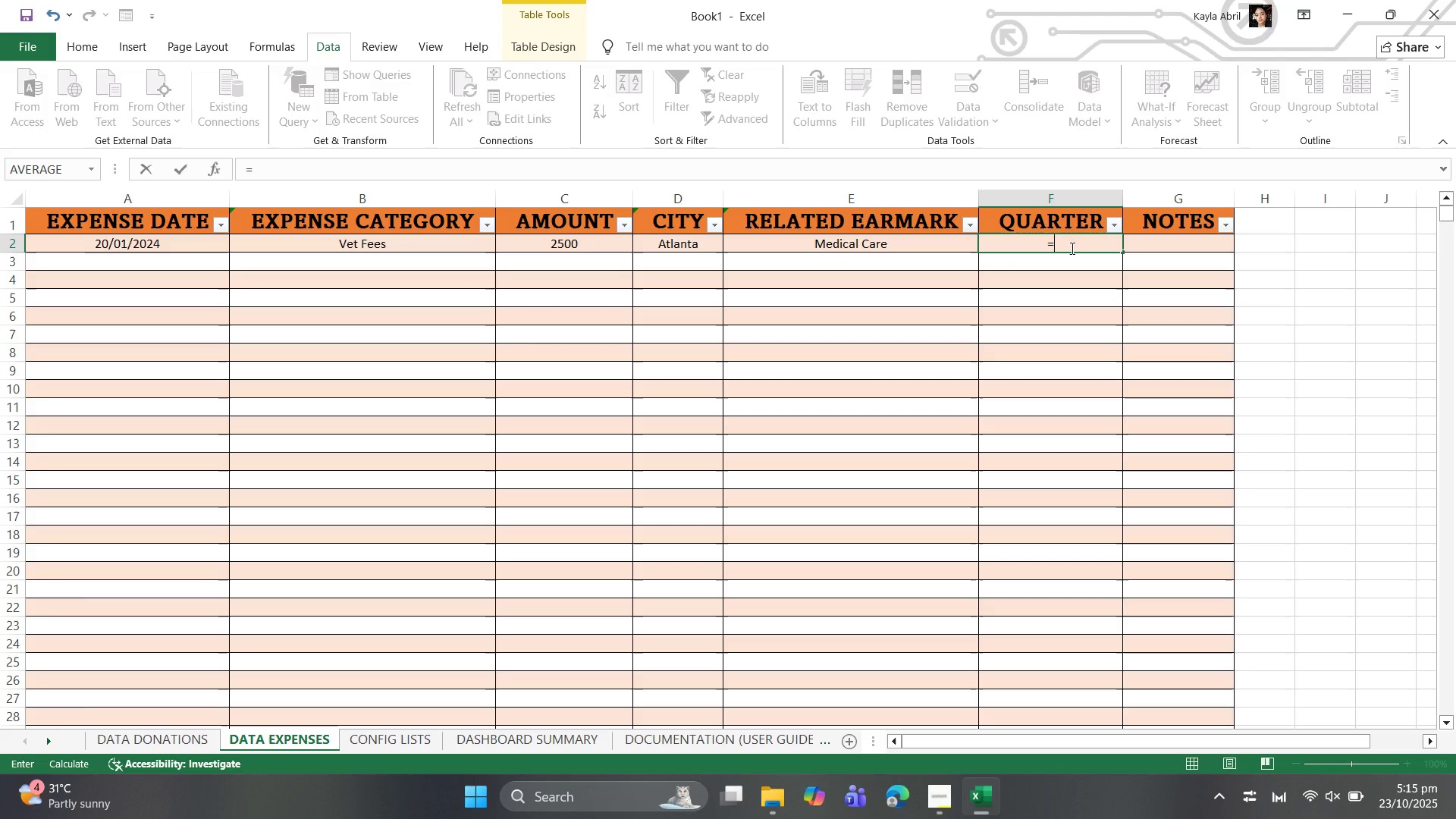 
key(Shift+Quote)
 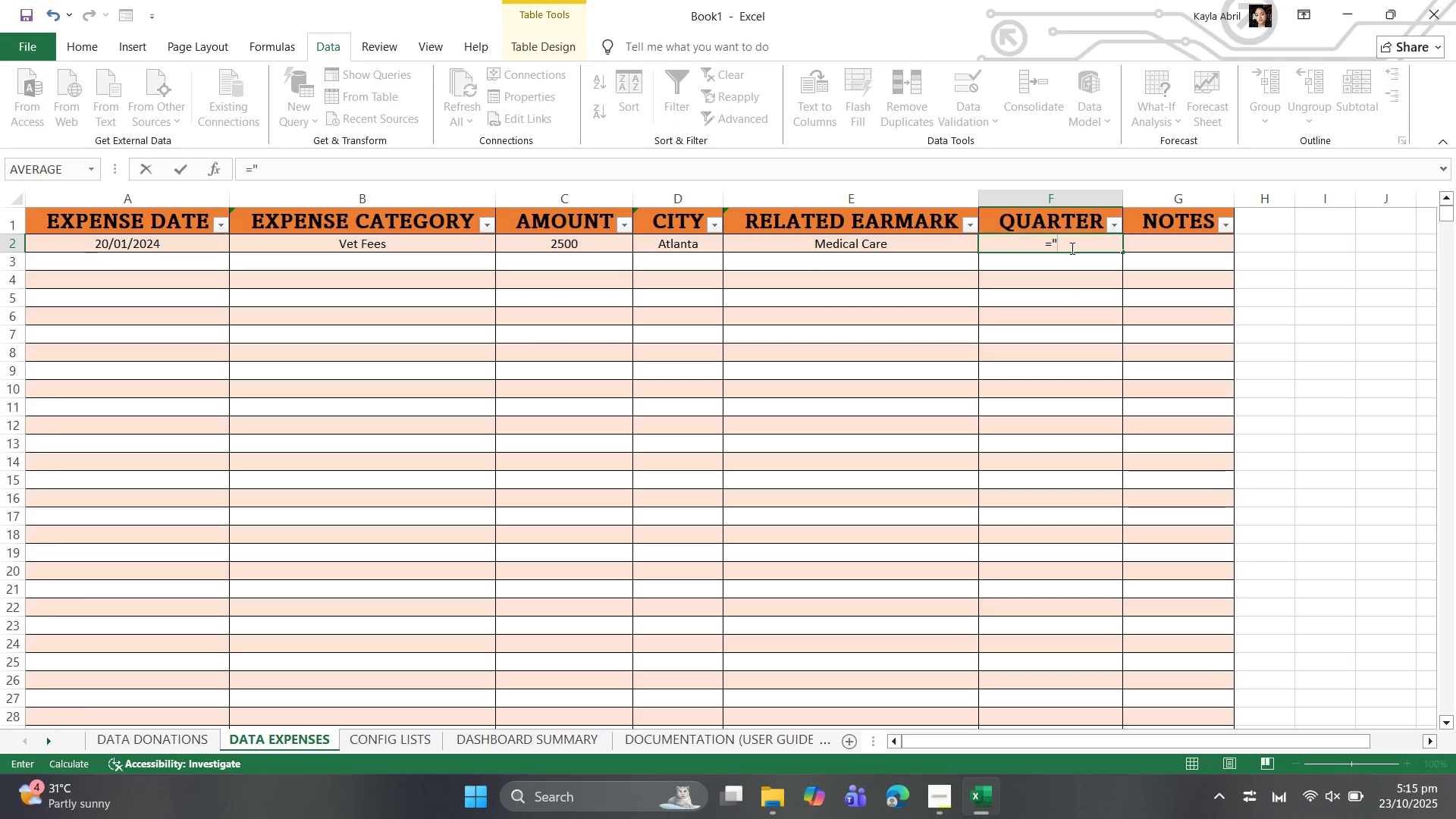 
key(Shift+Q)
 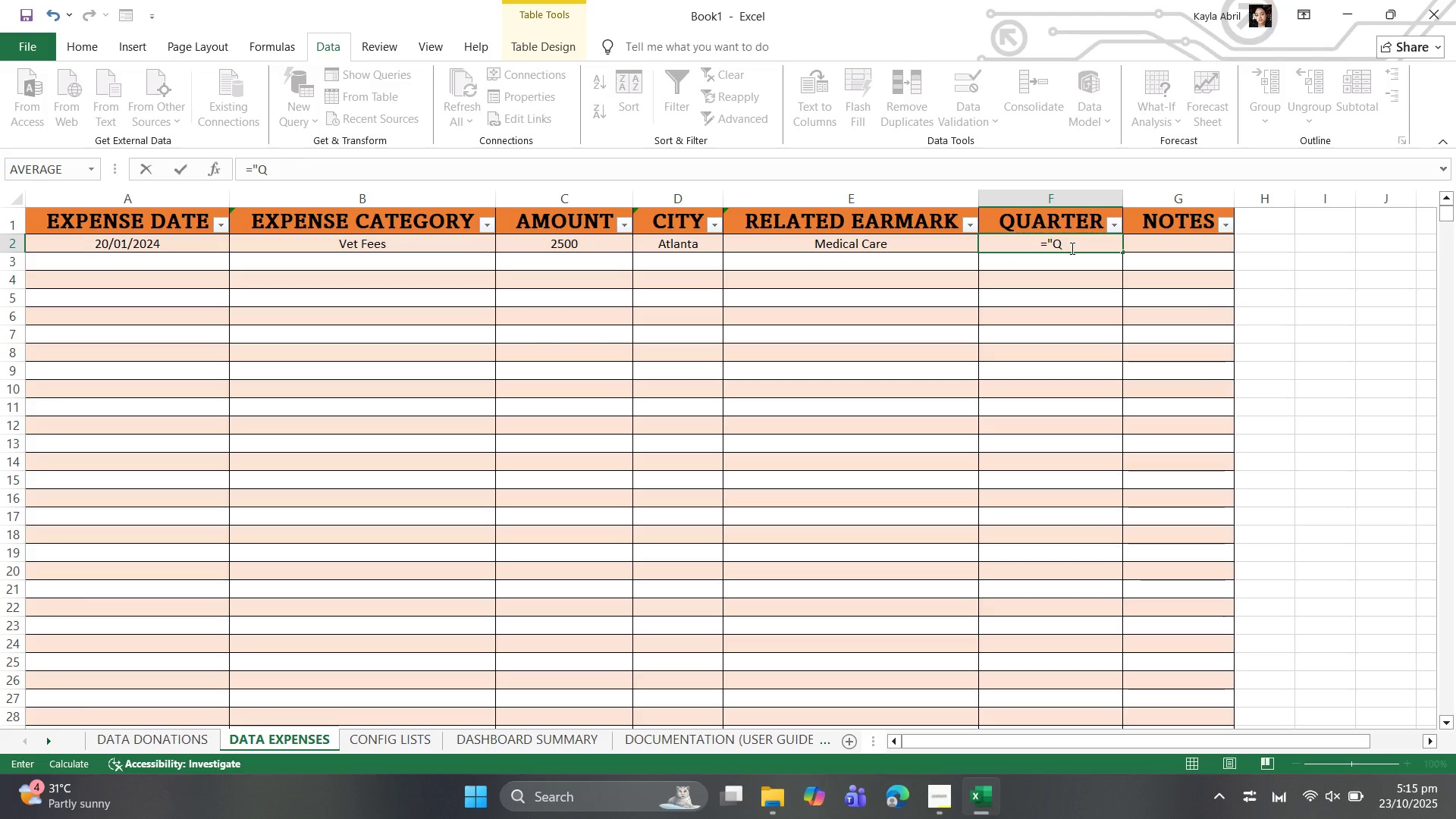 
key(Shift+Quote)
 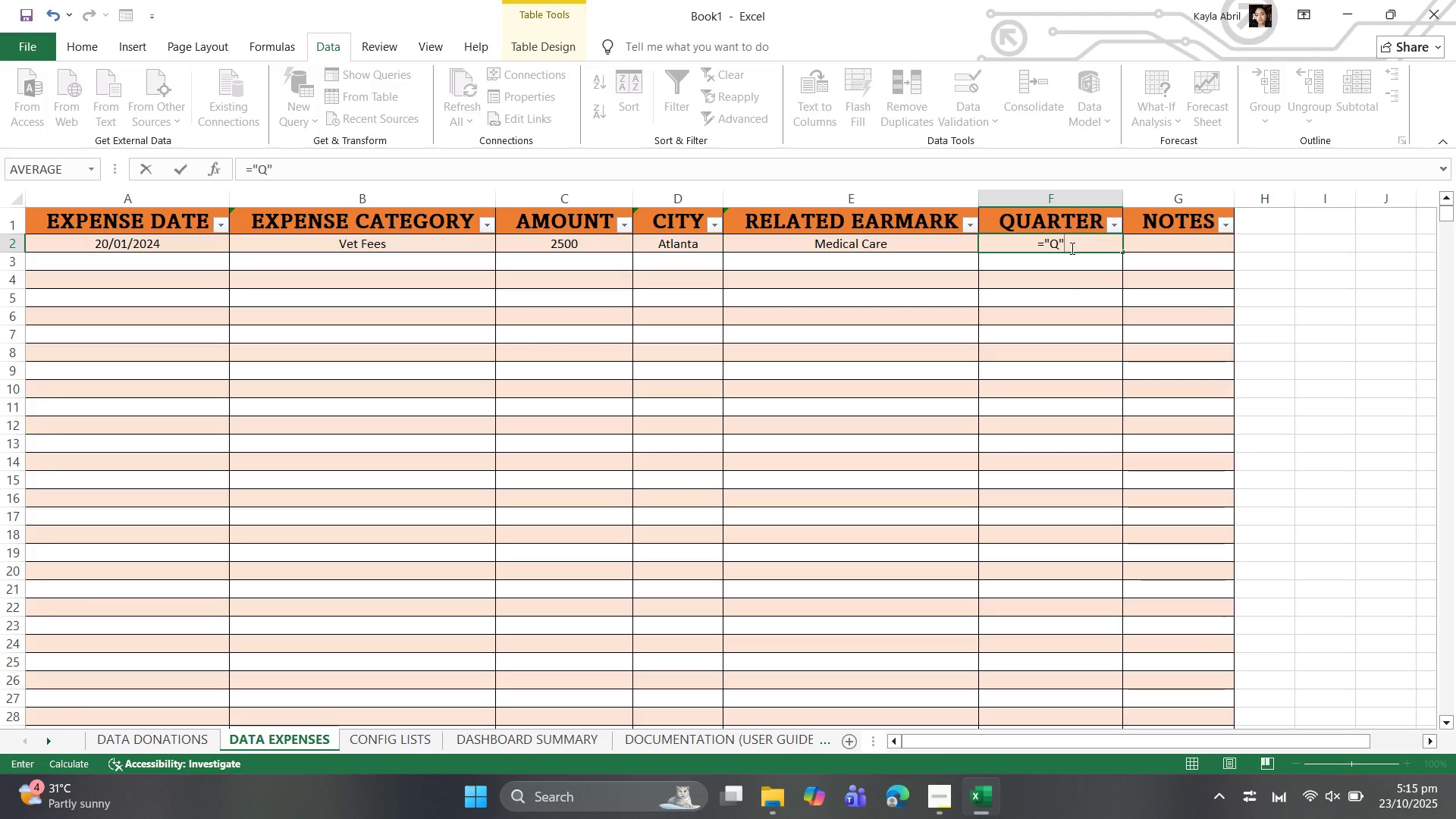 
key(Shift+7)
 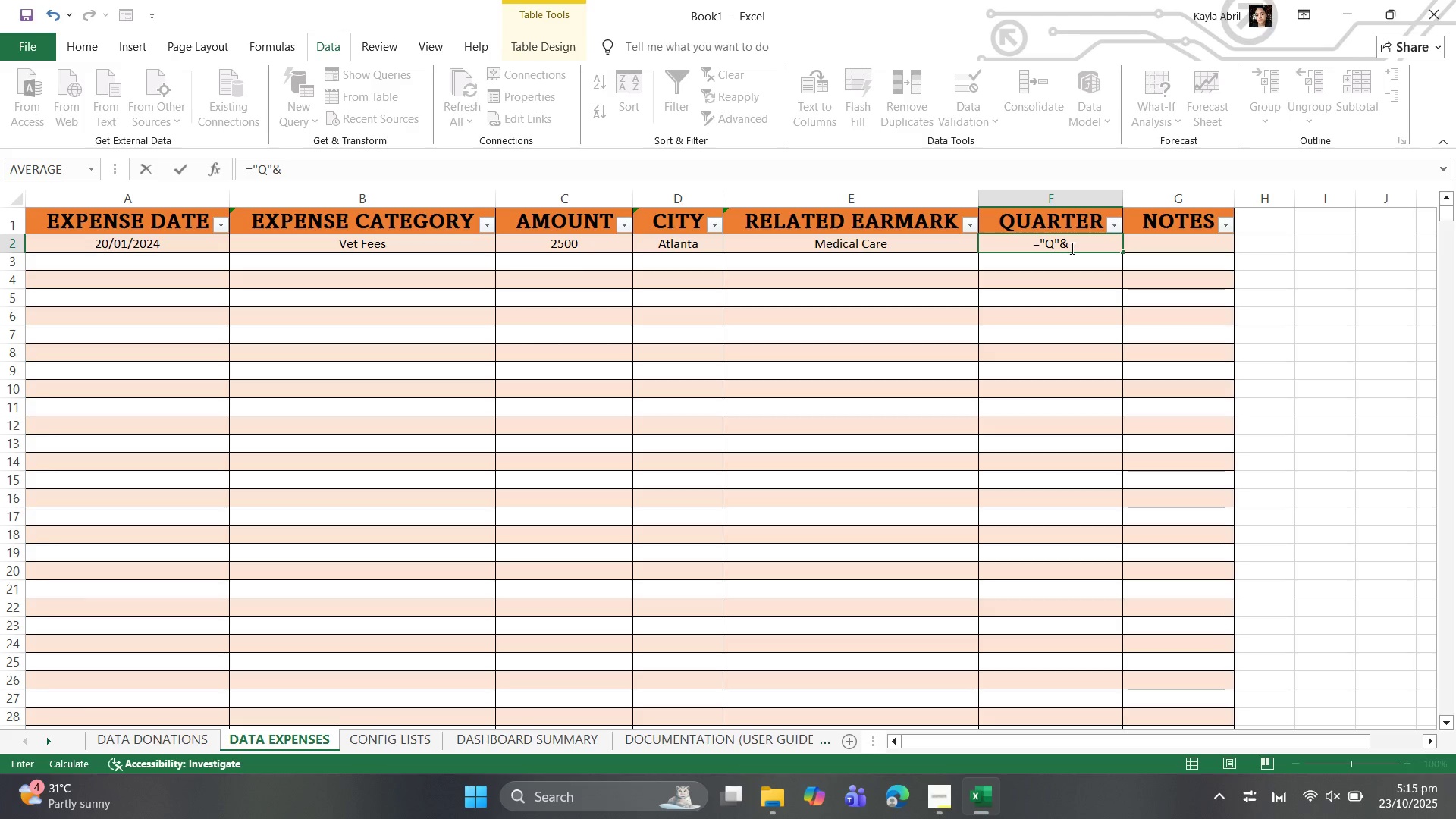 
type(ROUNDUP)
 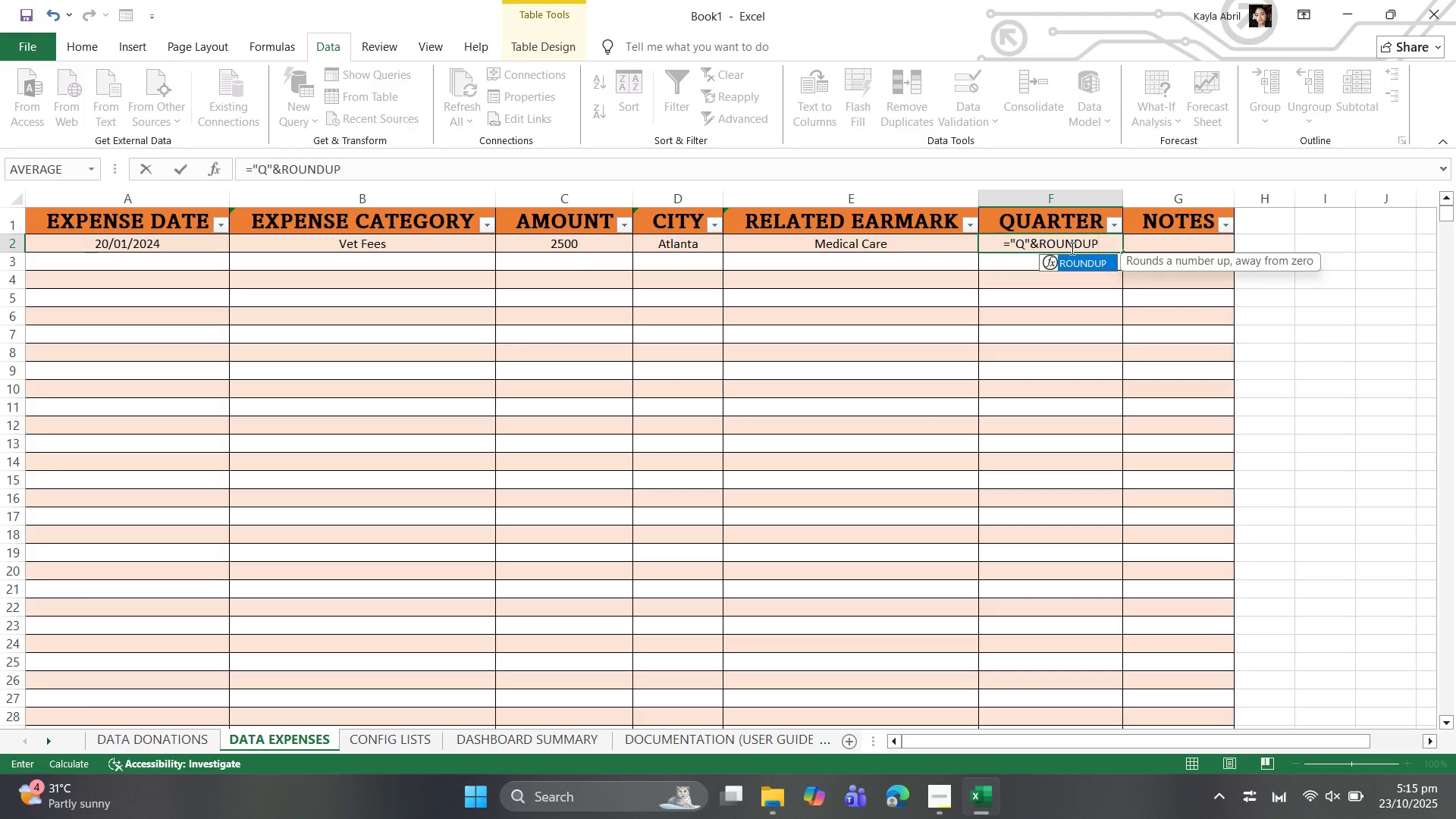 
key(Shift+9)
 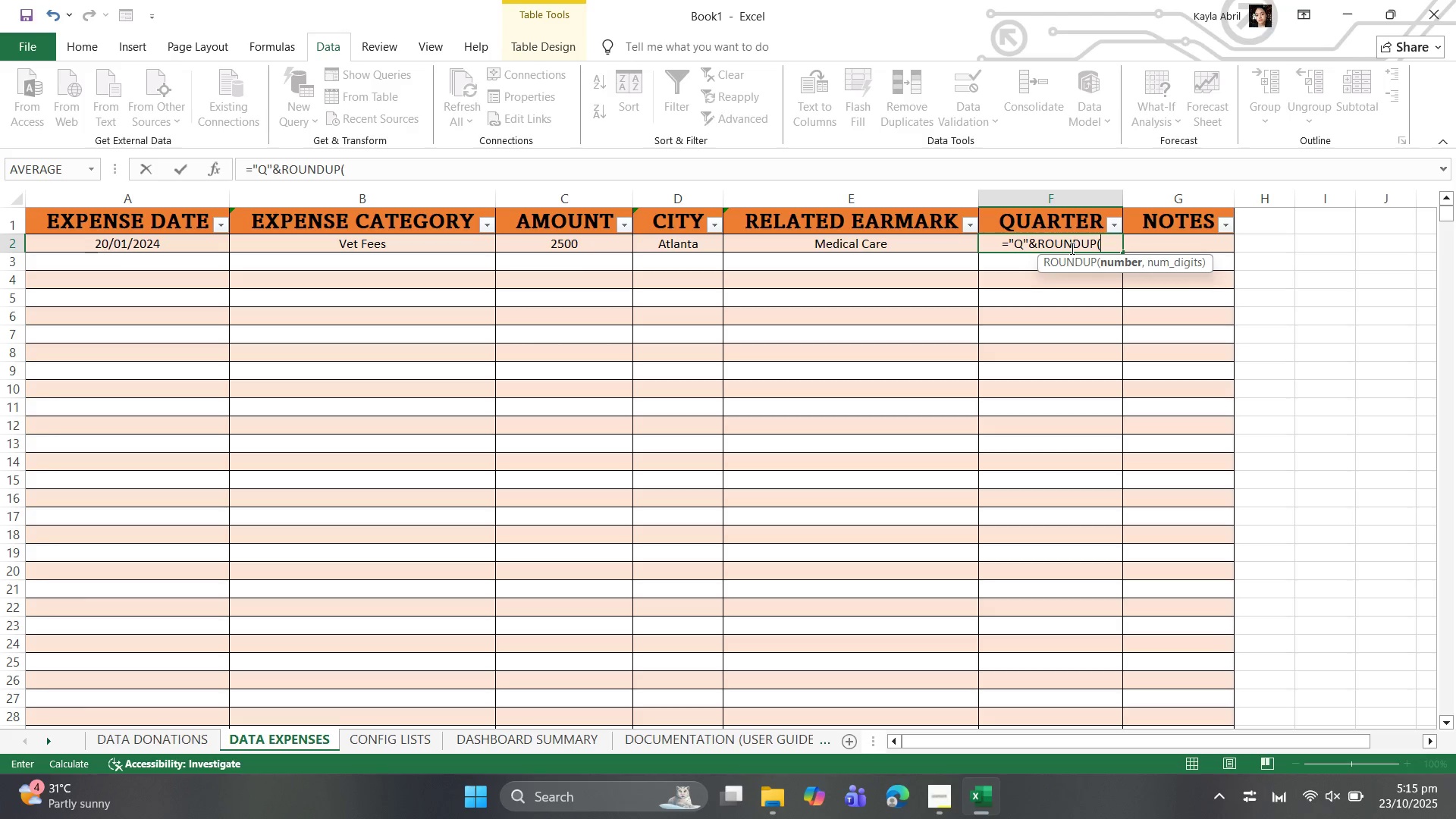 
wait(5.85)
 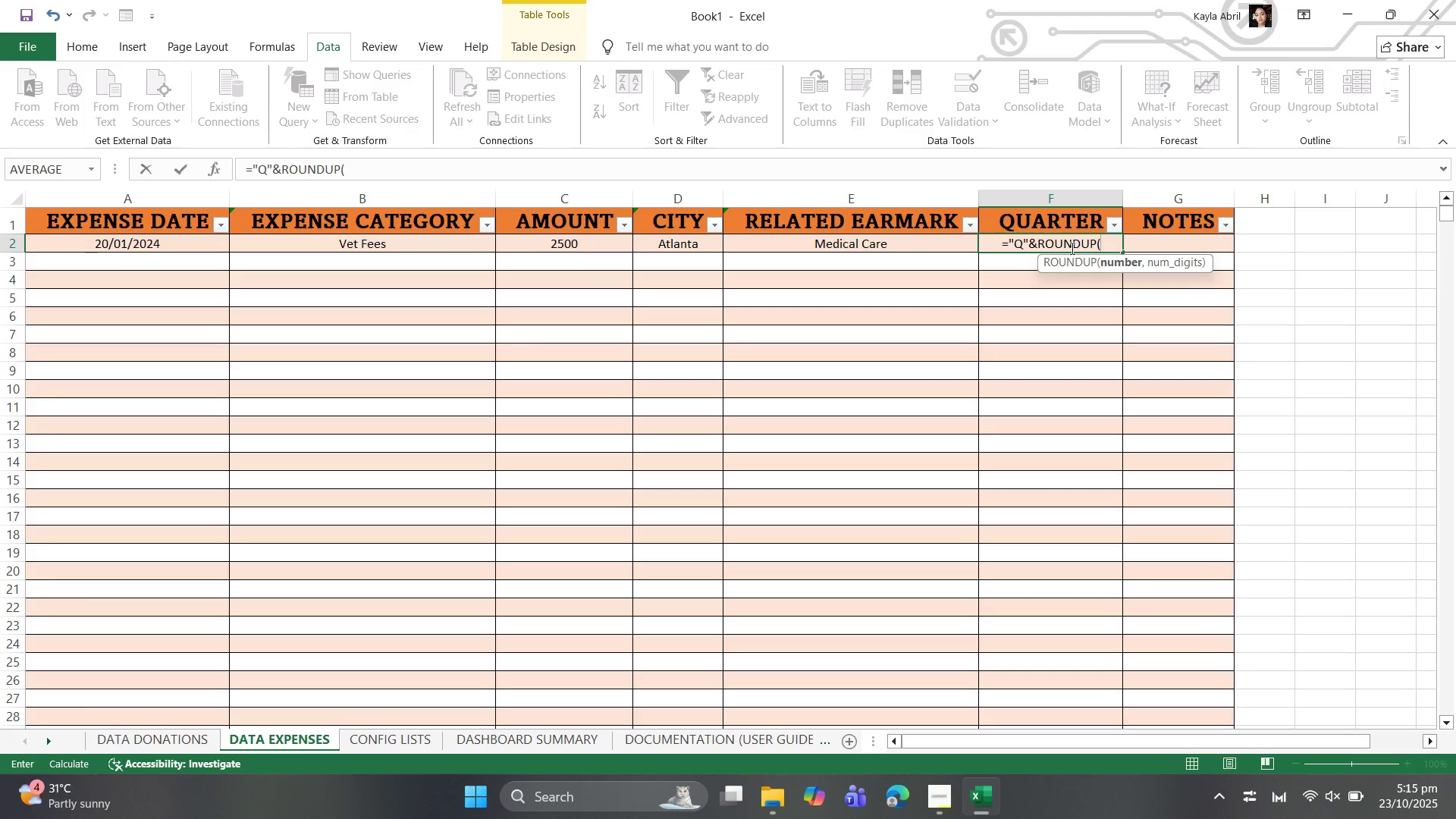 
type(MONTH)
 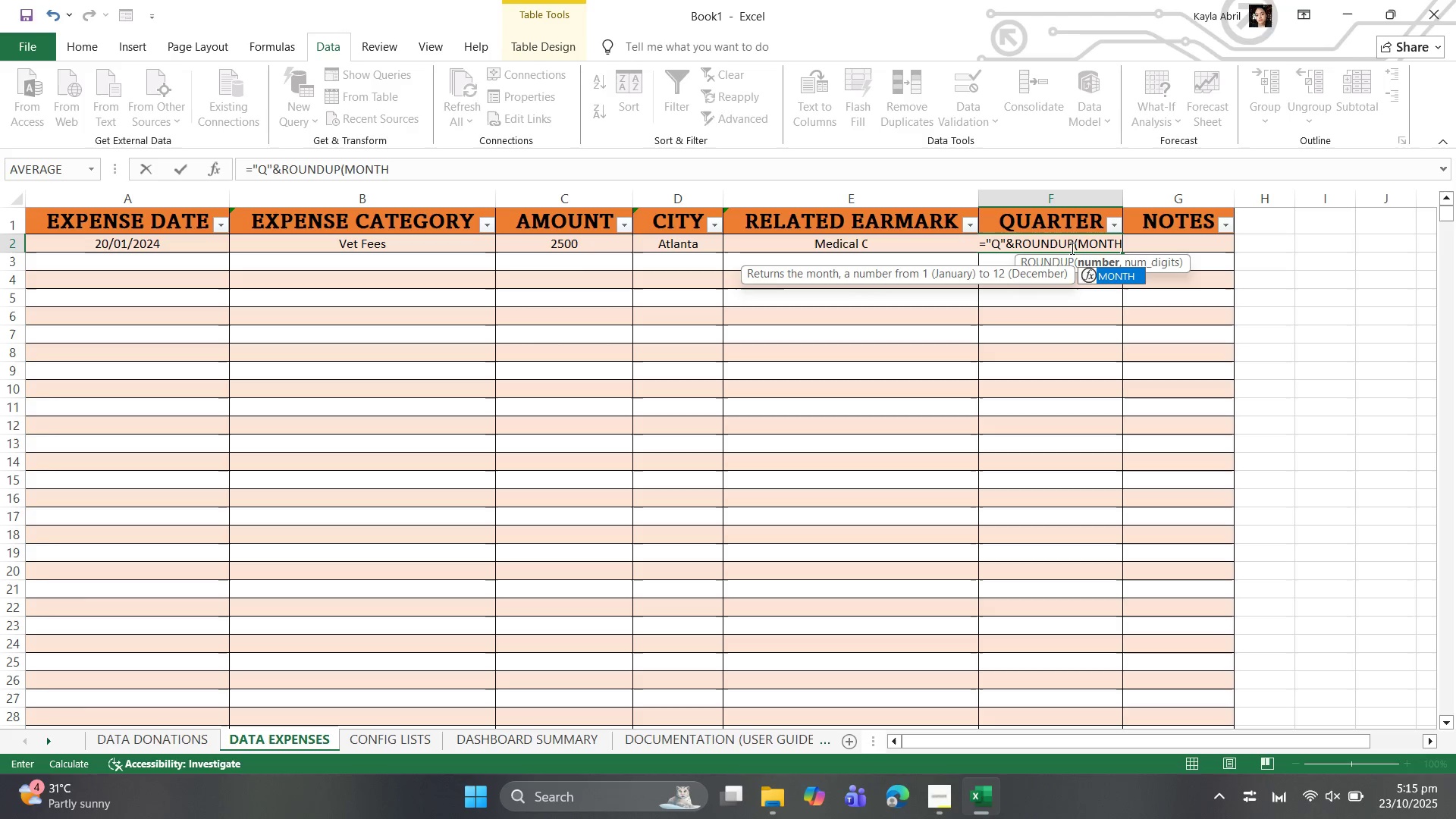 
wait(6.55)
 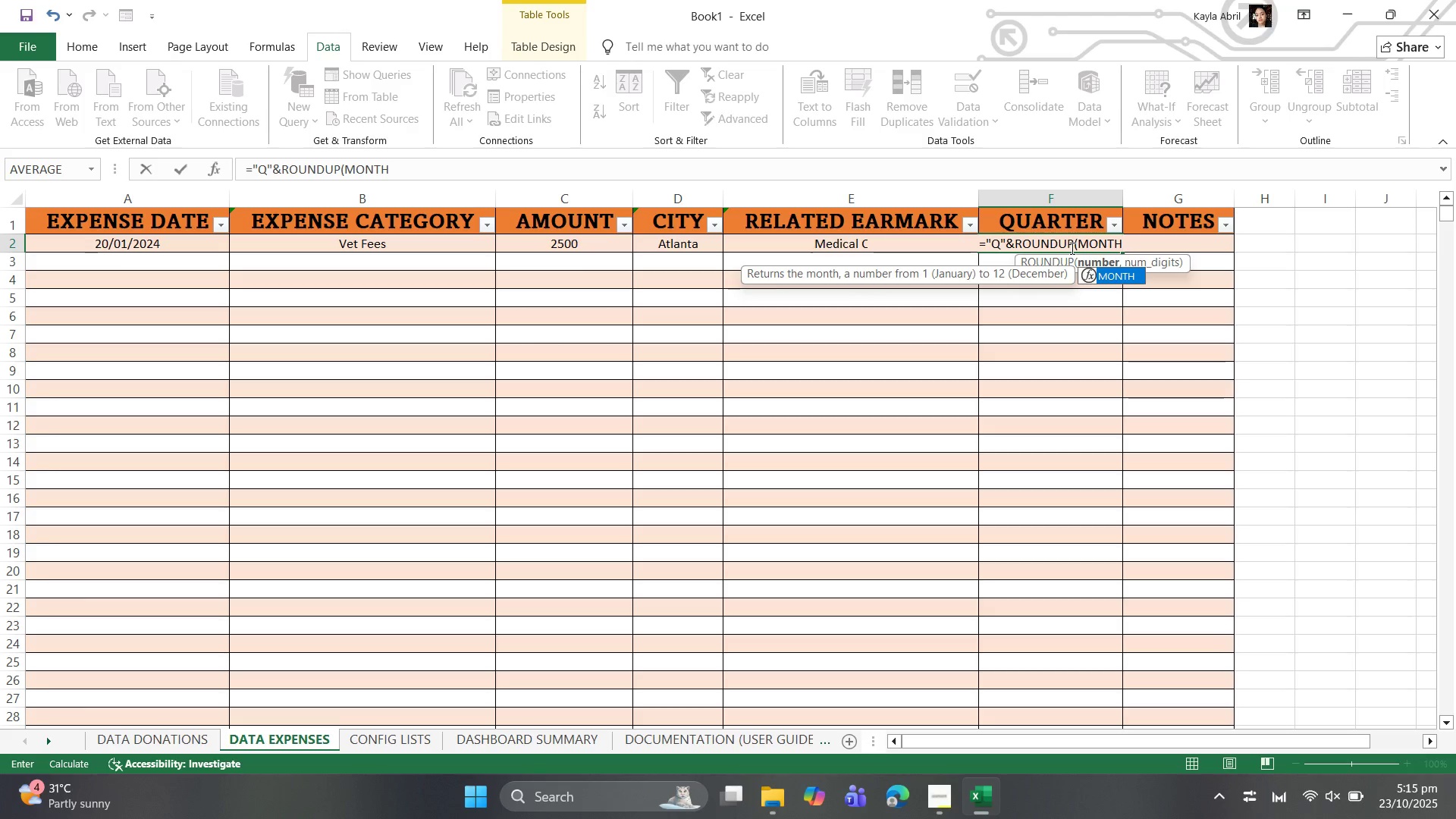 
type((A2)/3,0))
 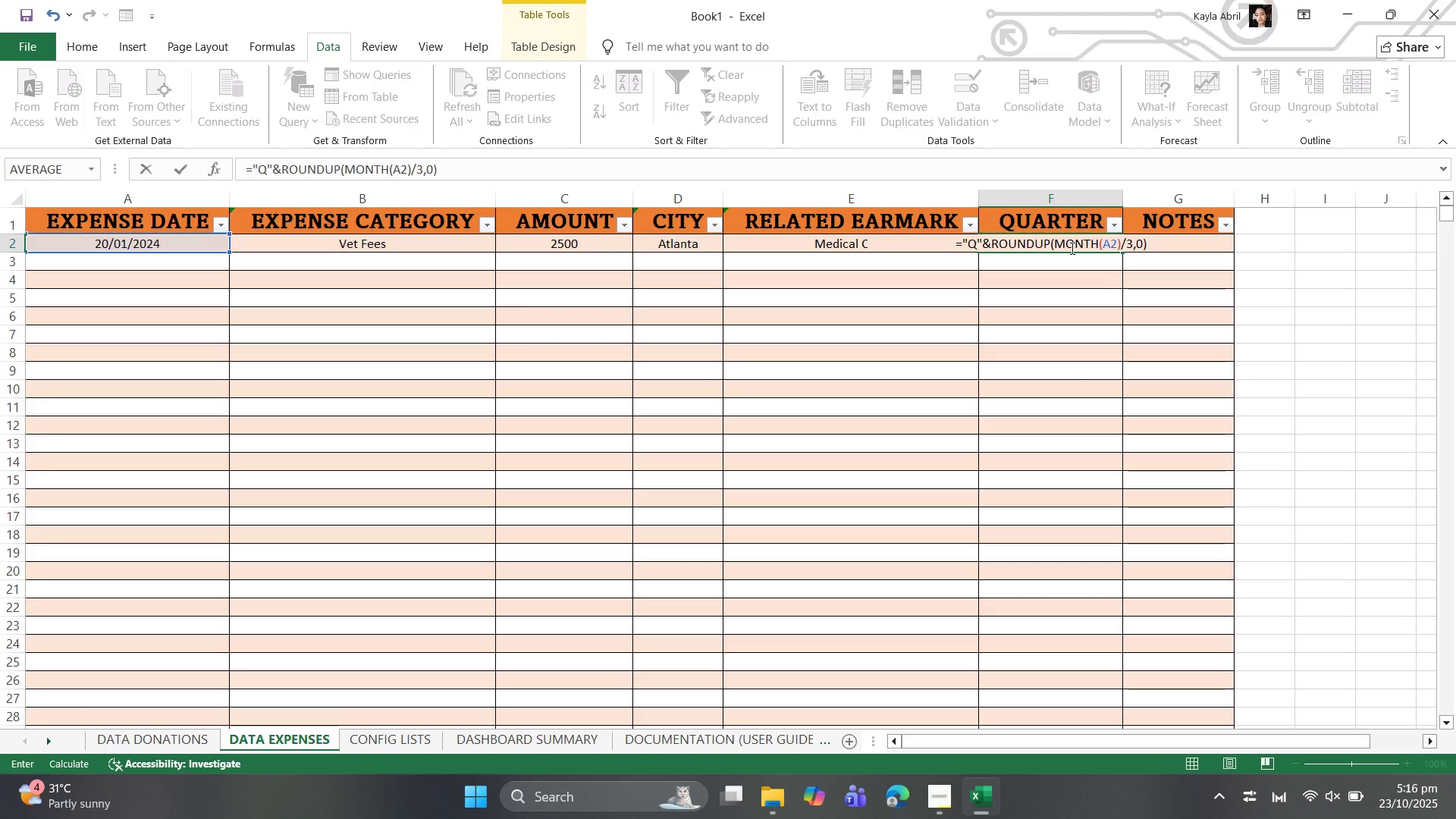 
key(Shift+7)
 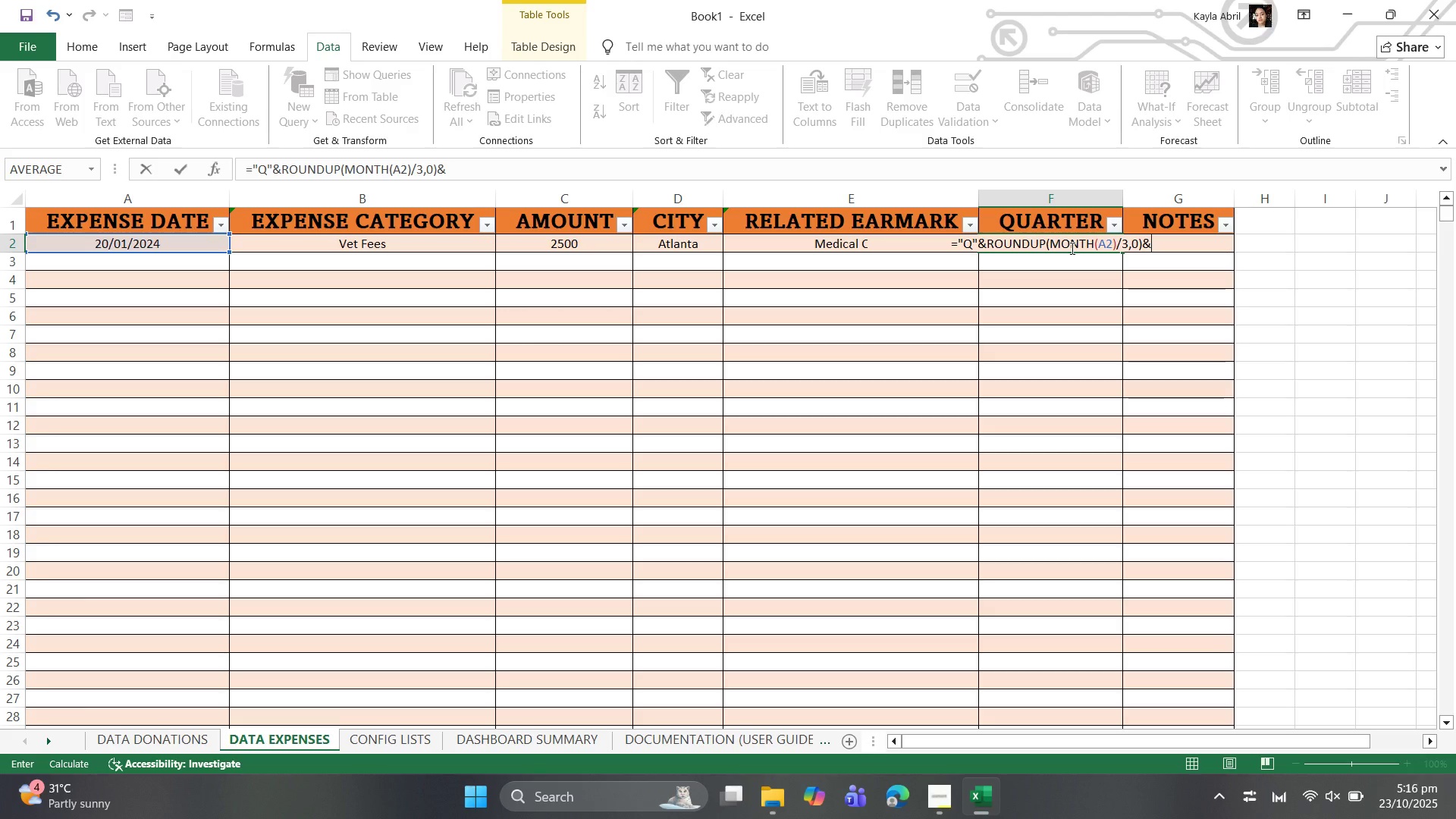 
key(Shift+Quote)
 